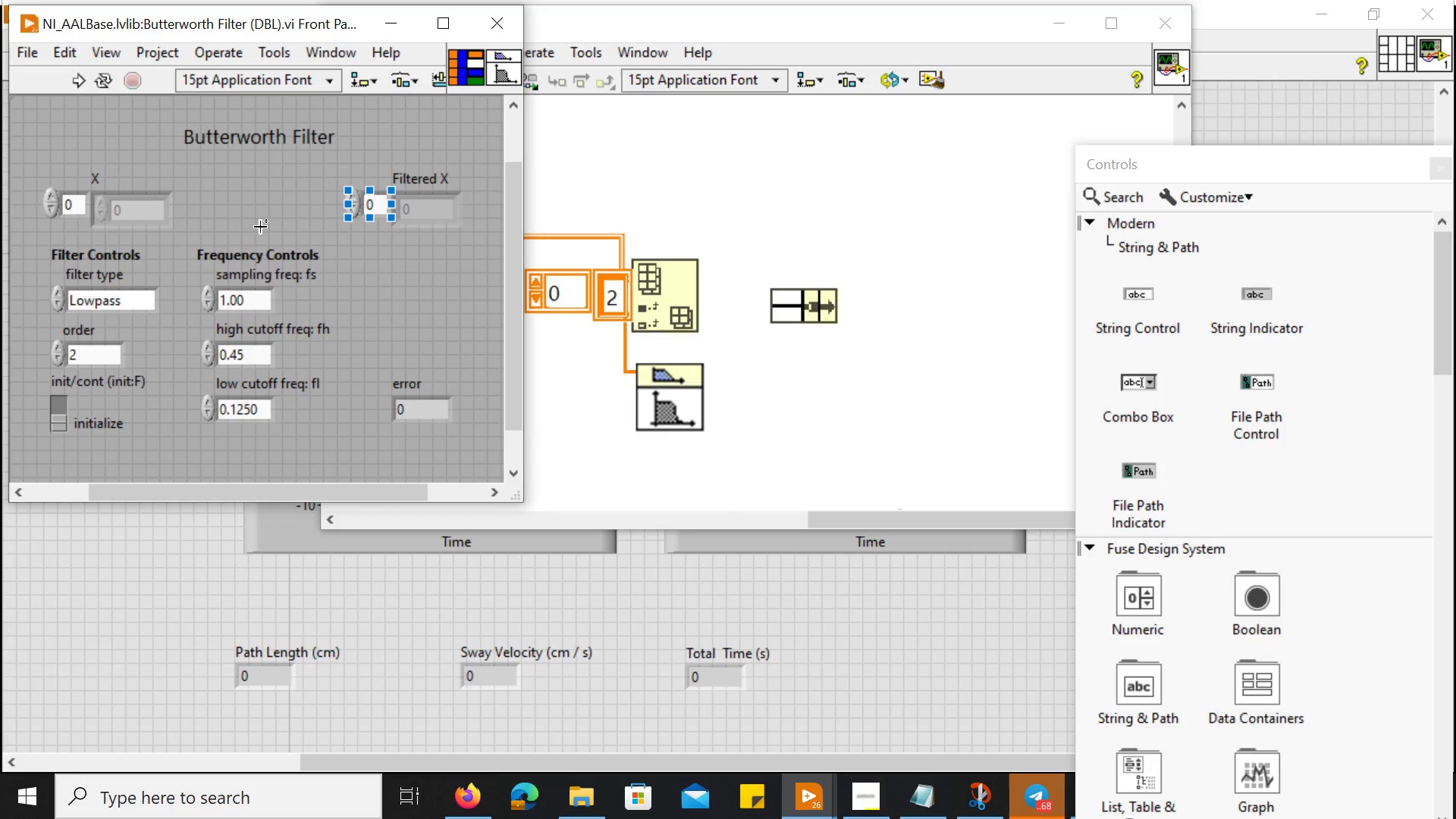 
wait(7.03)
 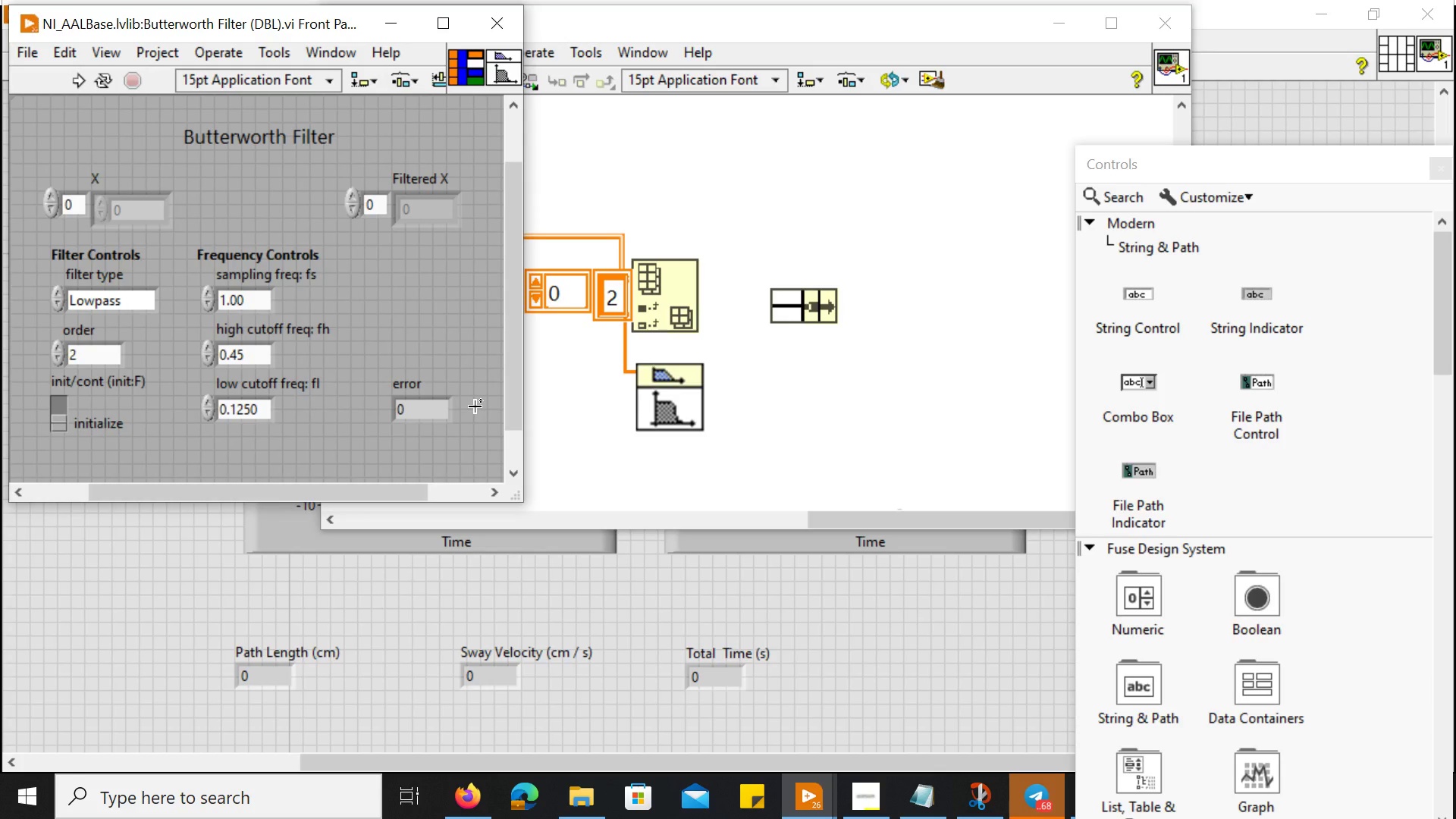 
left_click([317, 85])
 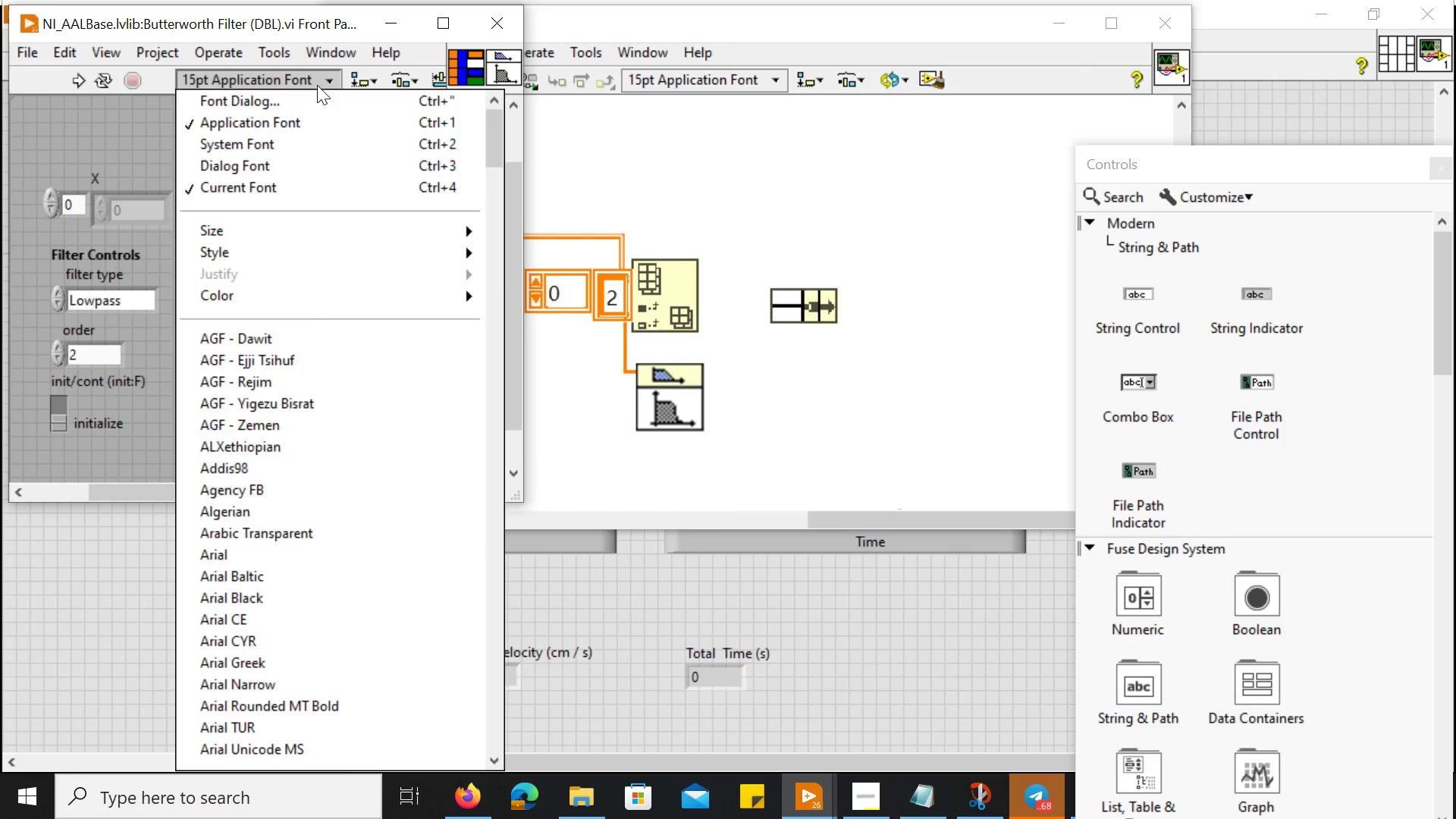 
left_click([317, 85])
 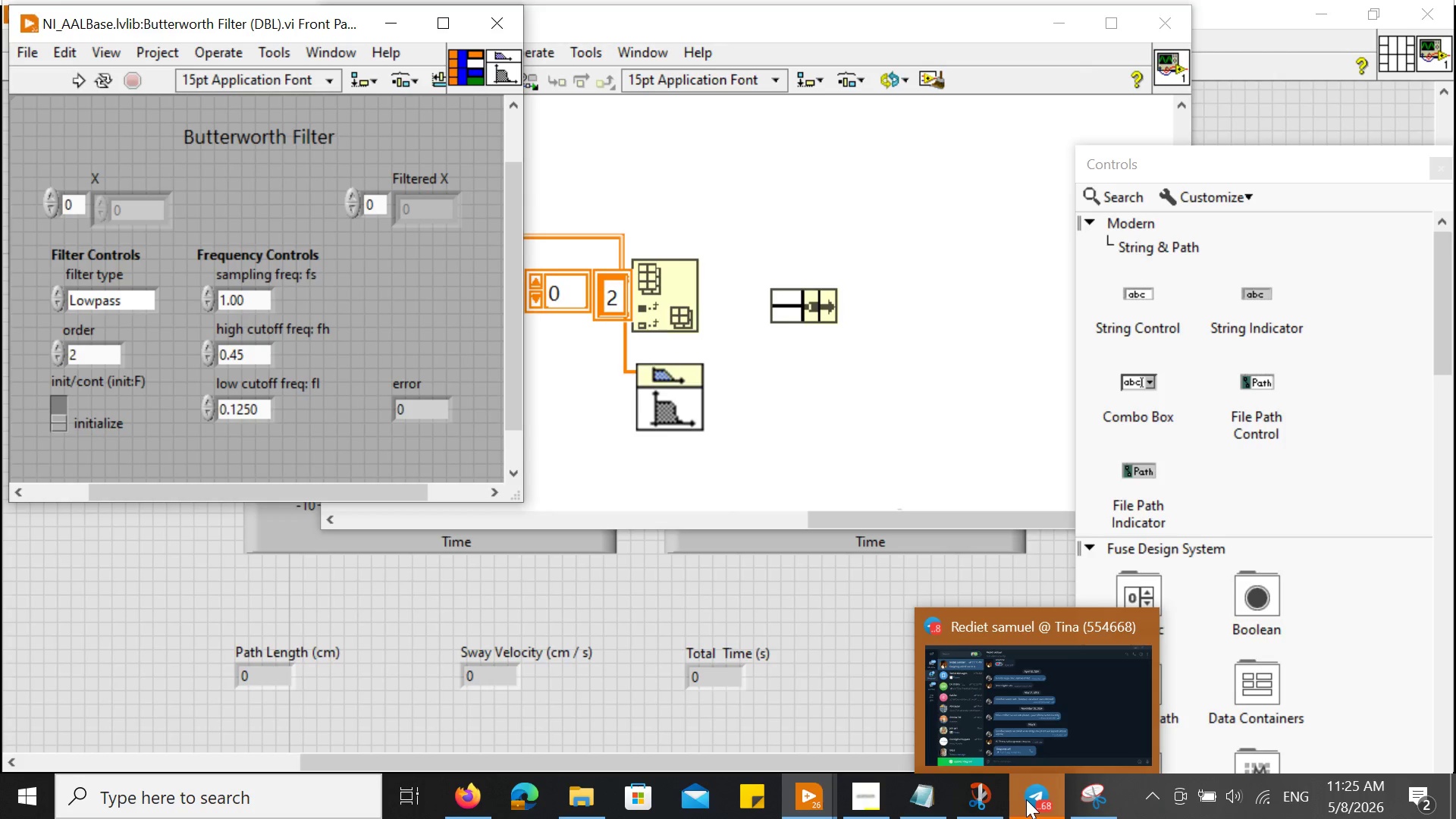 
left_click([1026, 799])
 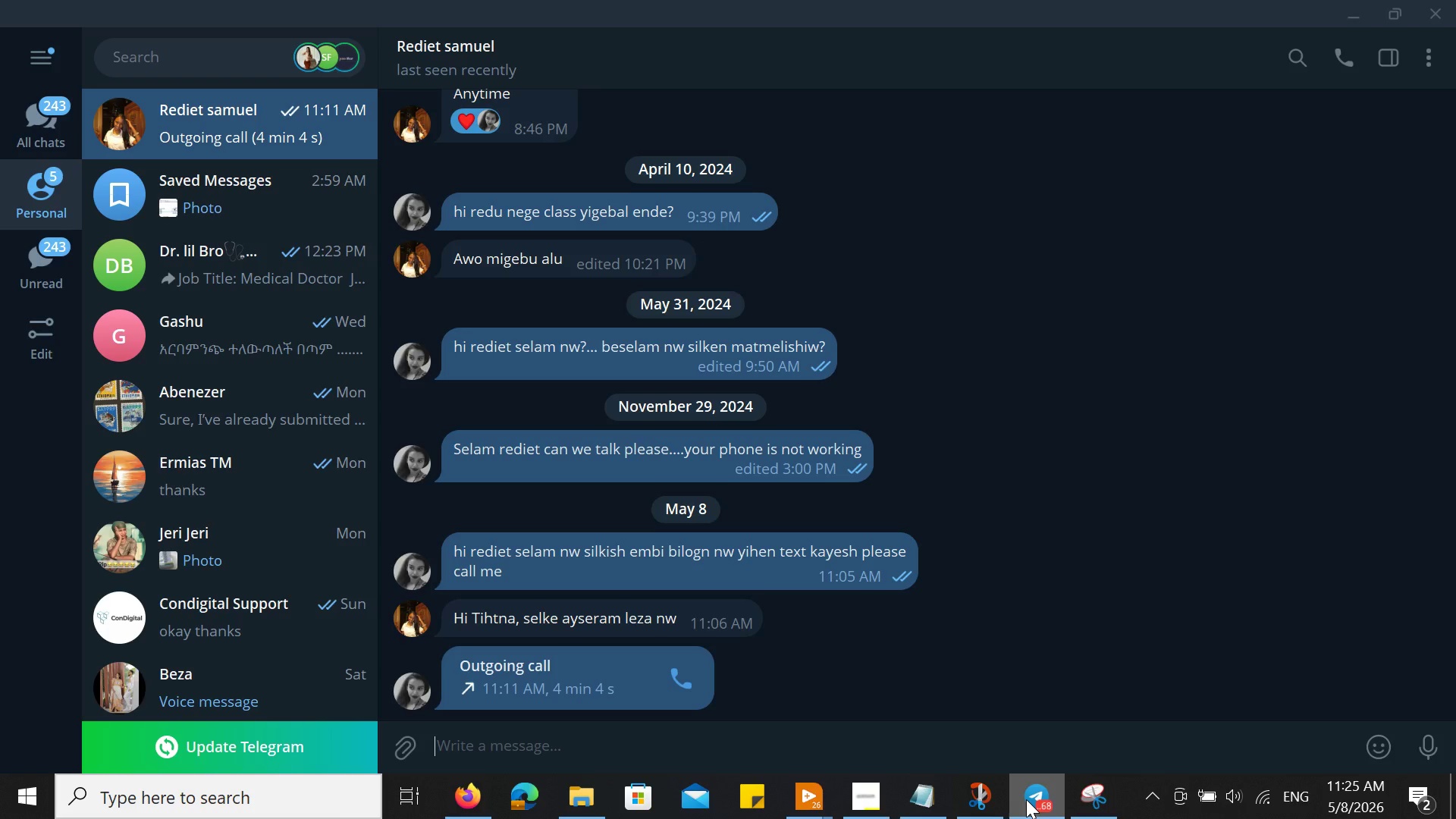 
left_click([1026, 799])
 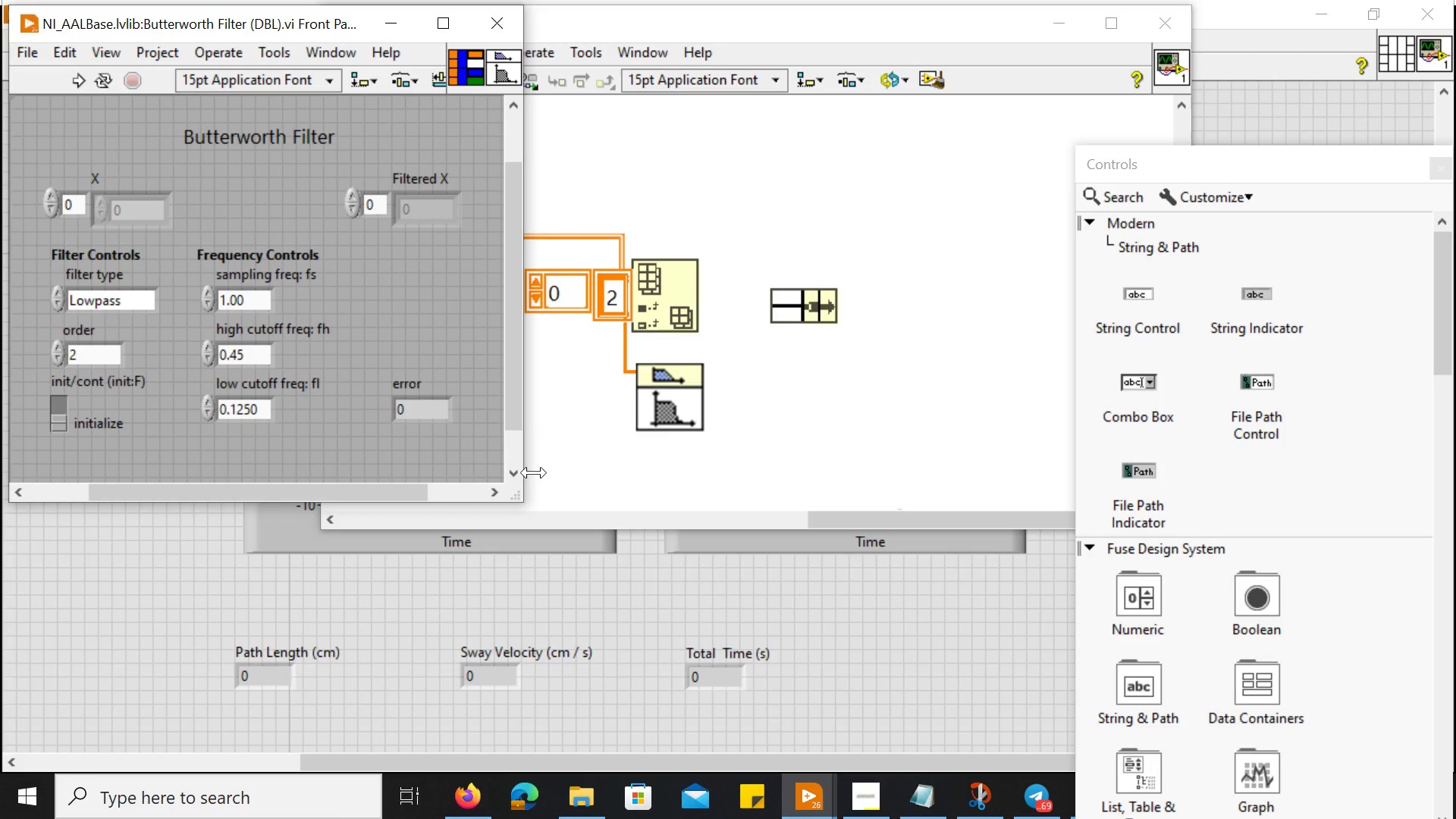 
wait(56.44)
 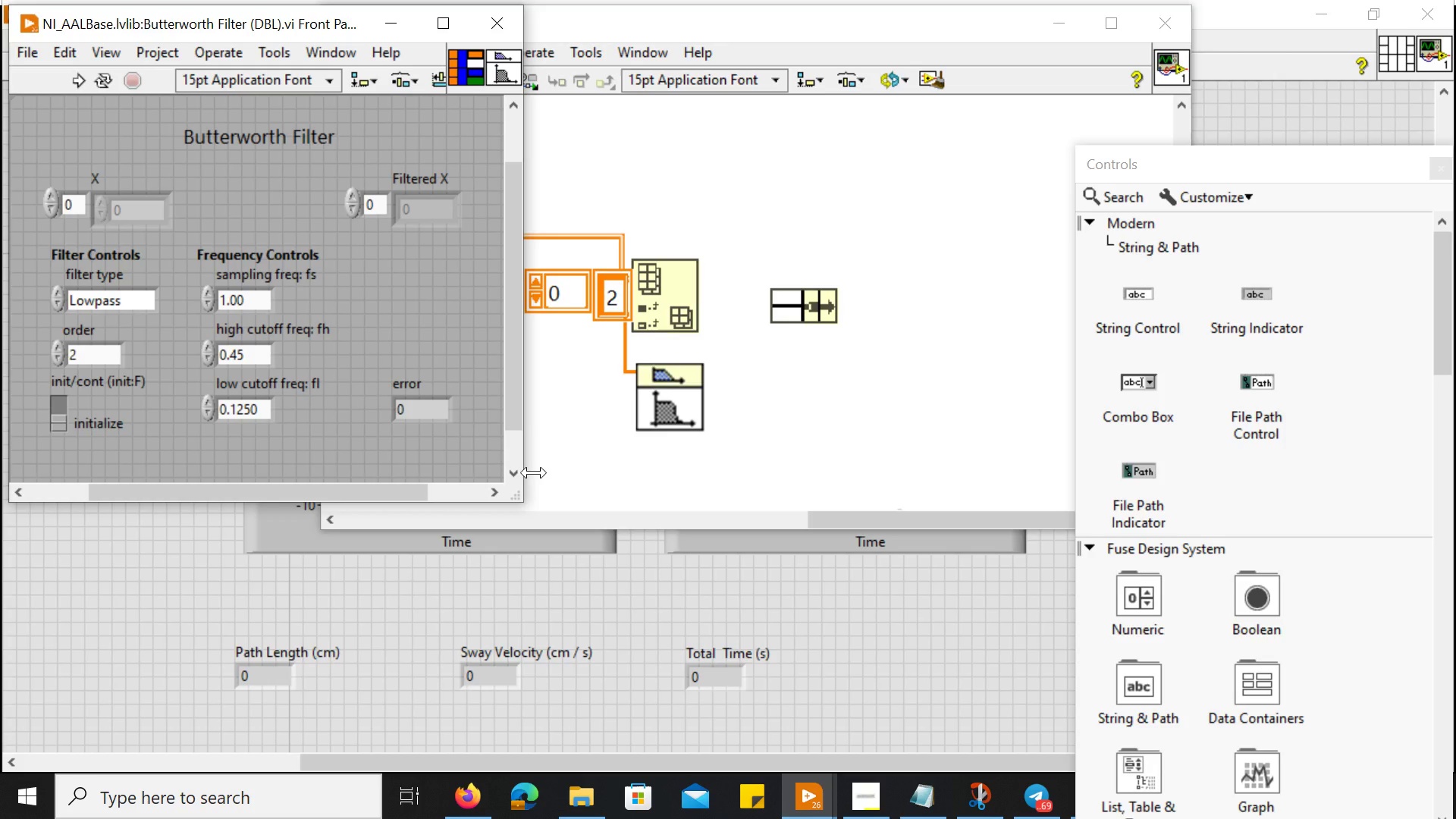 
left_click([1035, 789])
 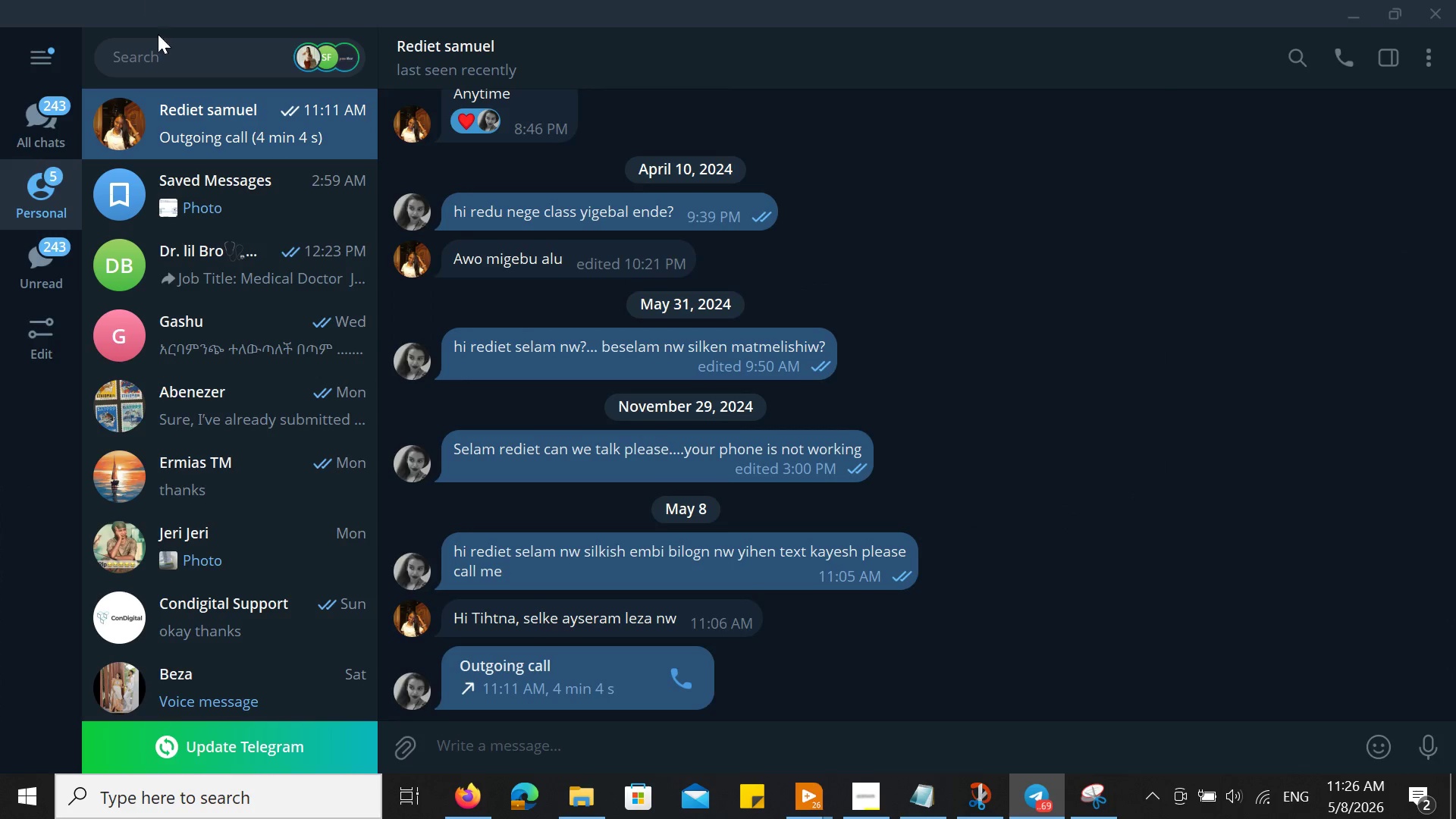 
left_click([158, 48])
 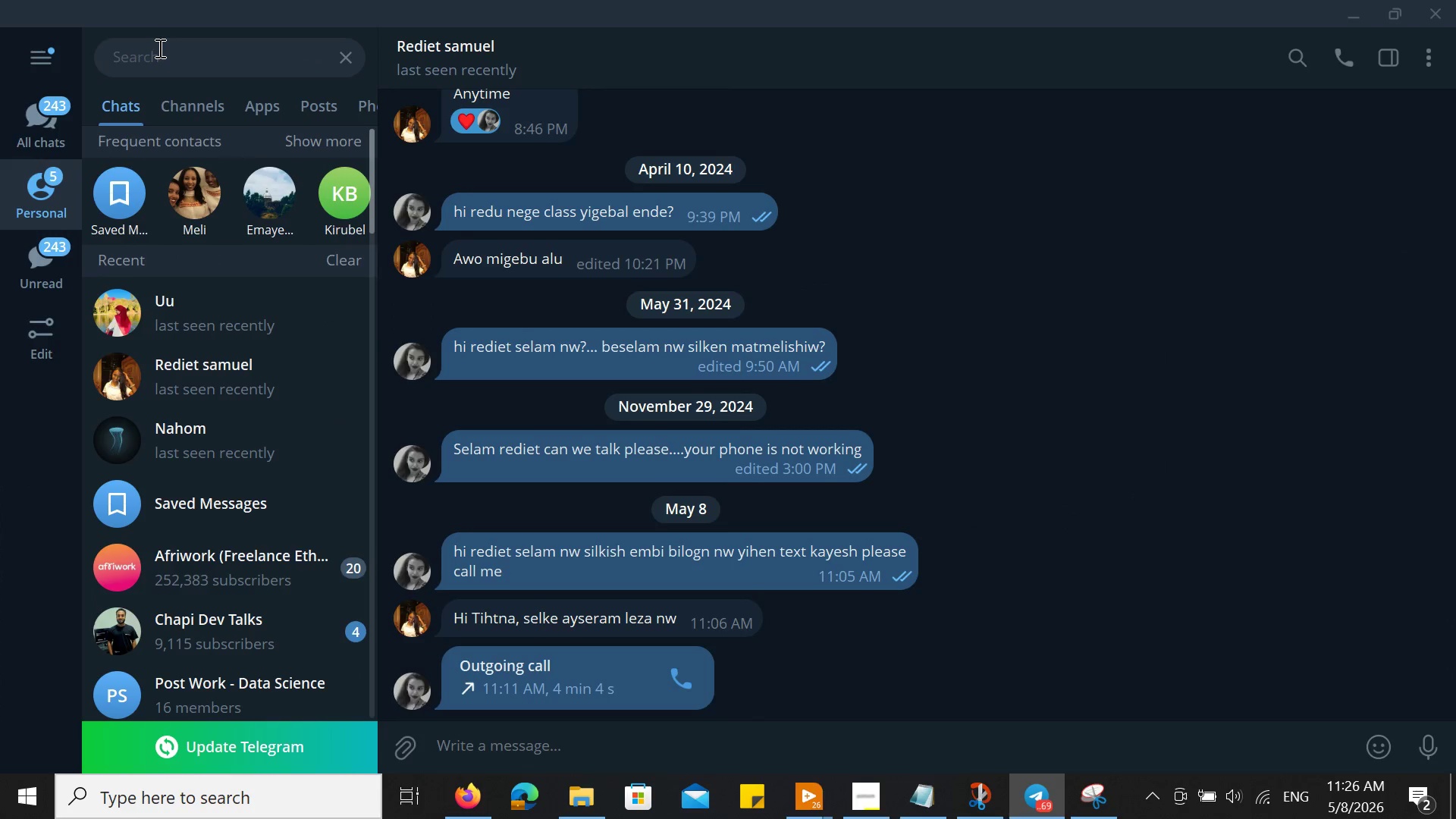 
type(sa)
 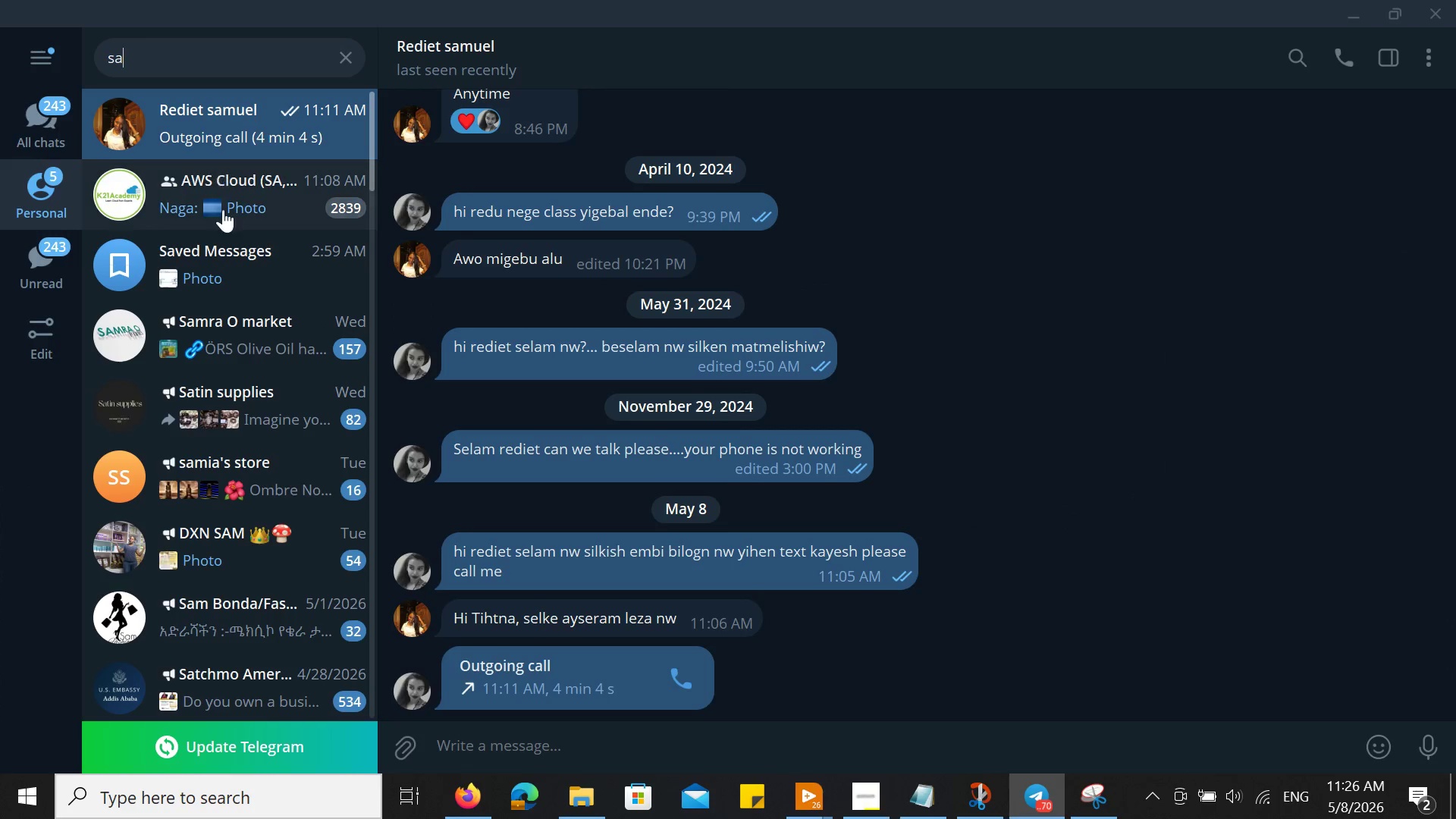 
left_click([226, 237])
 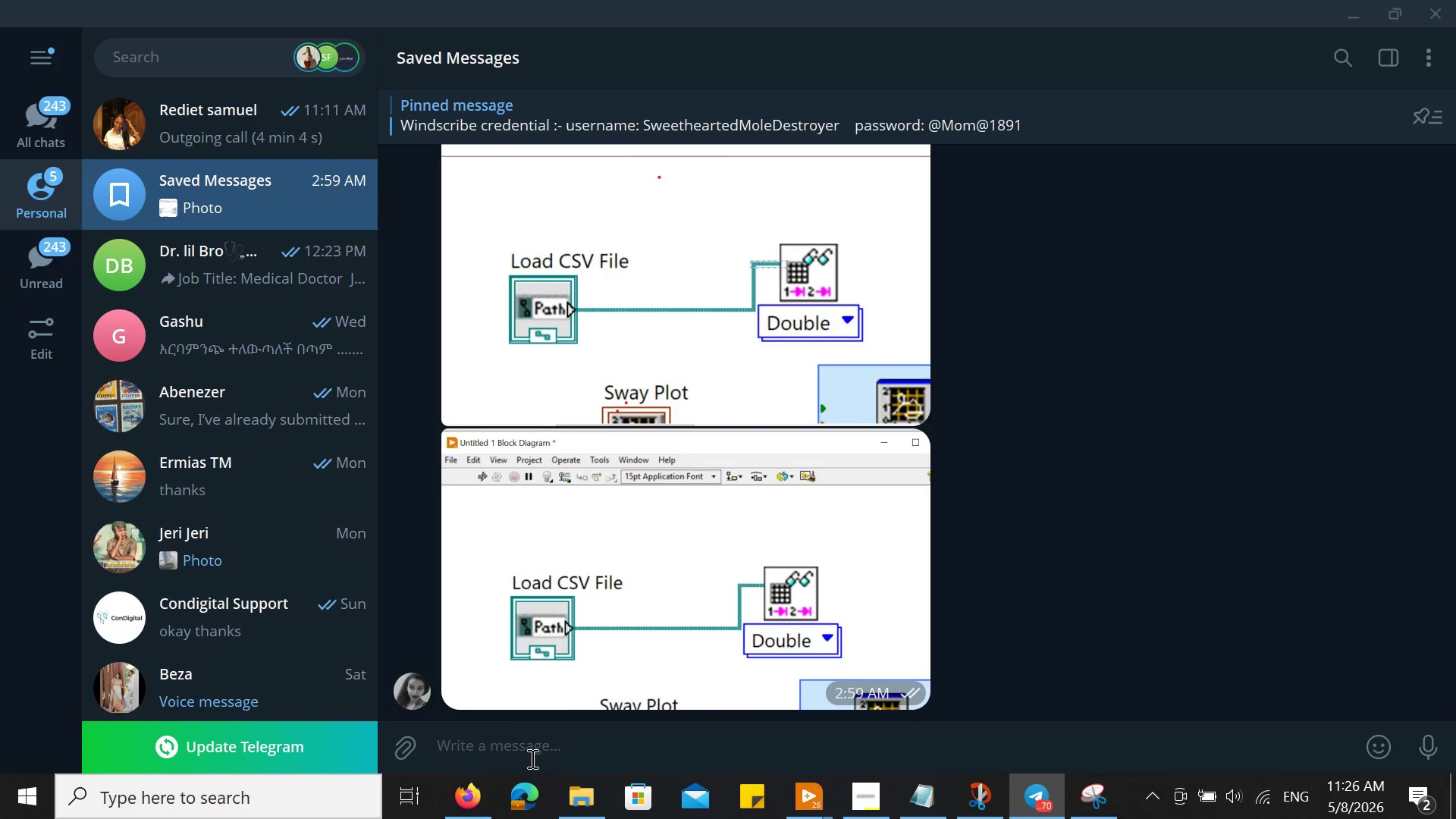 
double_click([531, 758])
 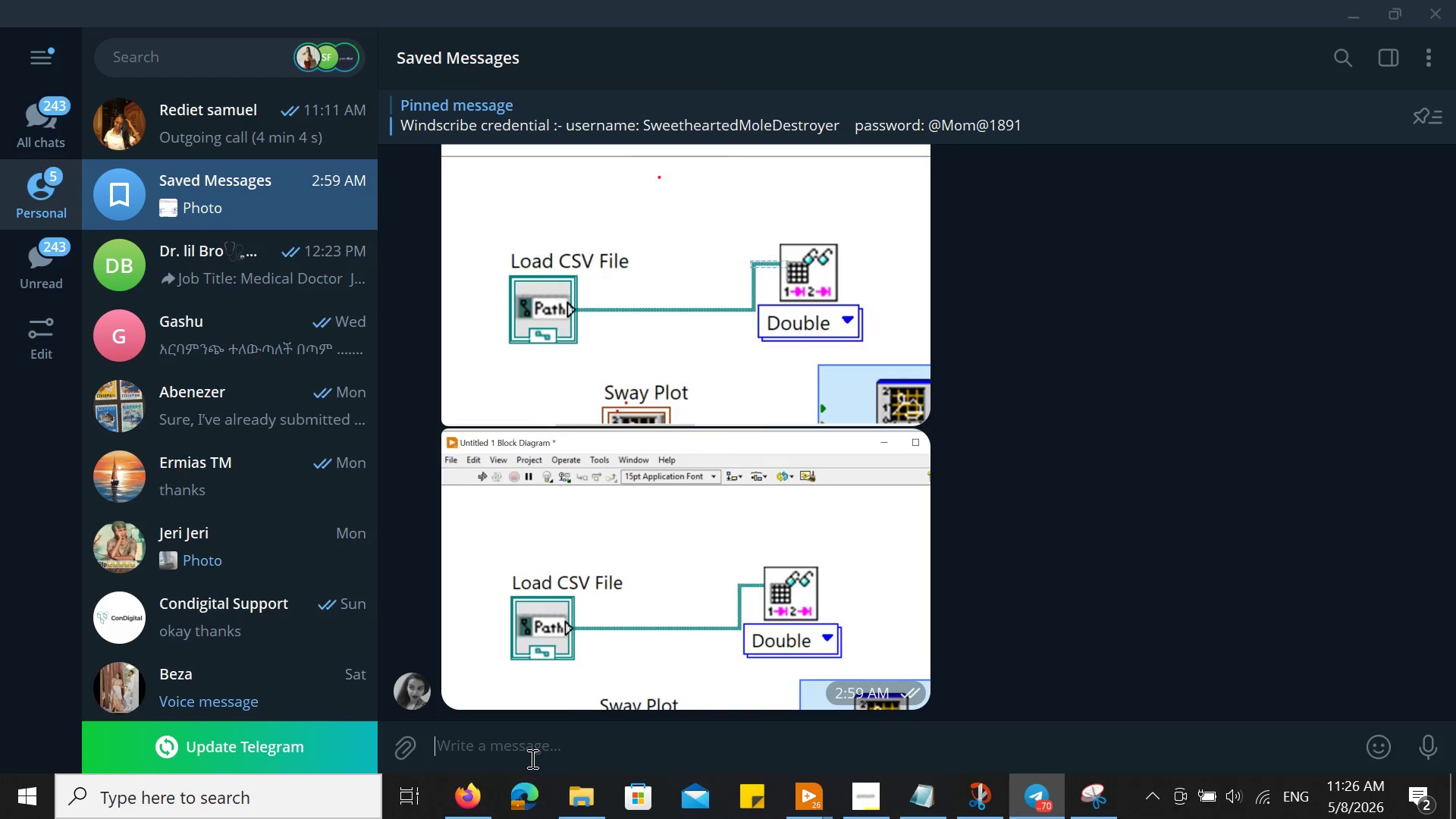 
key(Control+ControlLeft)
 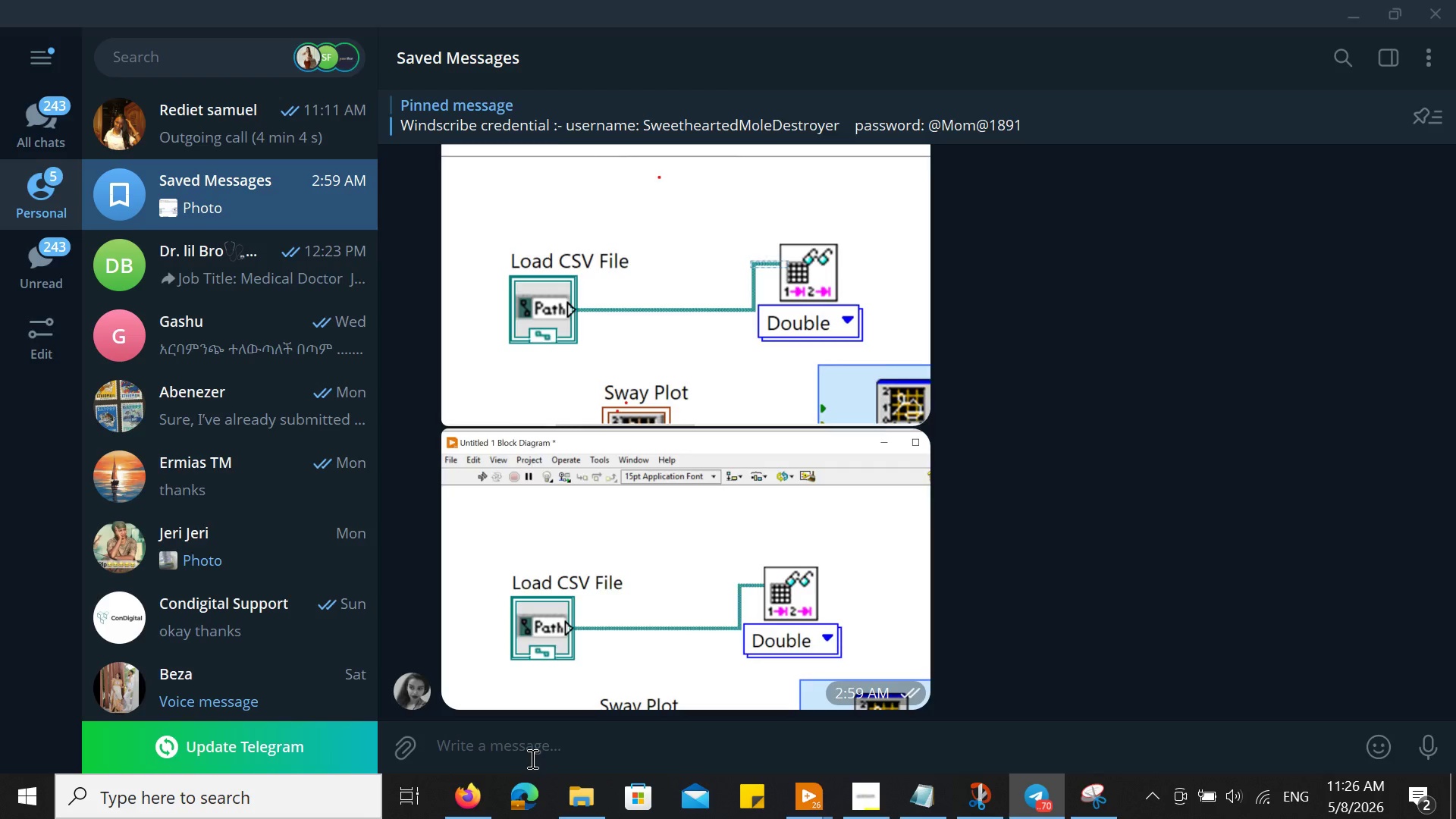 
key(Control+V)
 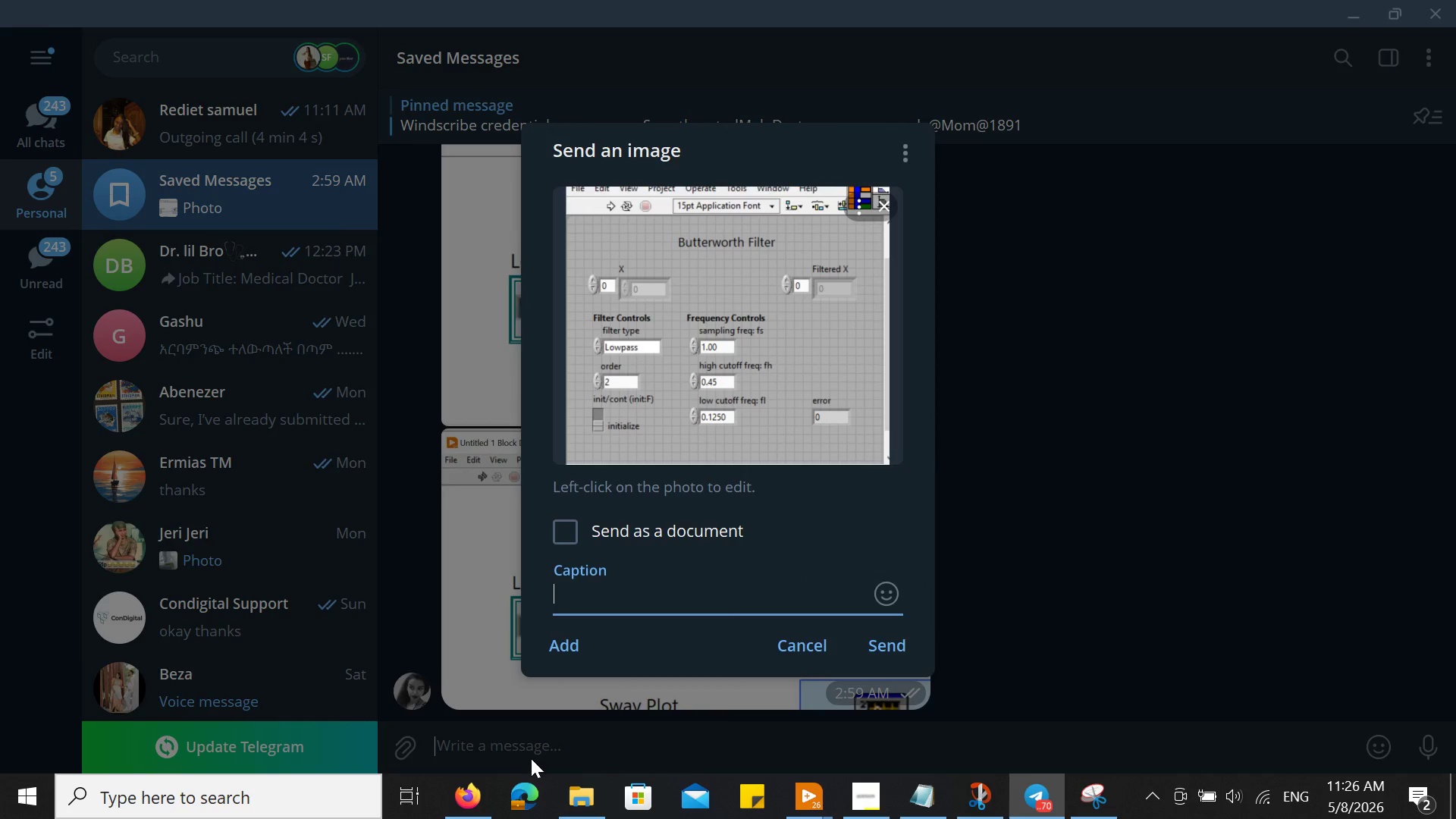 
key(Enter)
 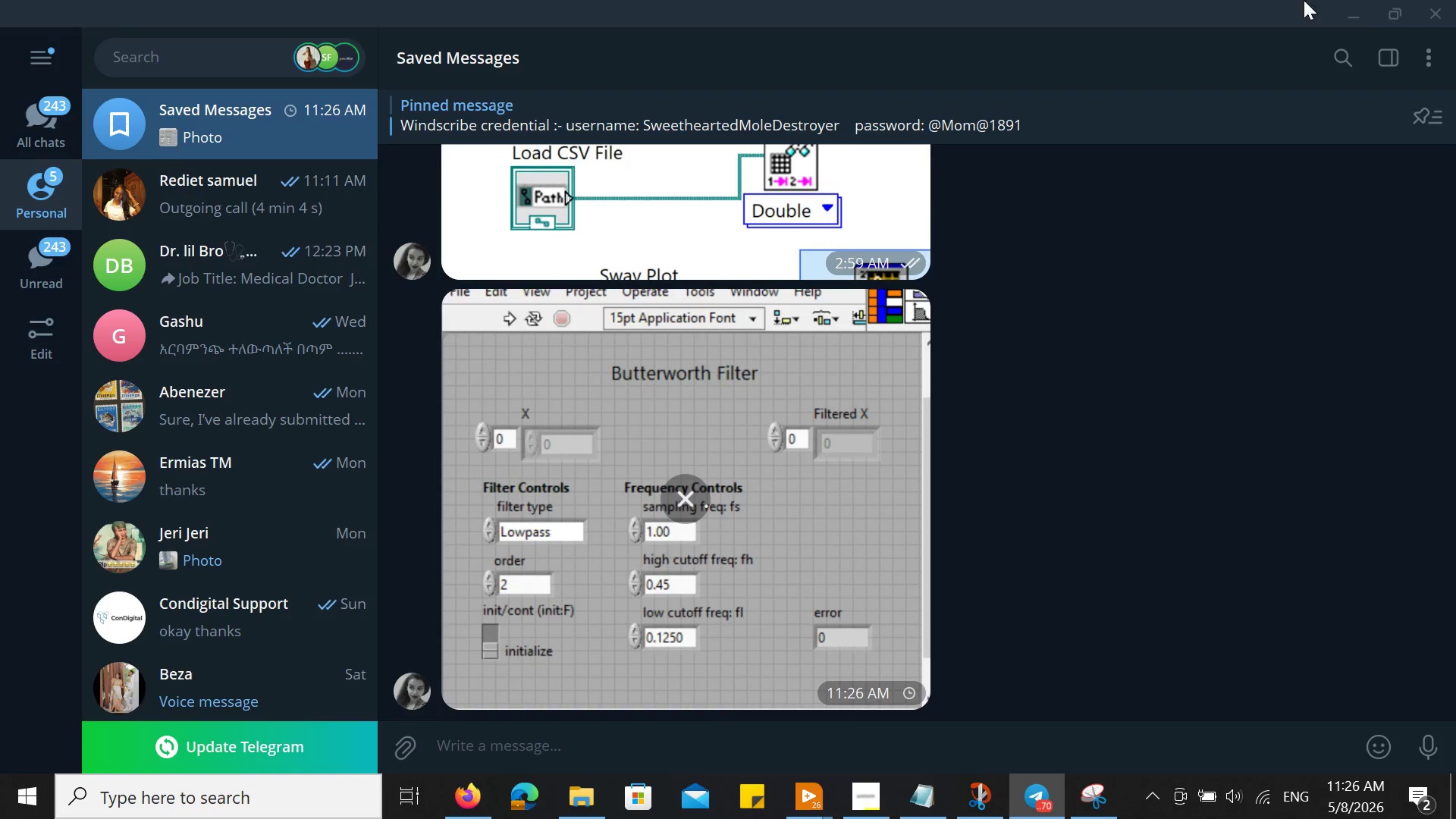 
left_click([1345, 8])
 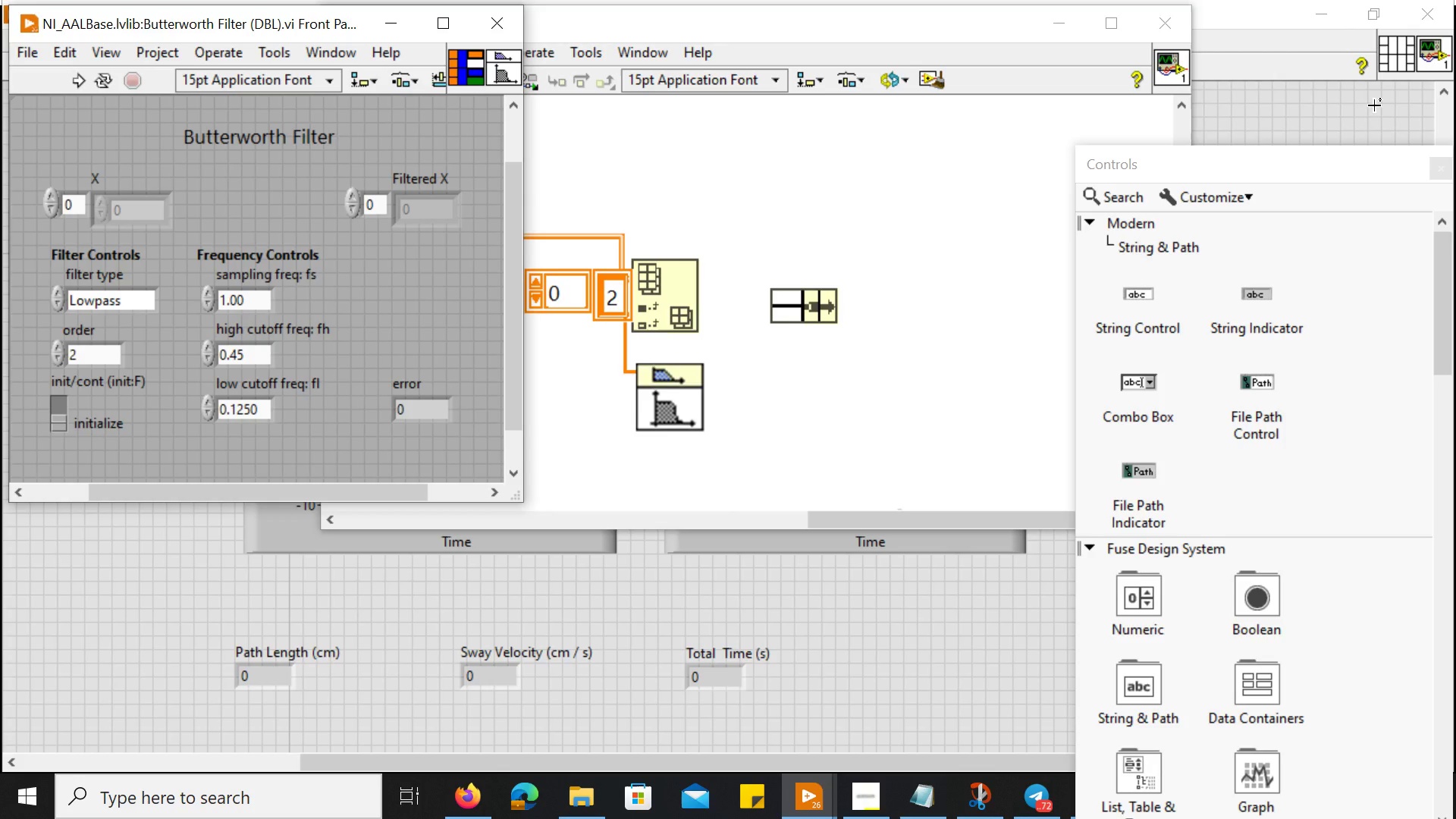 
wait(121.5)
 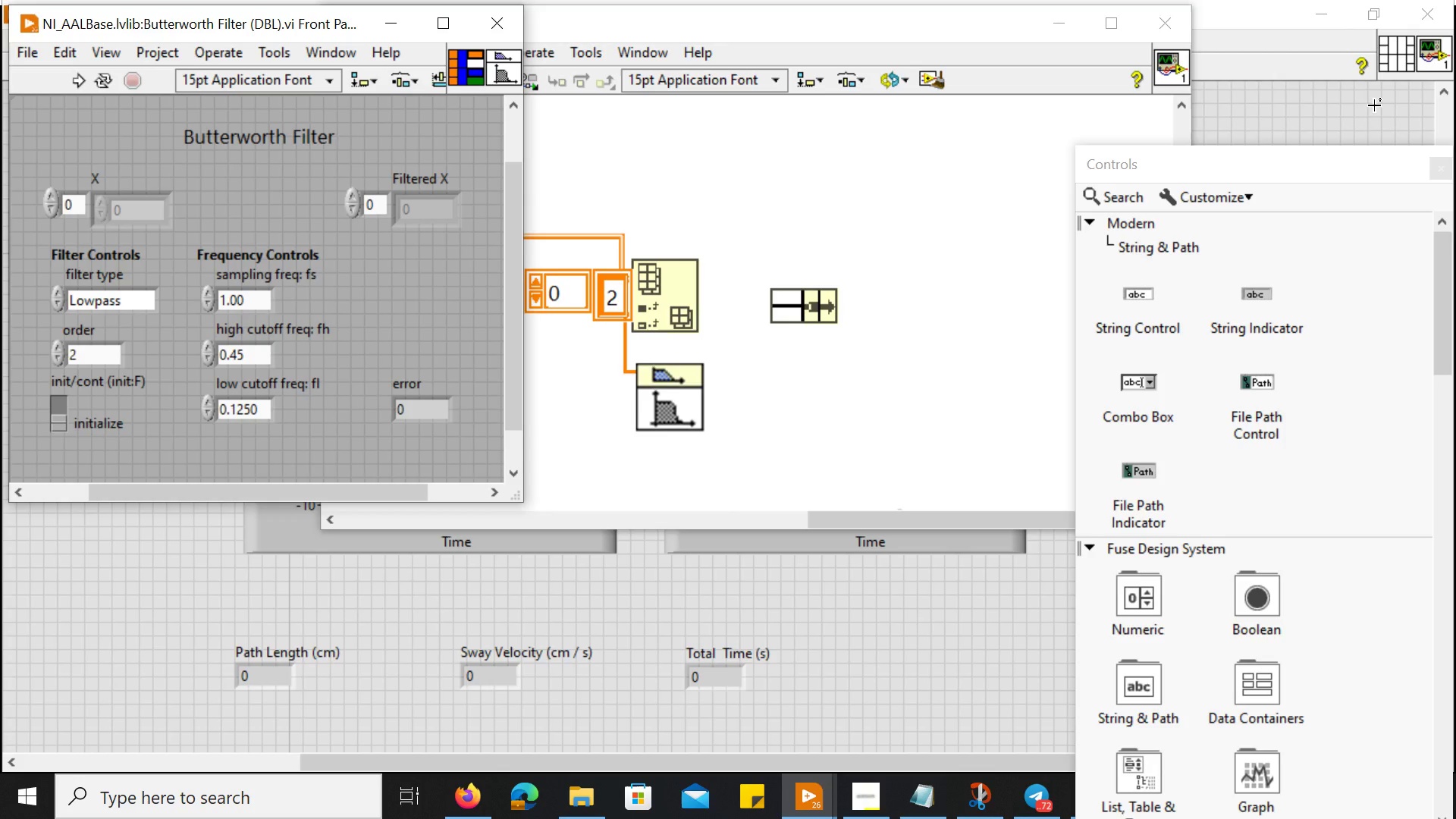 
left_click([722, 402])
 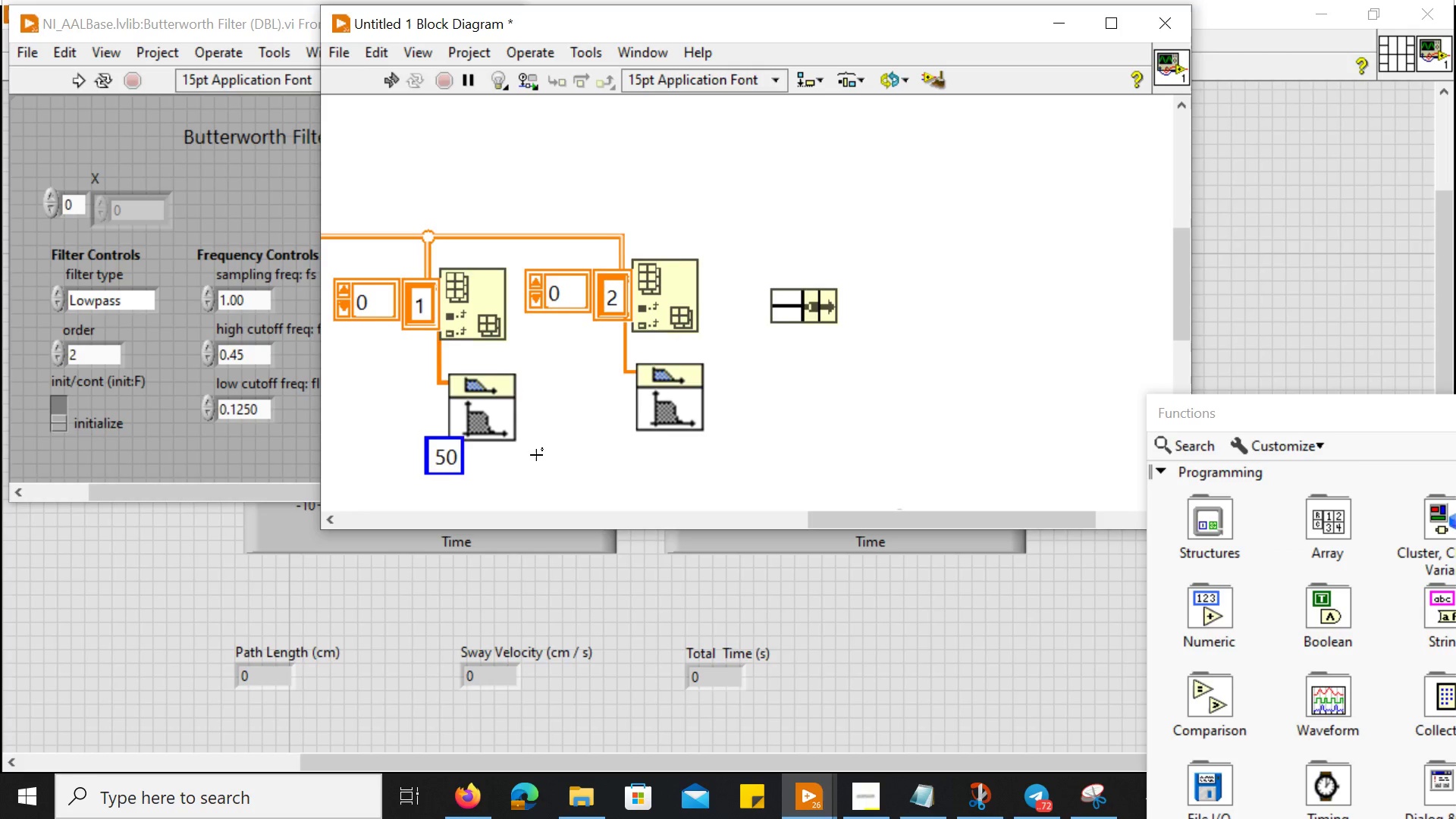 
key(Control+ControlLeft)
 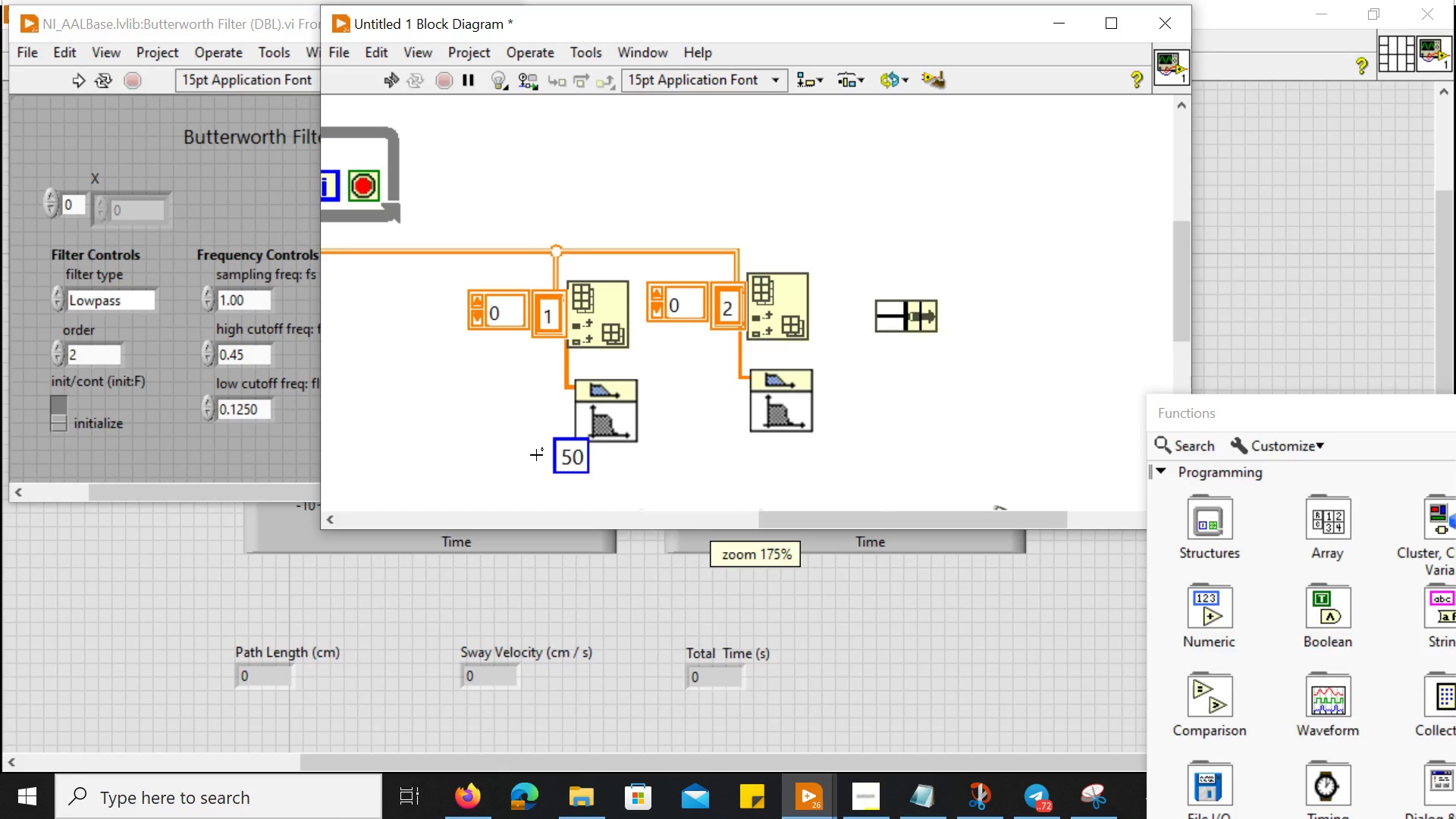 
scroll: coordinate [536, 455], scroll_direction: up, amount: 2.0
 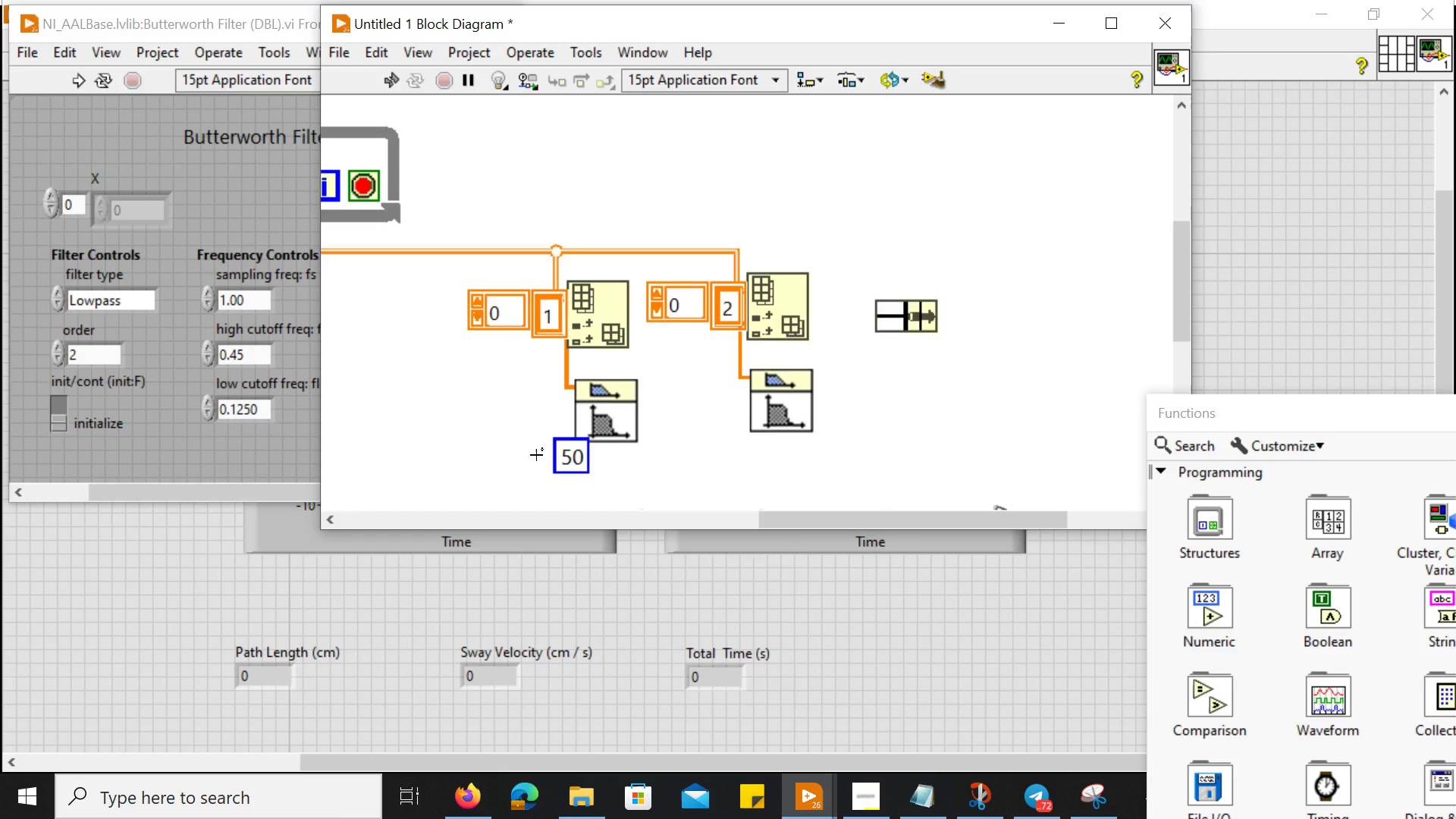 
hold_key(key=ControlLeft, duration=0.53)
scroll: coordinate [536, 455], scroll_direction: down, amount: 3.0
 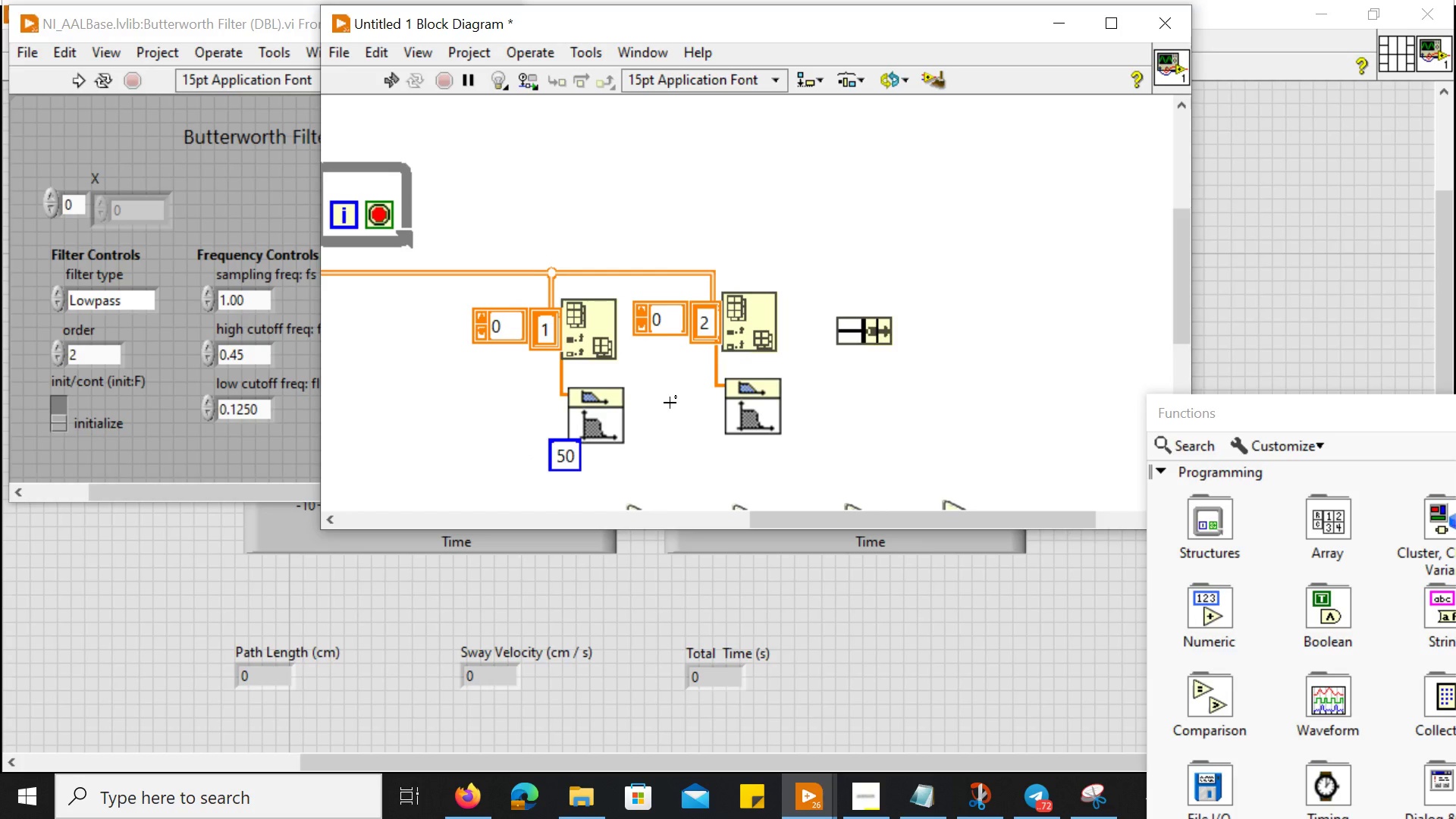 
scroll: coordinate [670, 403], scroll_direction: up, amount: 9.0
 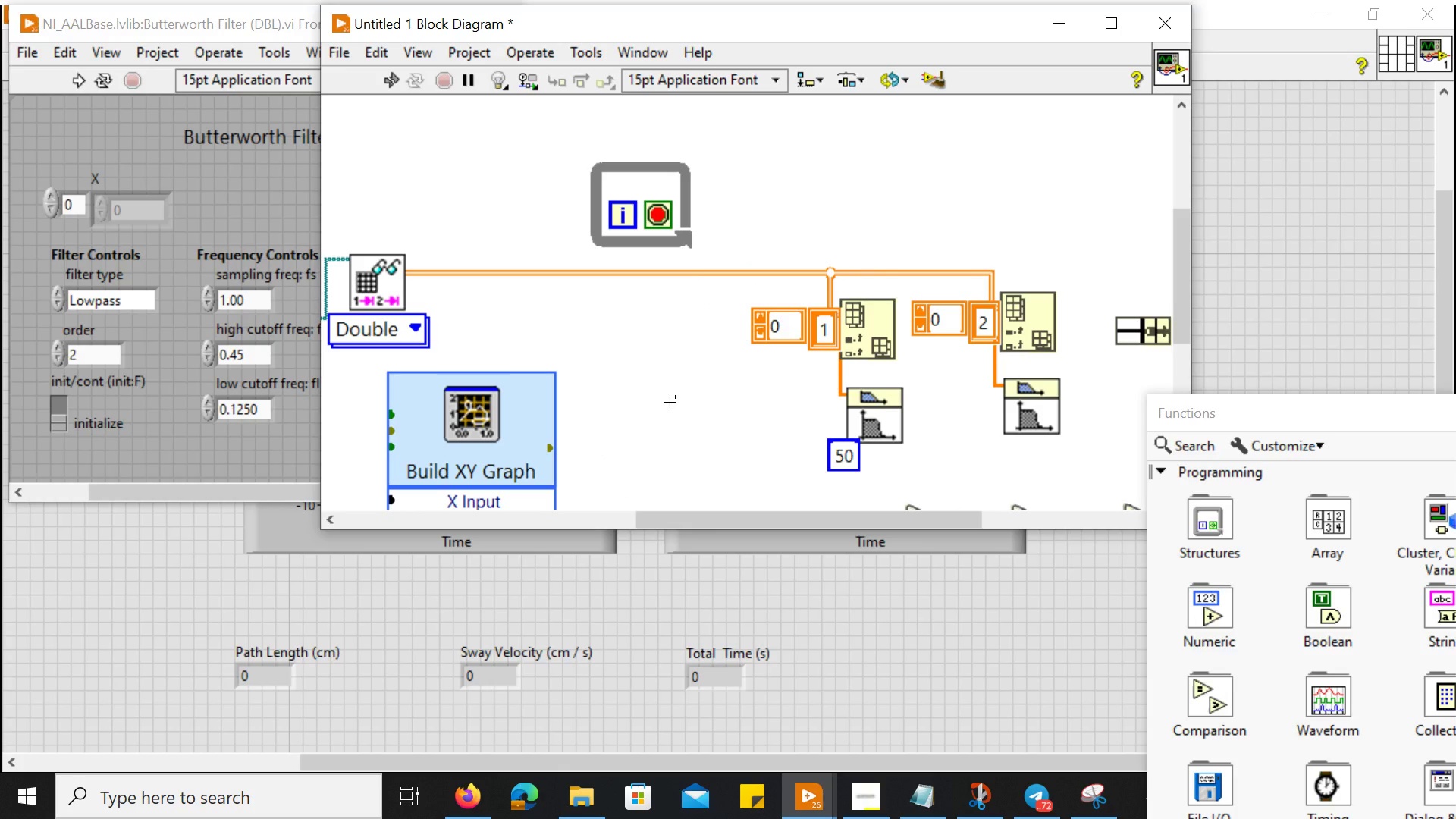 
scroll: coordinate [670, 403], scroll_direction: none, amount: 0.0
 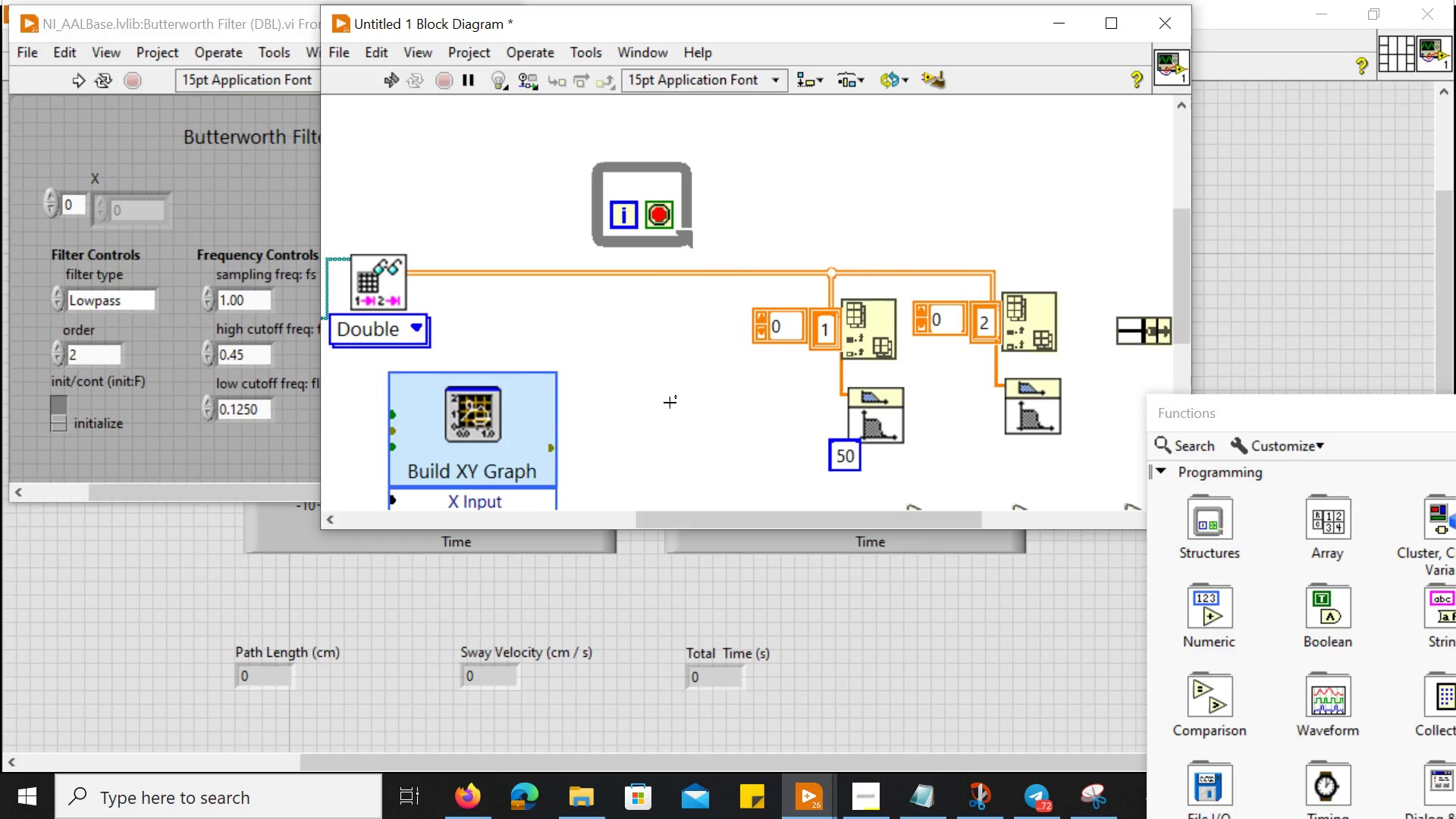 
scroll: coordinate [670, 403], scroll_direction: up, amount: 1.0
 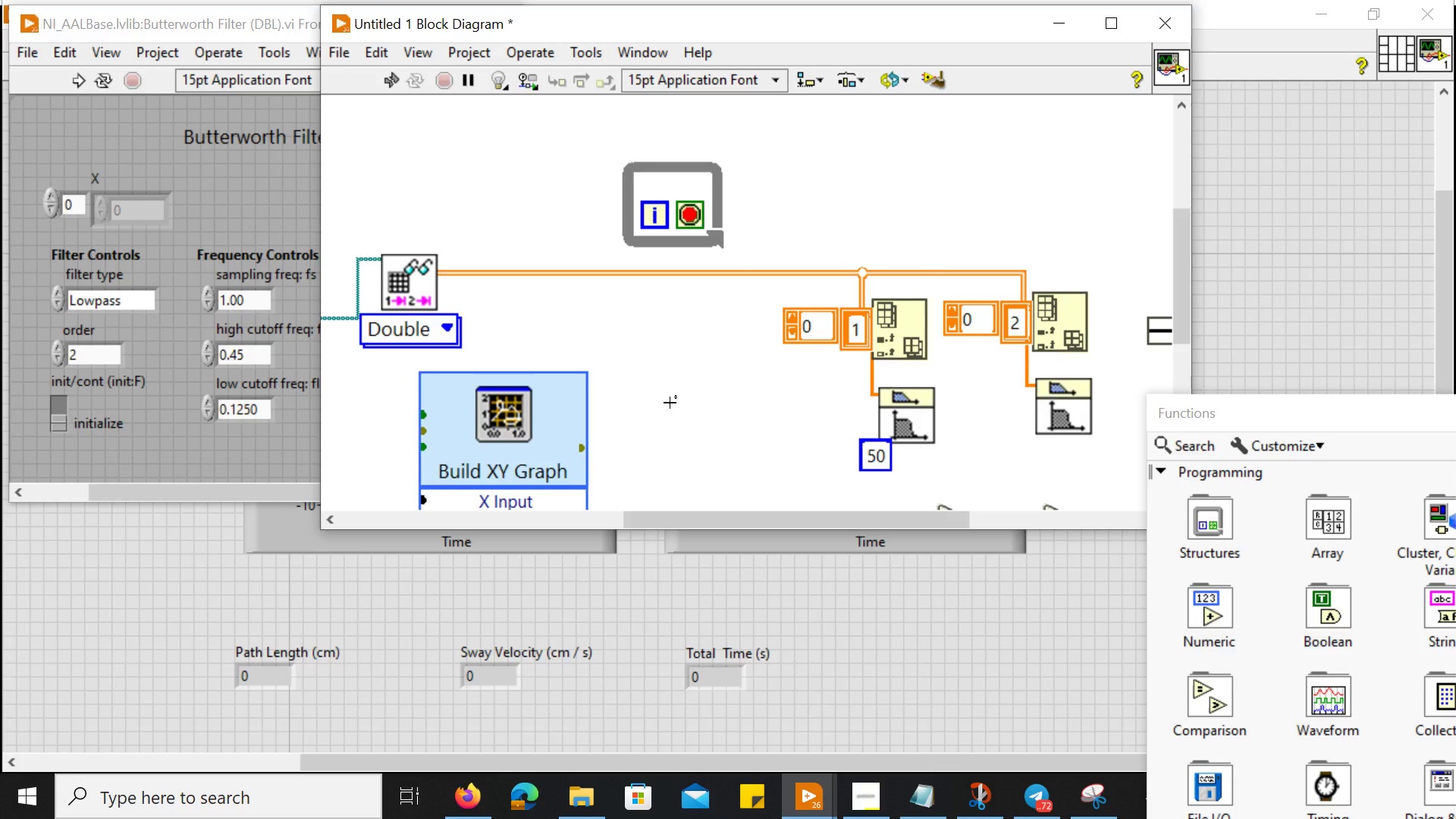 
key(Control+ControlLeft)
 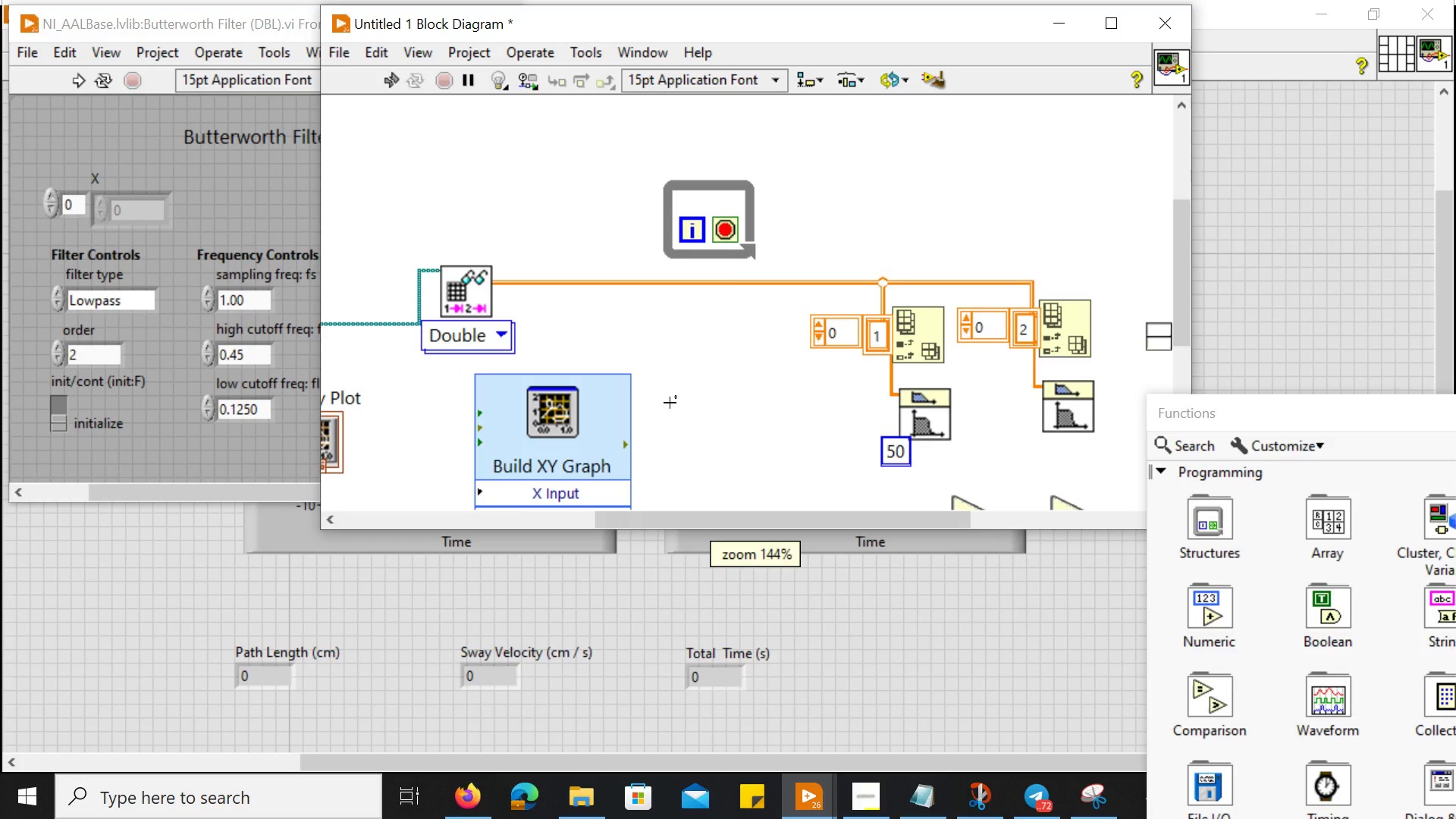 
scroll: coordinate [670, 403], scroll_direction: down, amount: 1.0
 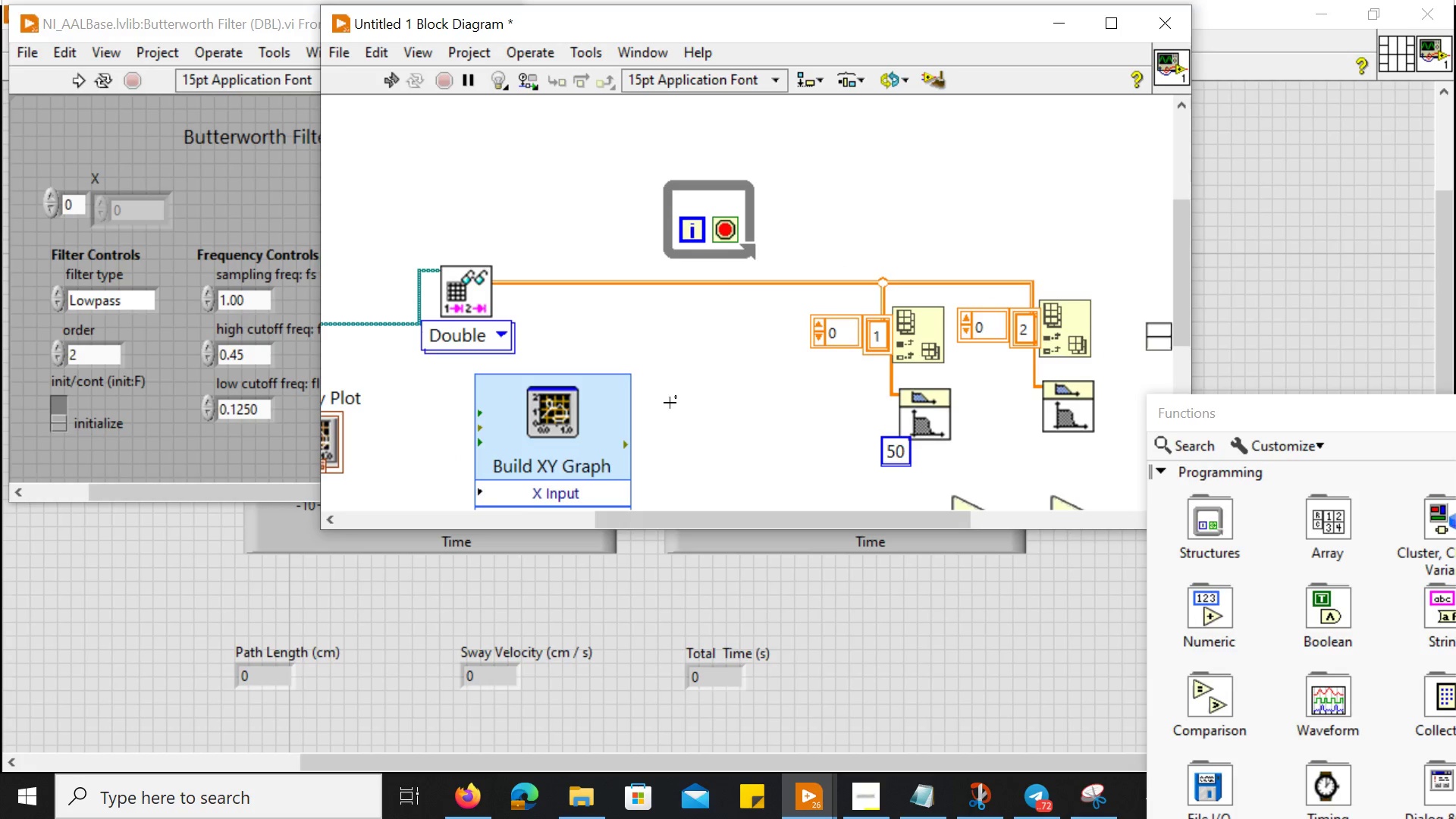 
key(Control+ControlLeft)
 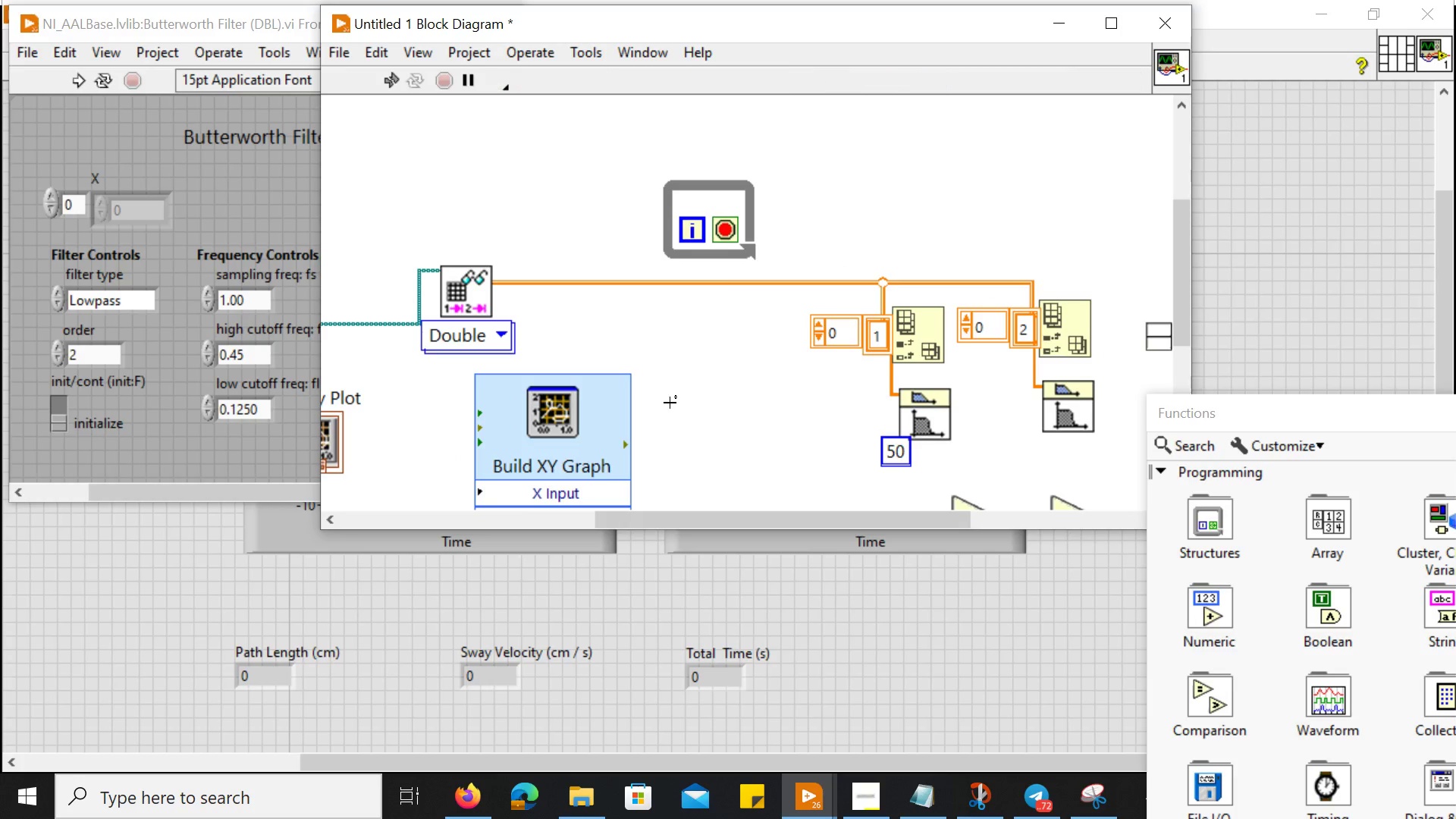 
key(Control+ControlLeft)
 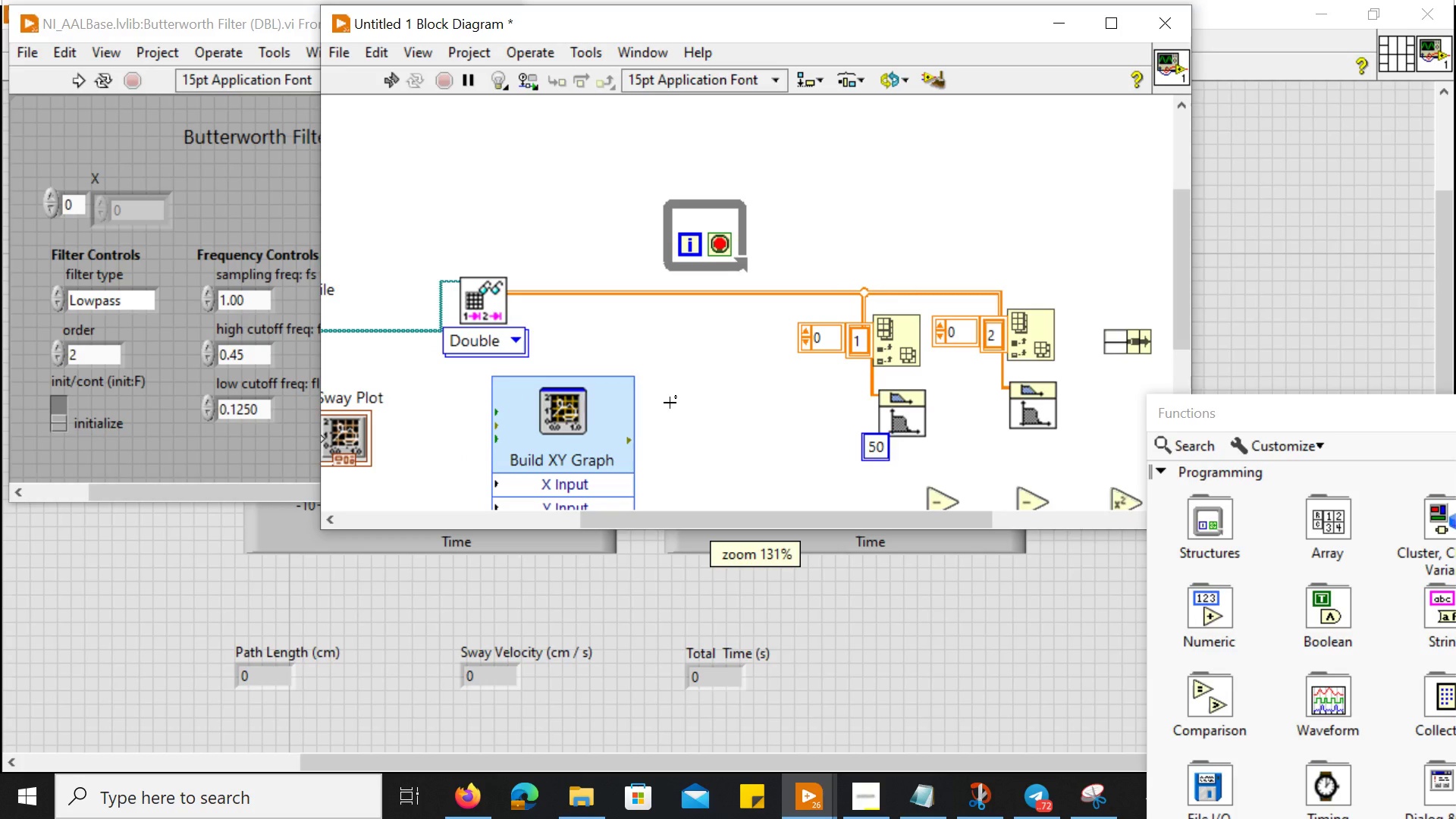 
key(Control+ControlLeft)
 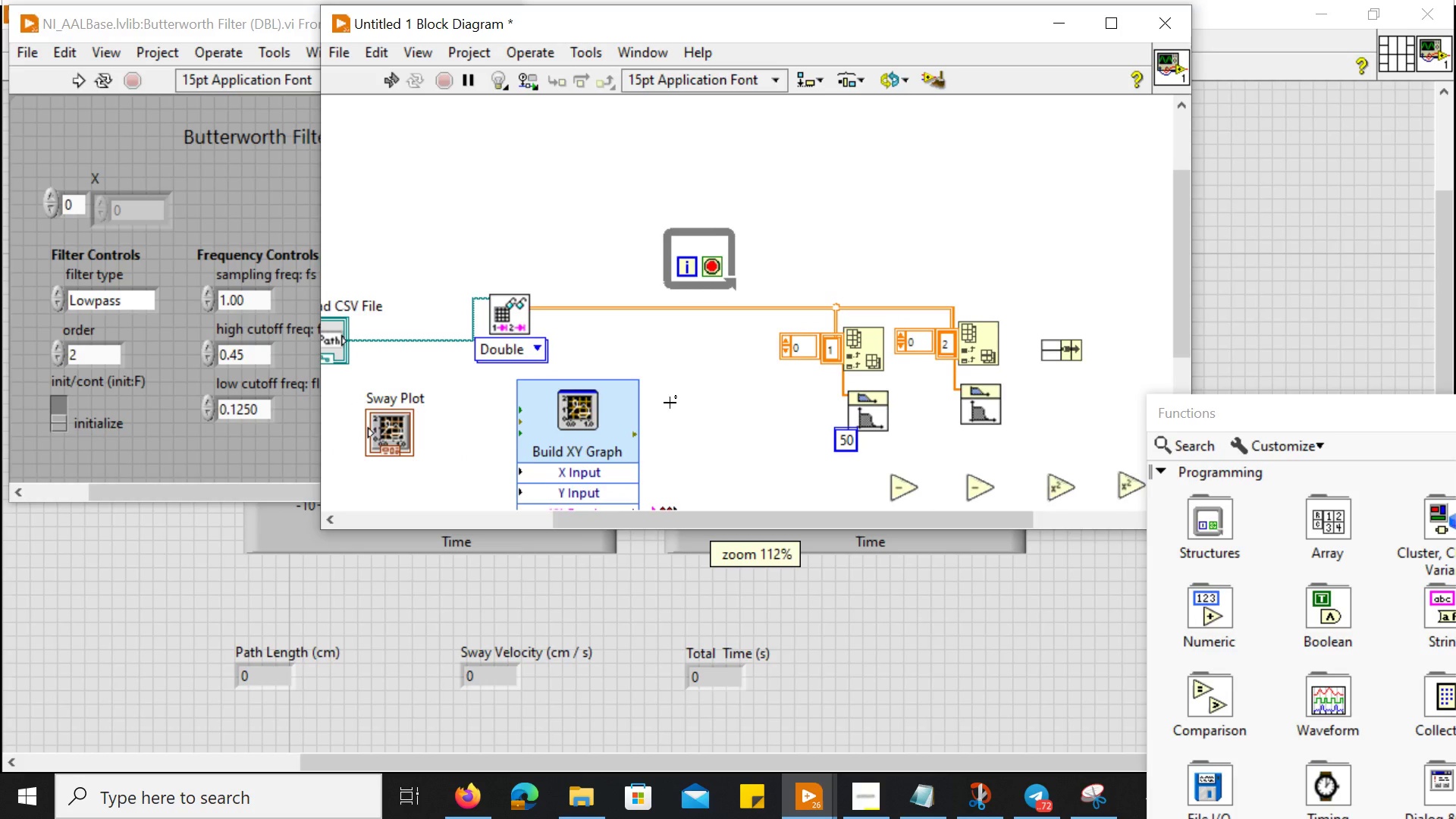 
hold_key(key=ControlLeft, duration=0.38)
 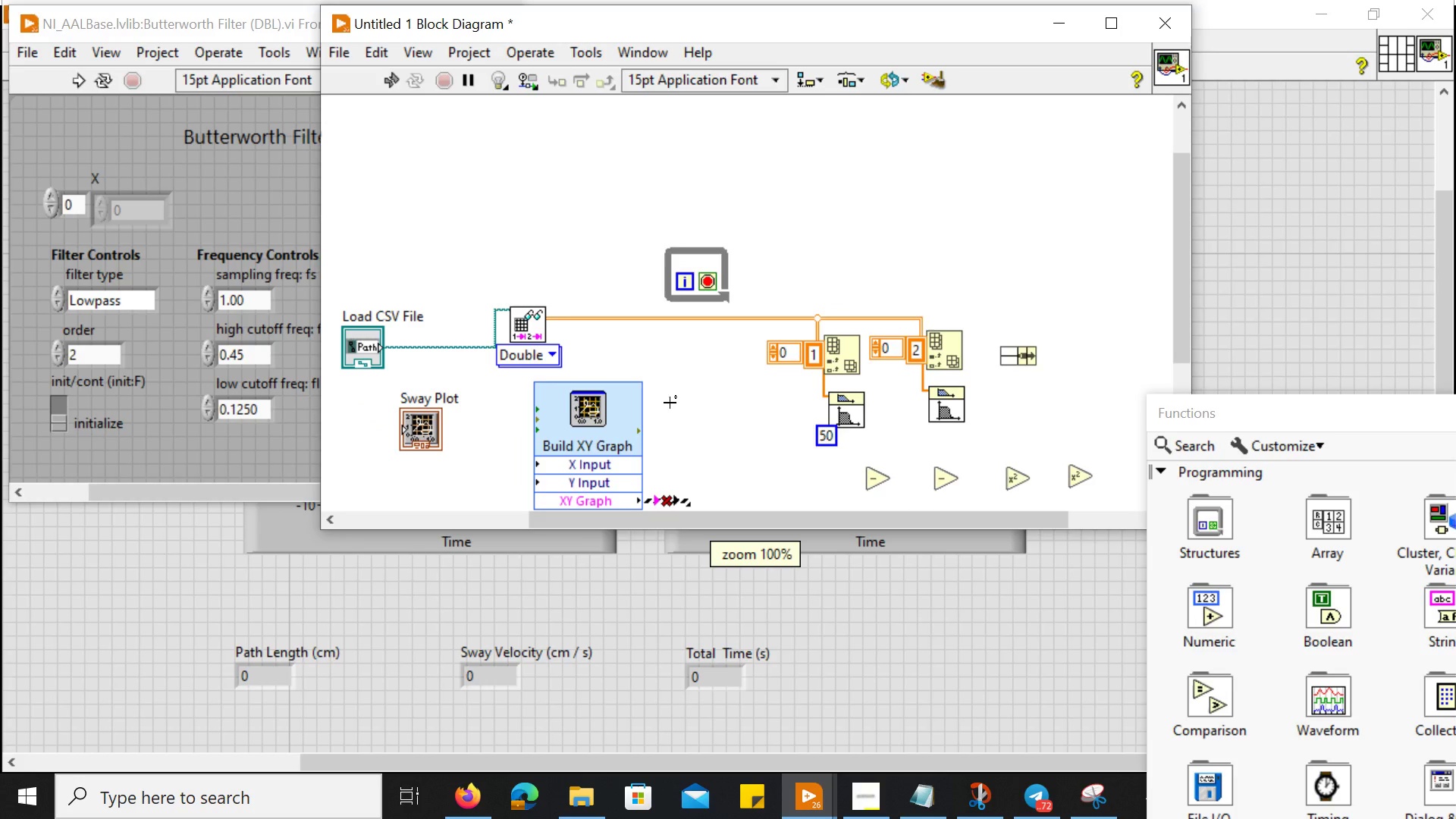 
key(Control+ControlLeft)
 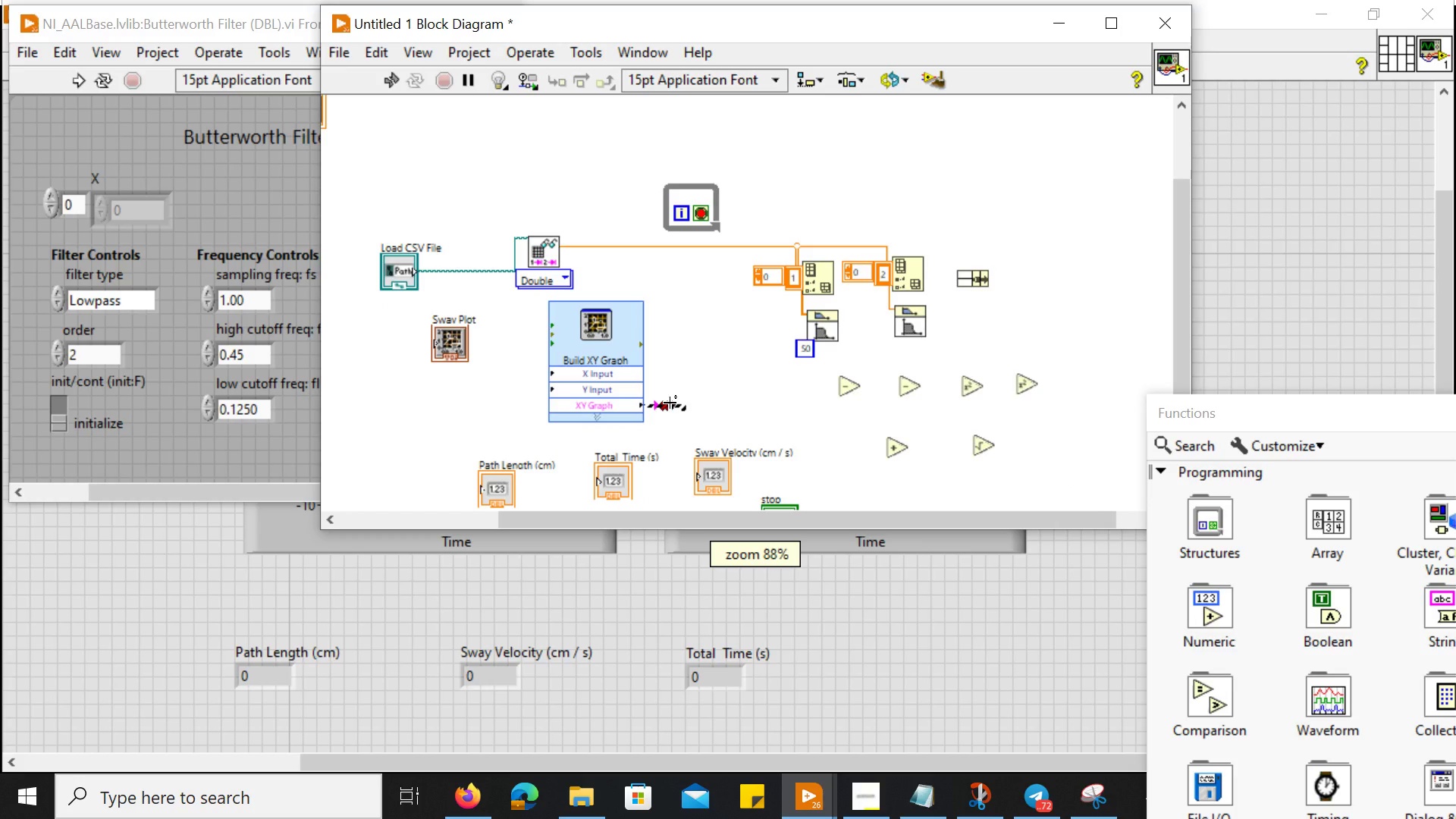 
scroll: coordinate [670, 403], scroll_direction: down, amount: 5.0
 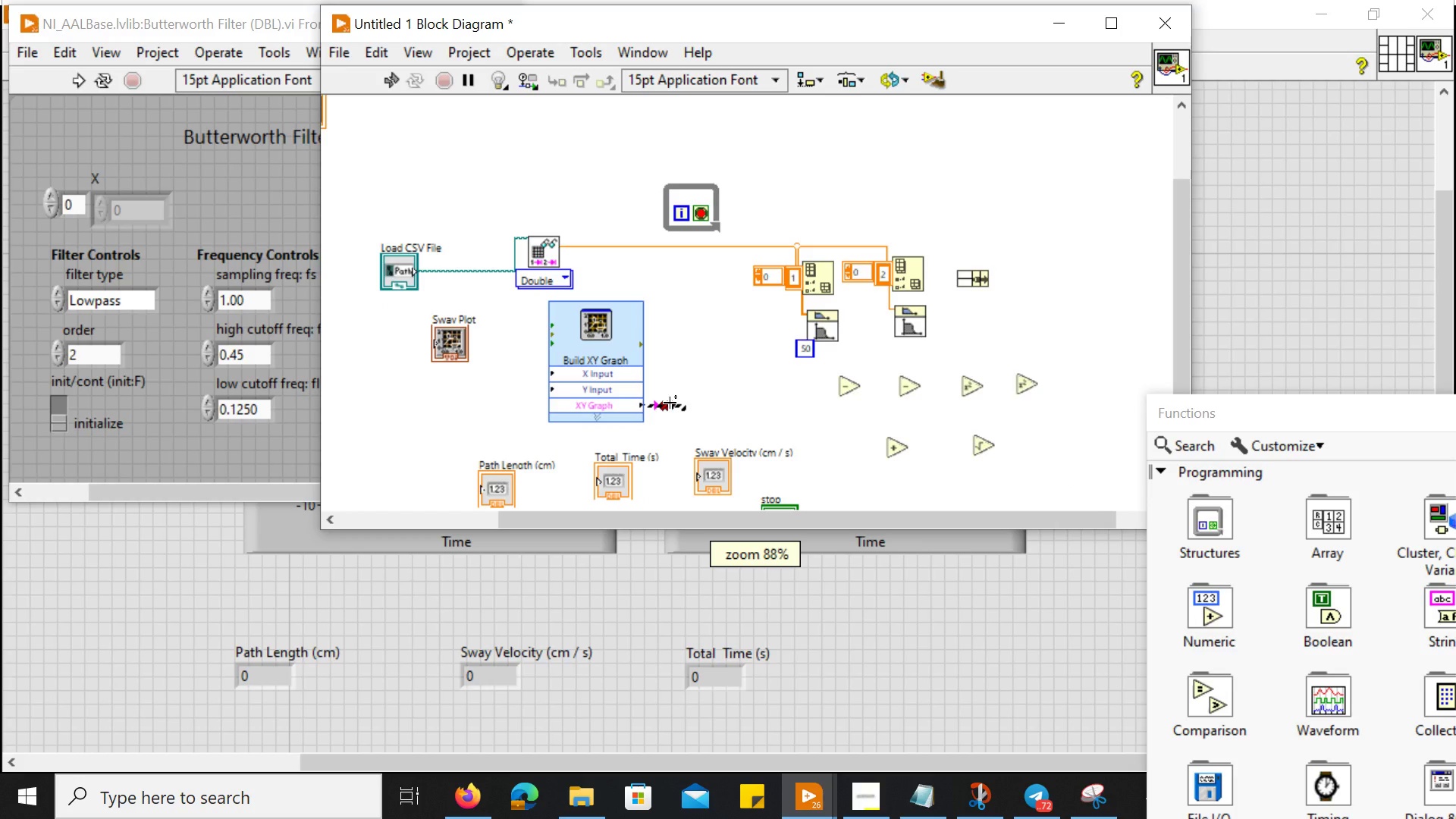 
scroll: coordinate [670, 403], scroll_direction: none, amount: 0.0
 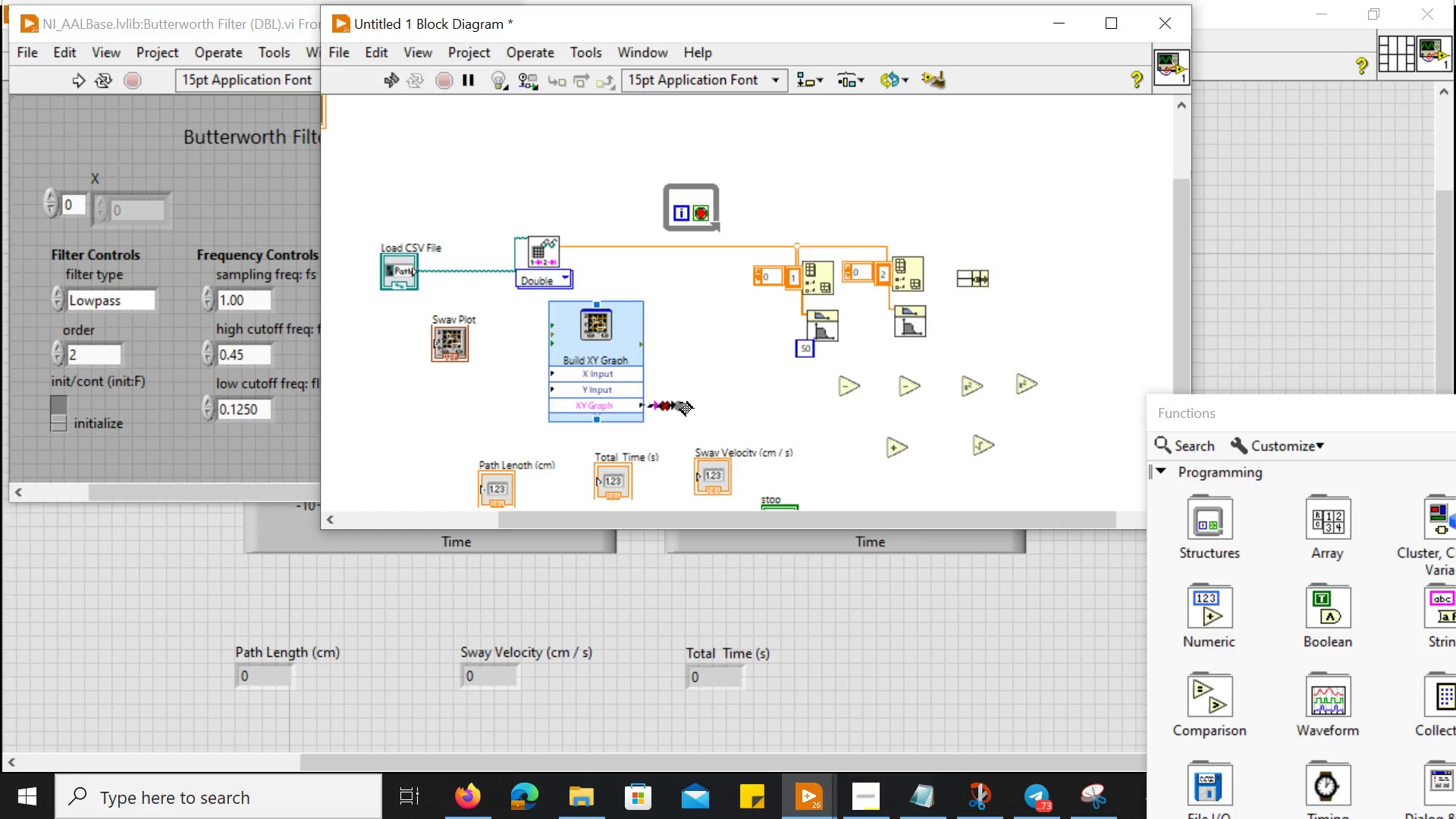 
left_click([661, 408])
 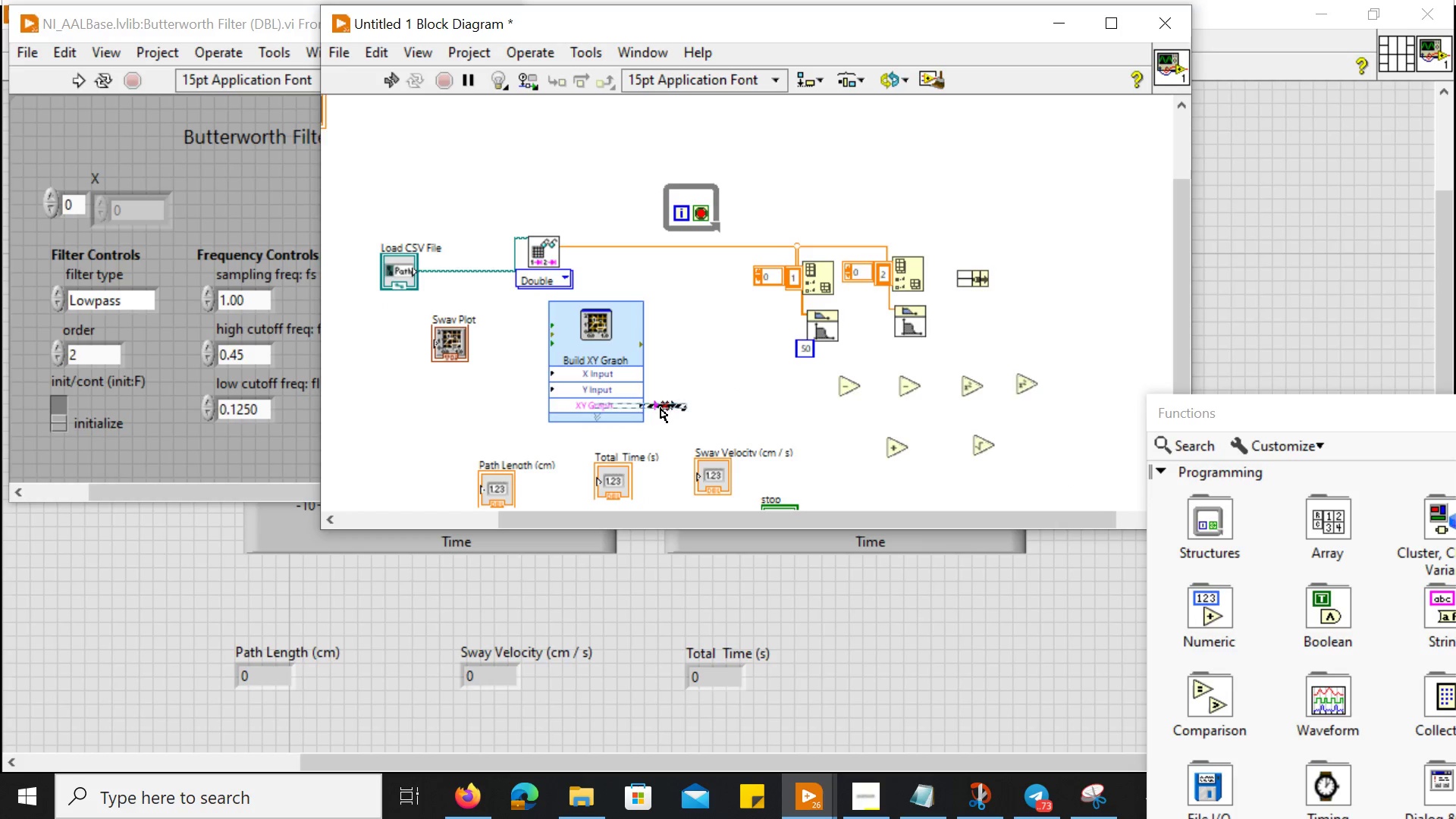 
key(Delete)
 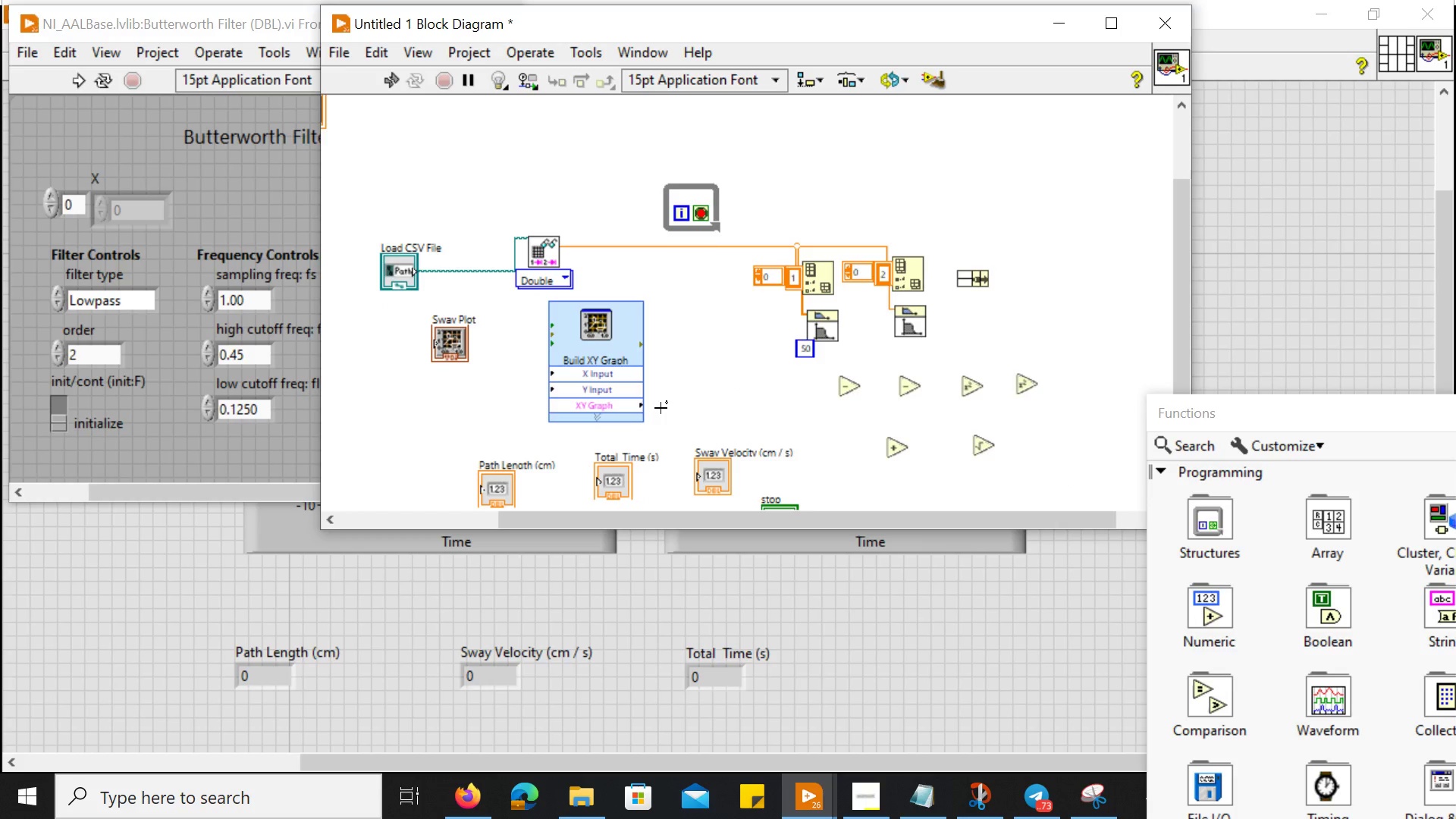 
scroll: coordinate [661, 408], scroll_direction: down, amount: 4.0
 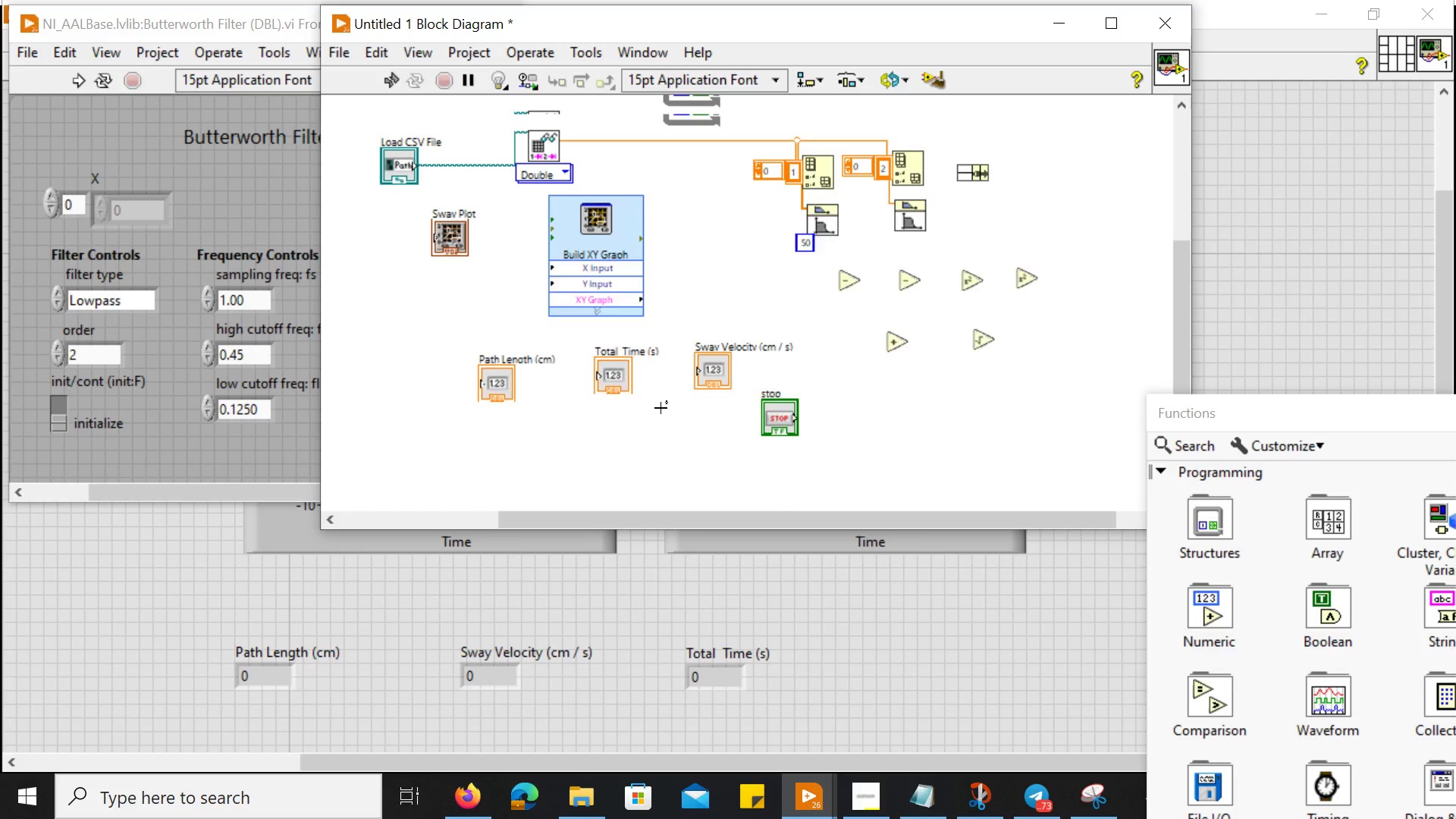 
scroll: coordinate [661, 408], scroll_direction: up, amount: 4.0
 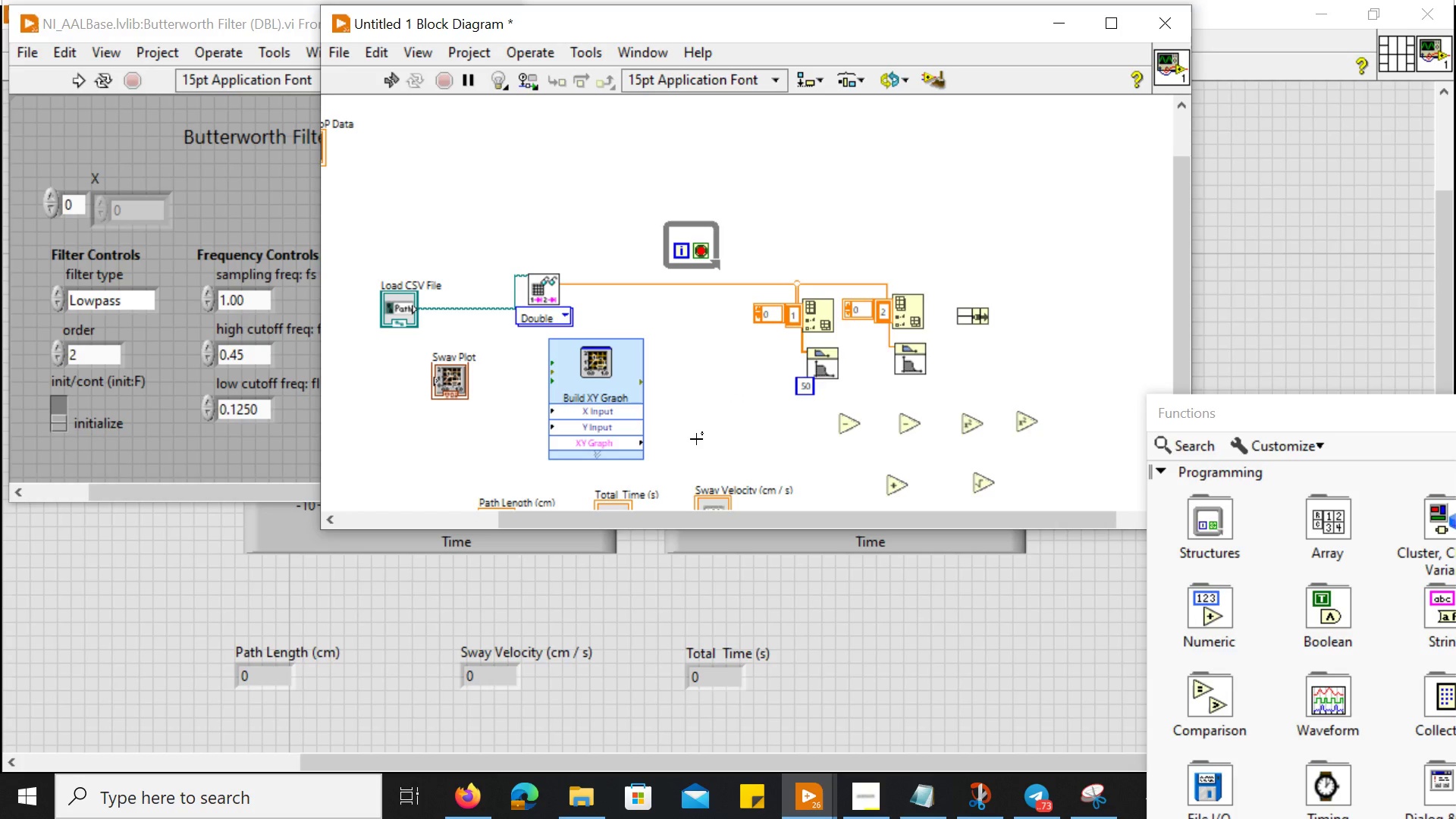 
key(Control+ControlLeft)
 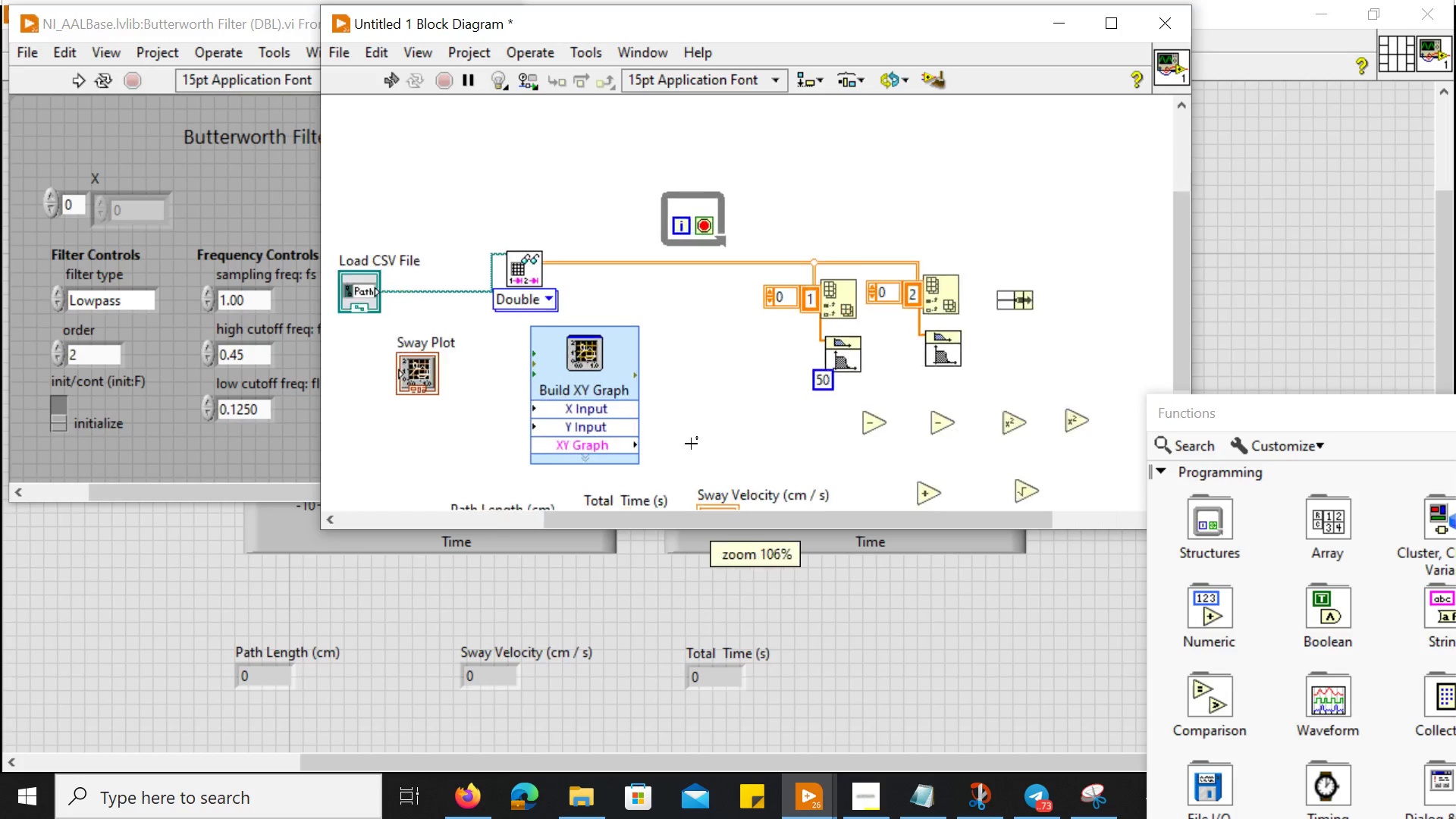 
scroll: coordinate [691, 444], scroll_direction: up, amount: 5.0
 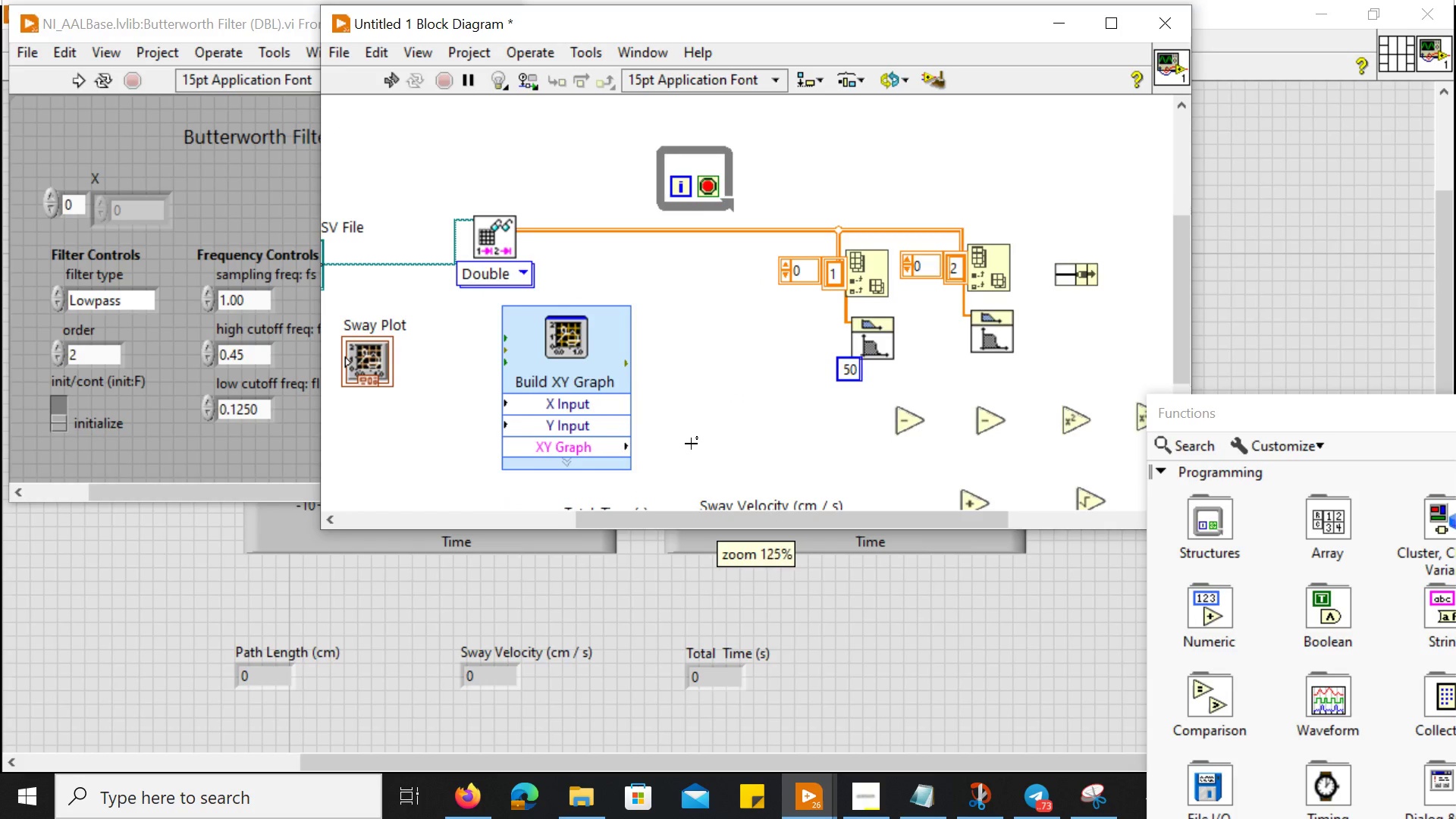 
key(Control+ControlLeft)
 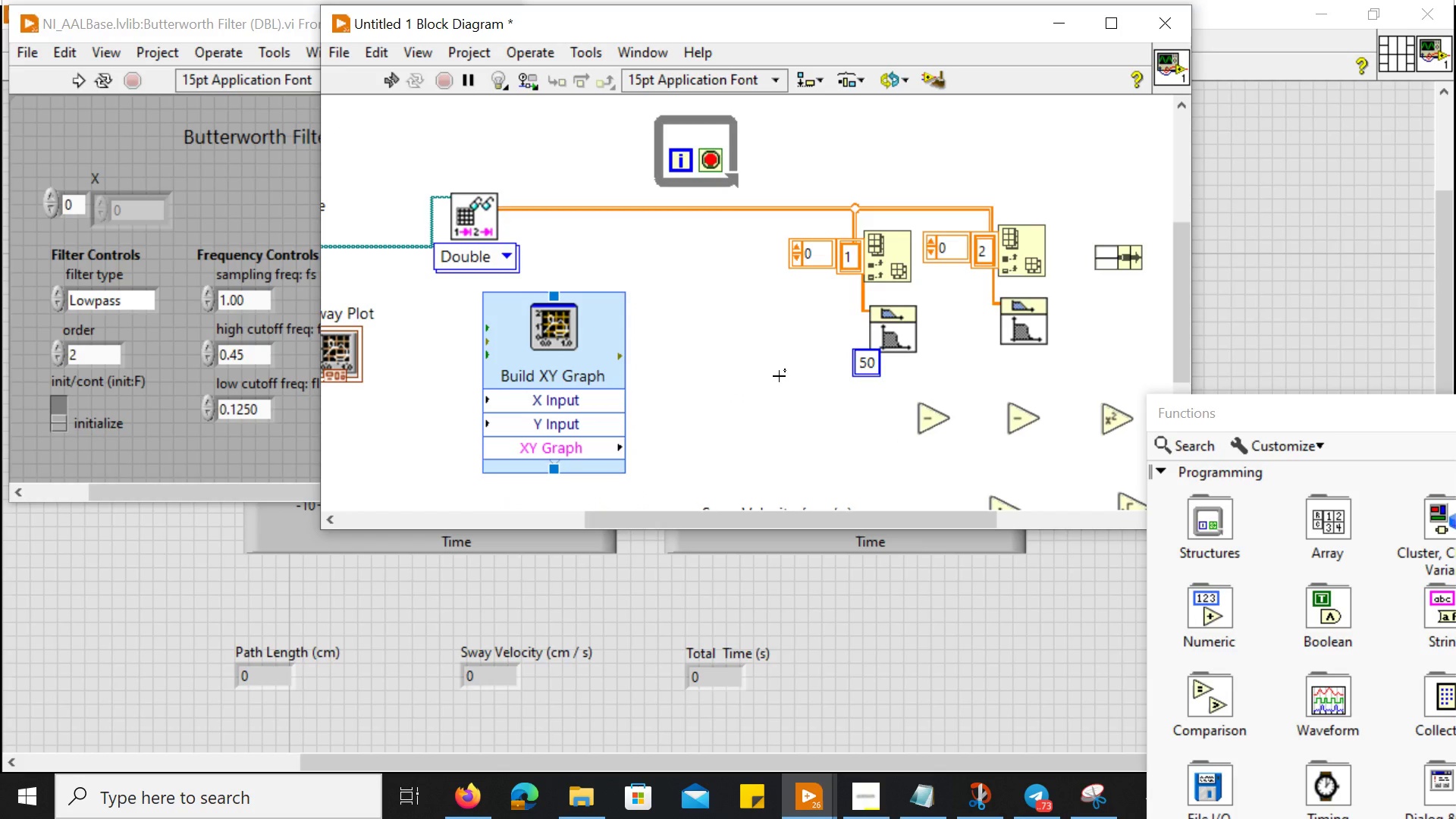 
hold_key(key=ControlLeft, duration=0.33)
scroll: coordinate [779, 376], scroll_direction: down, amount: 1.0
 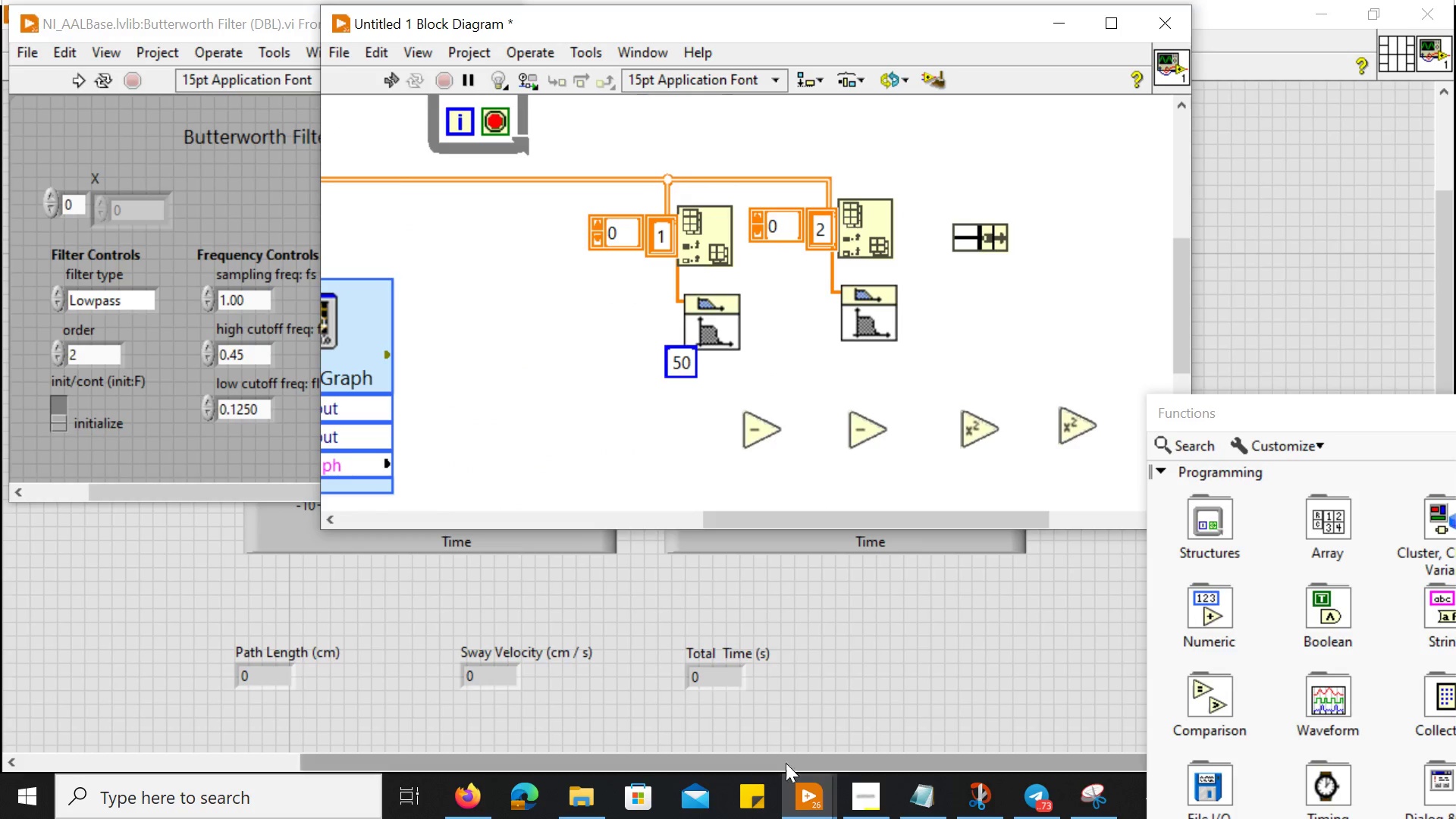 
mouse_move([802, 797])
 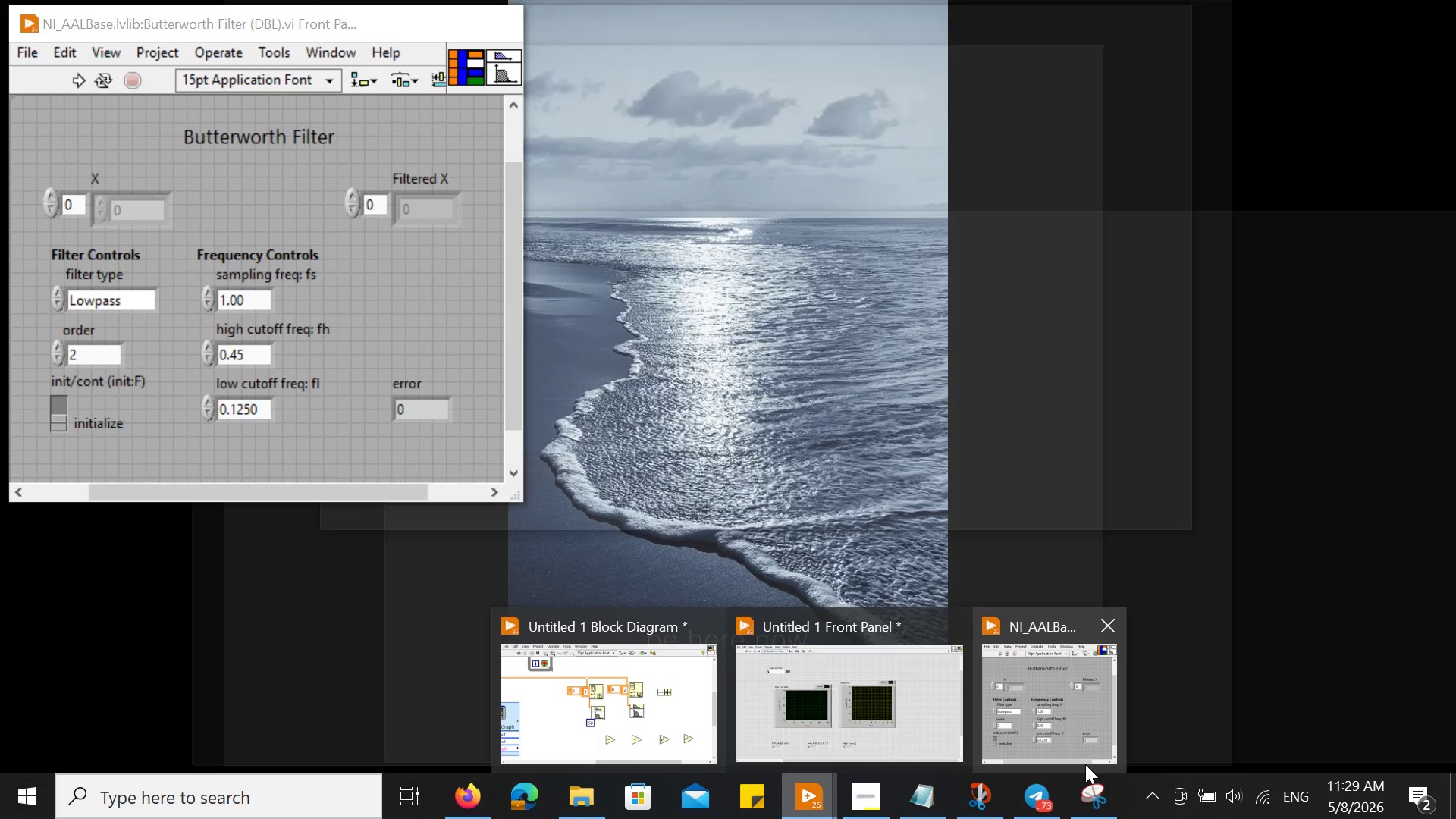 
wait(18.89)
 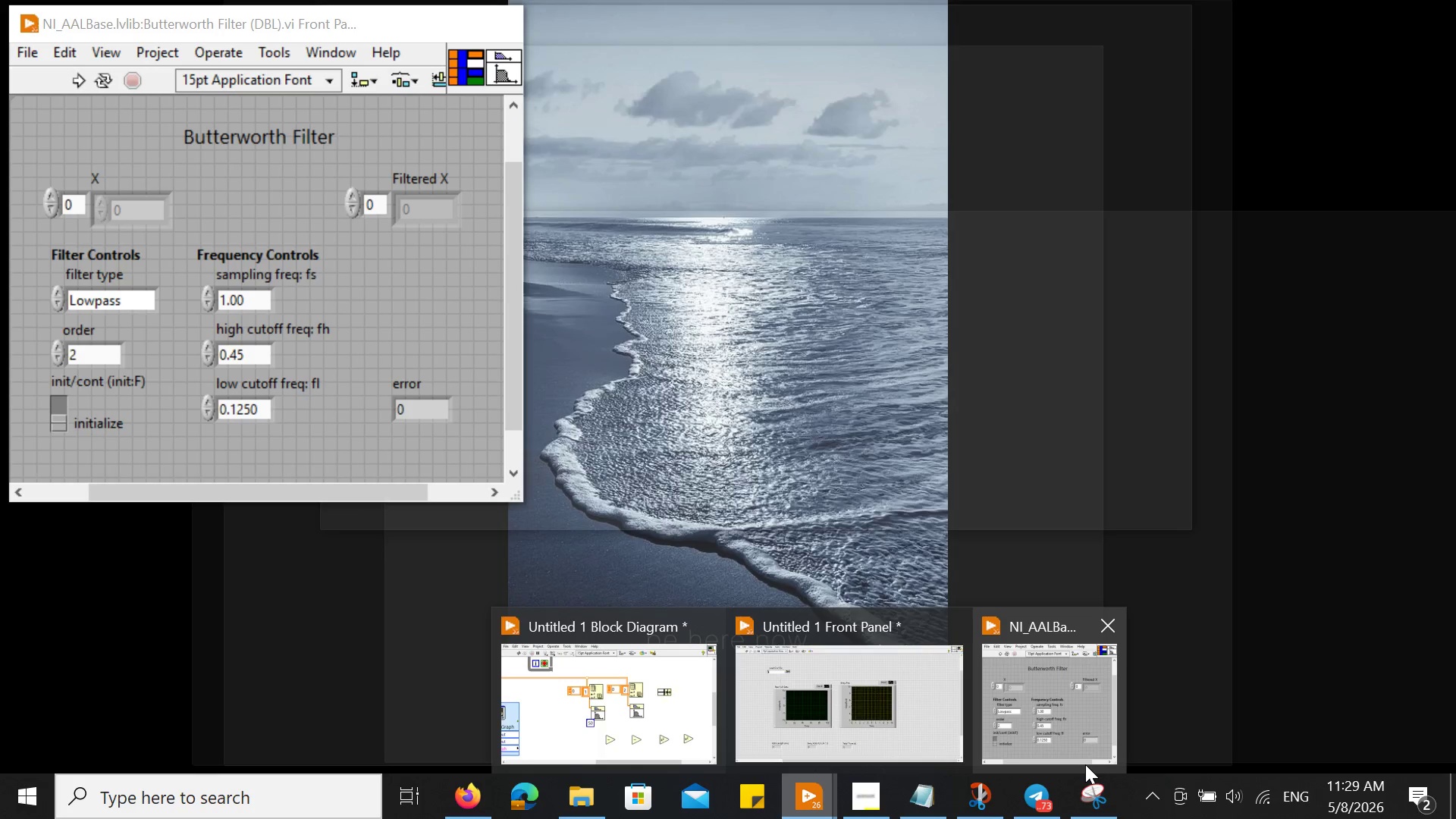 
left_click([268, 107])
 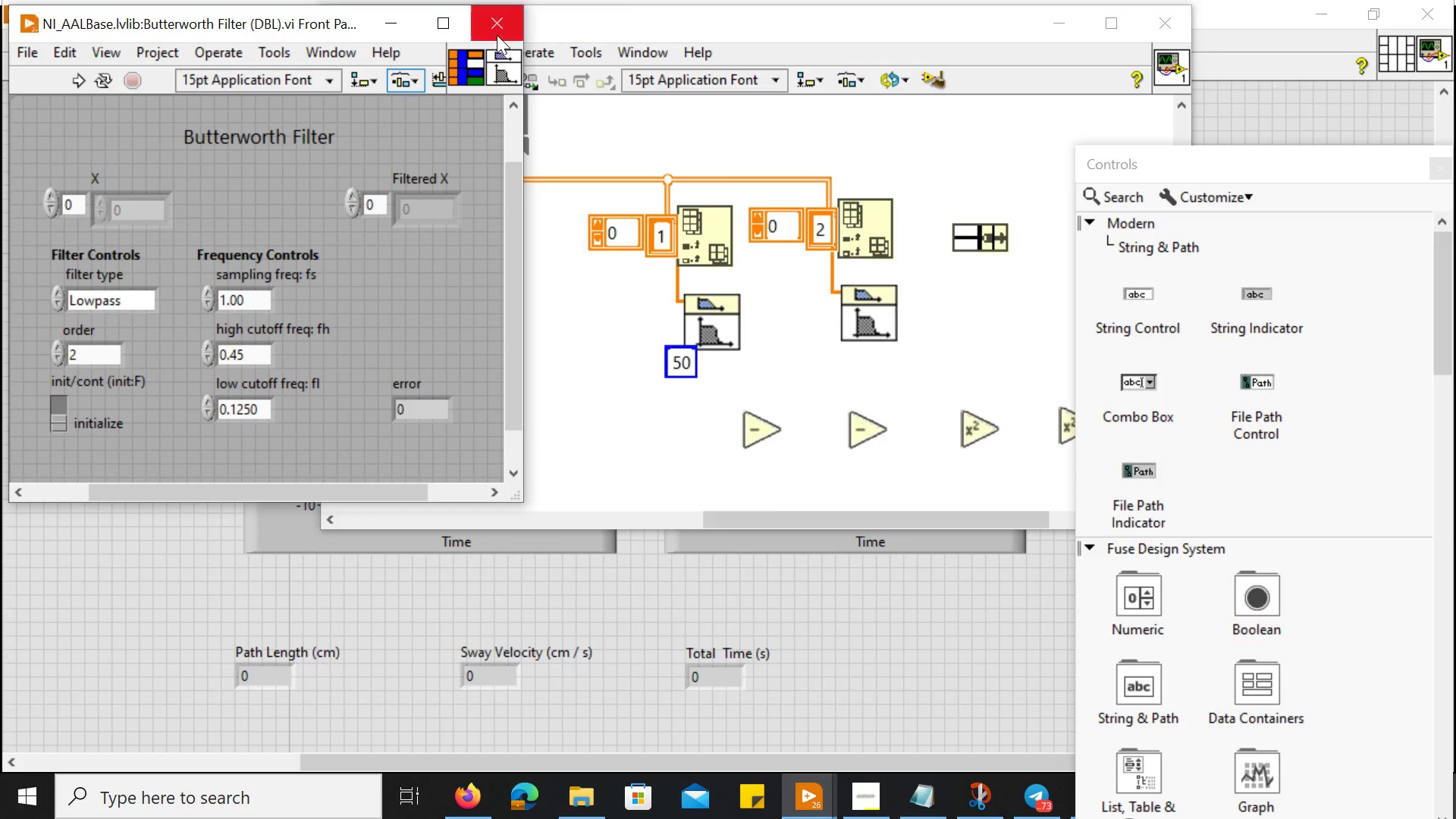 
left_click([497, 35])
 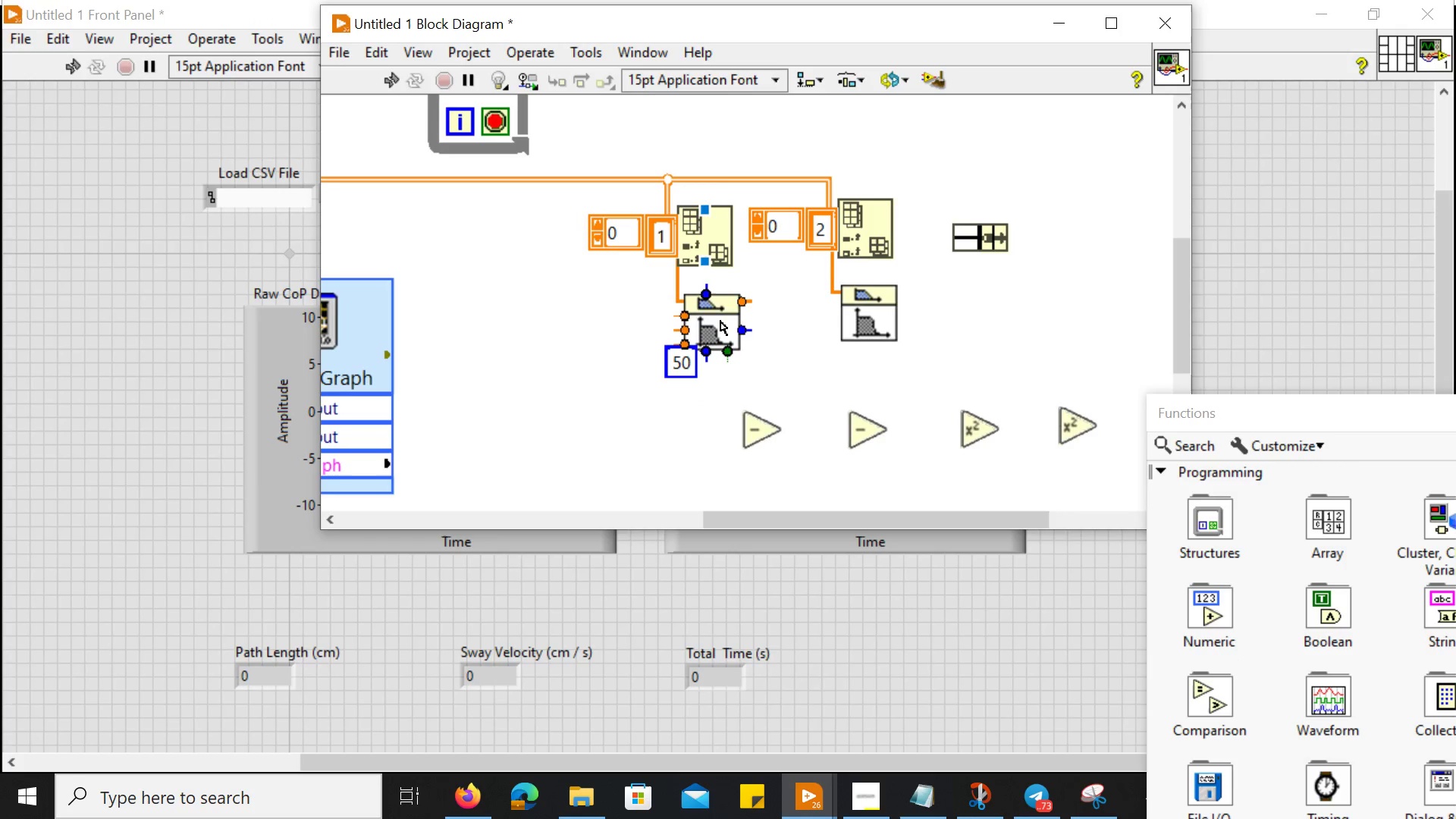 
left_click([720, 320])
 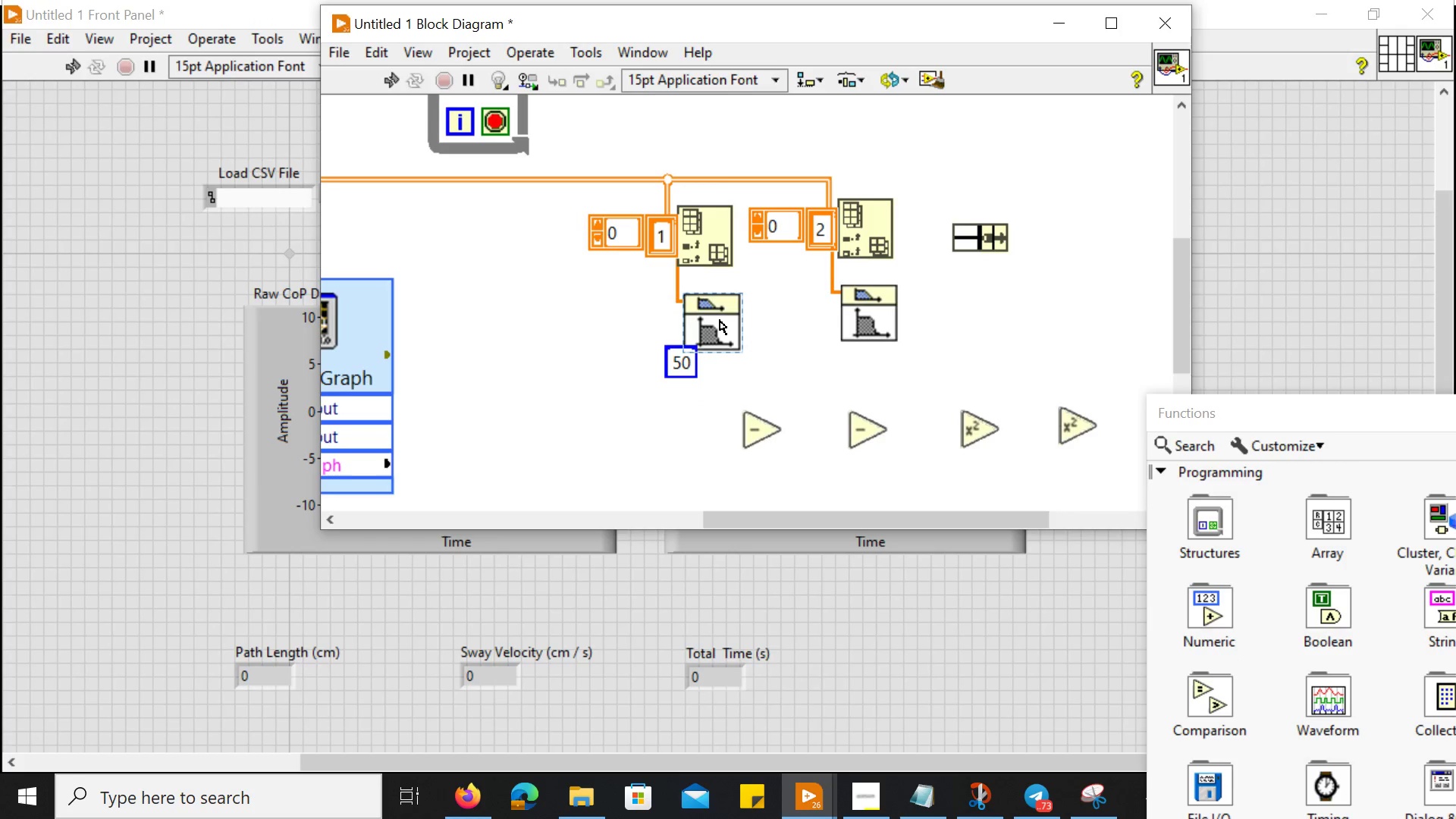 
right_click([720, 320])
 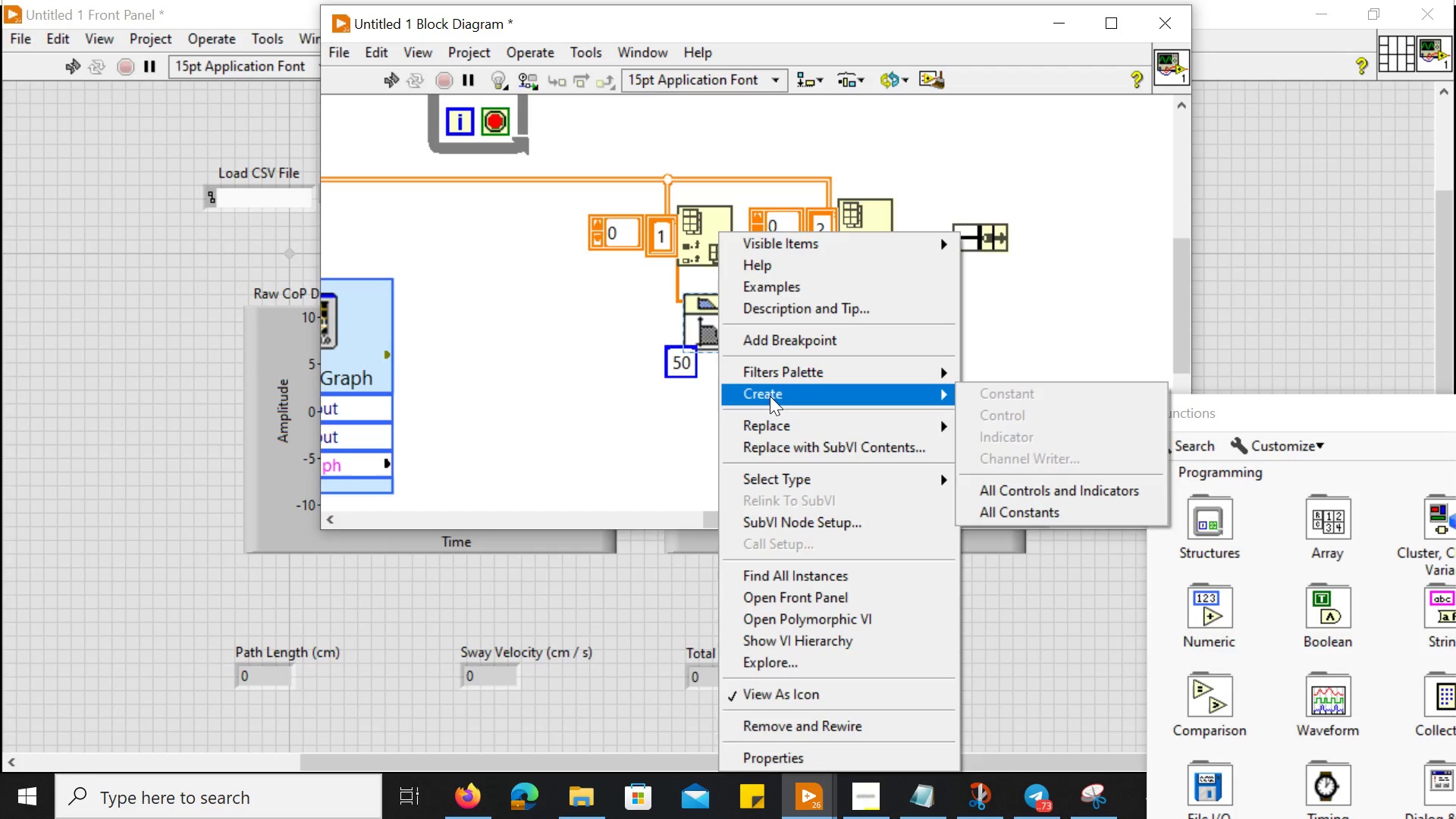 
left_click([615, 391])
 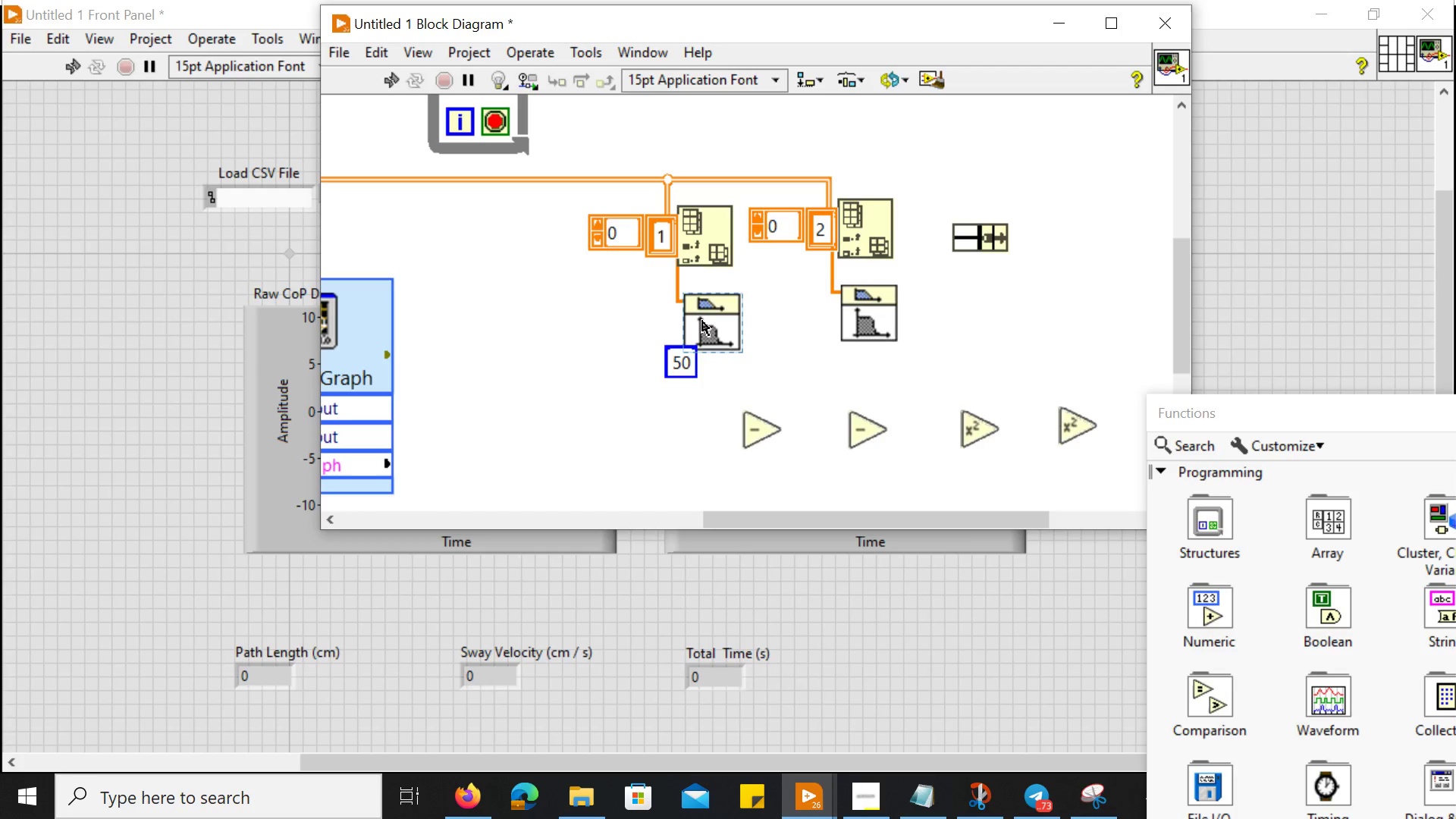 
double_click([702, 321])
 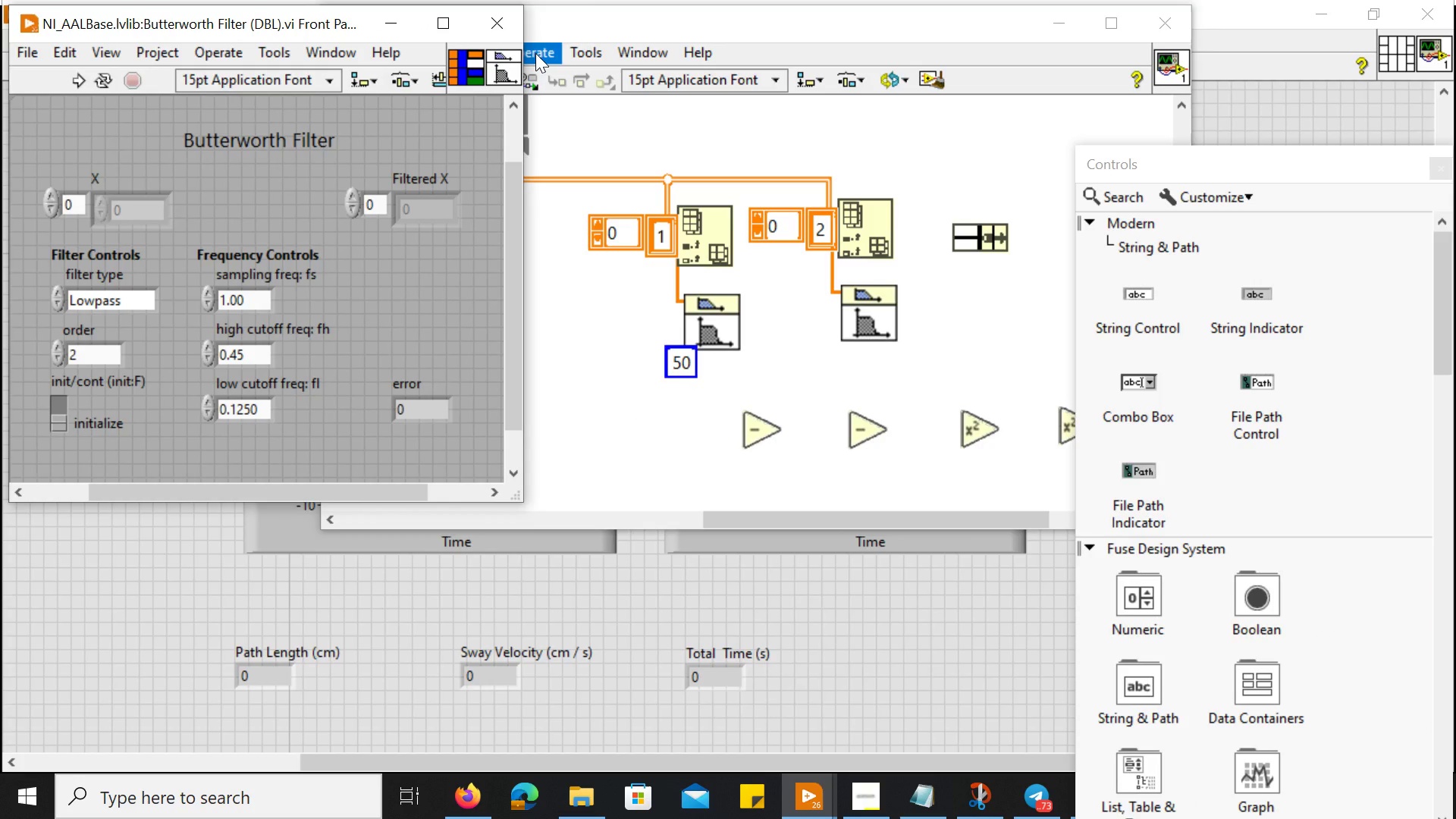 
wait(9.28)
 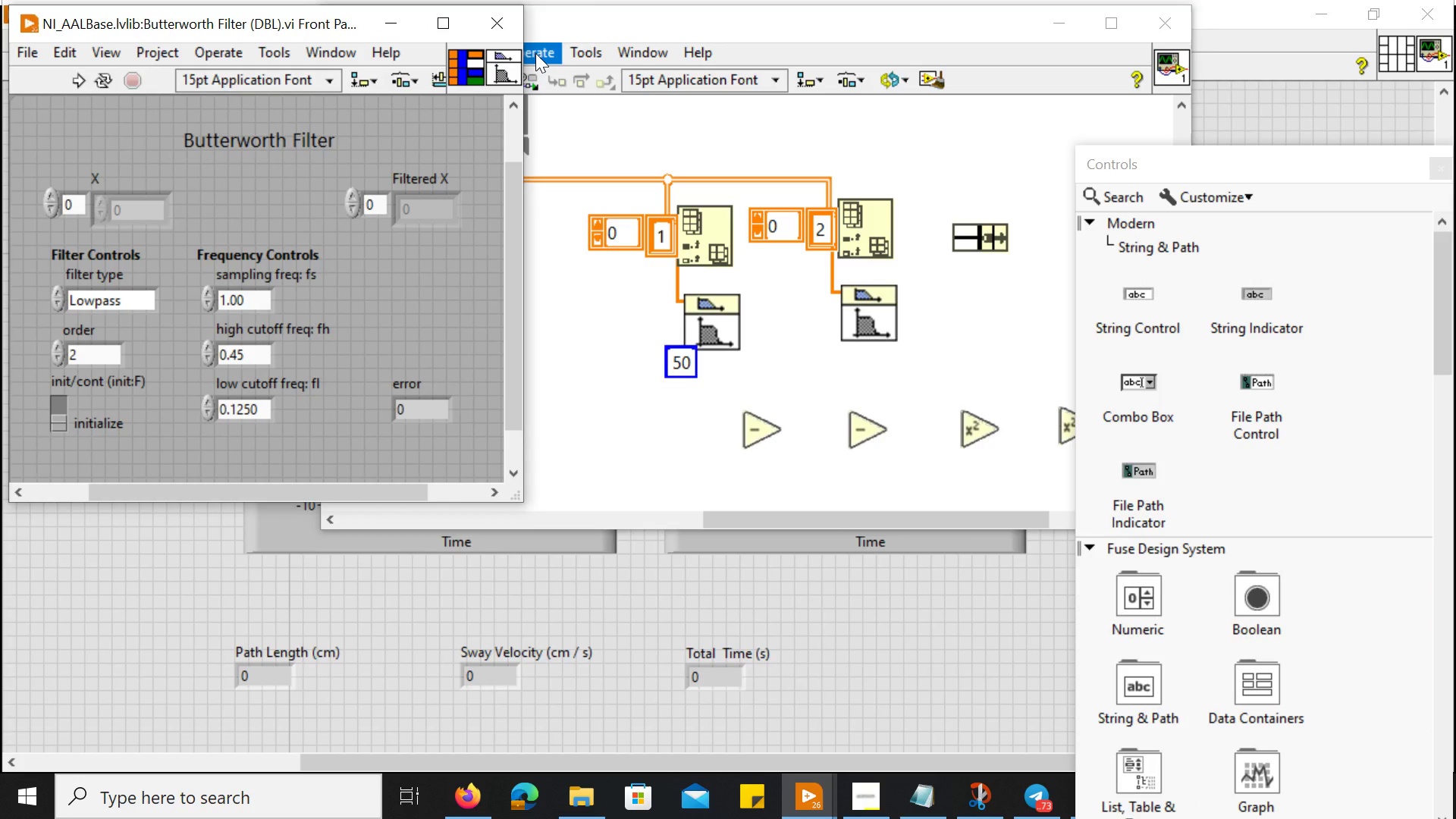 
left_click([487, 20])
 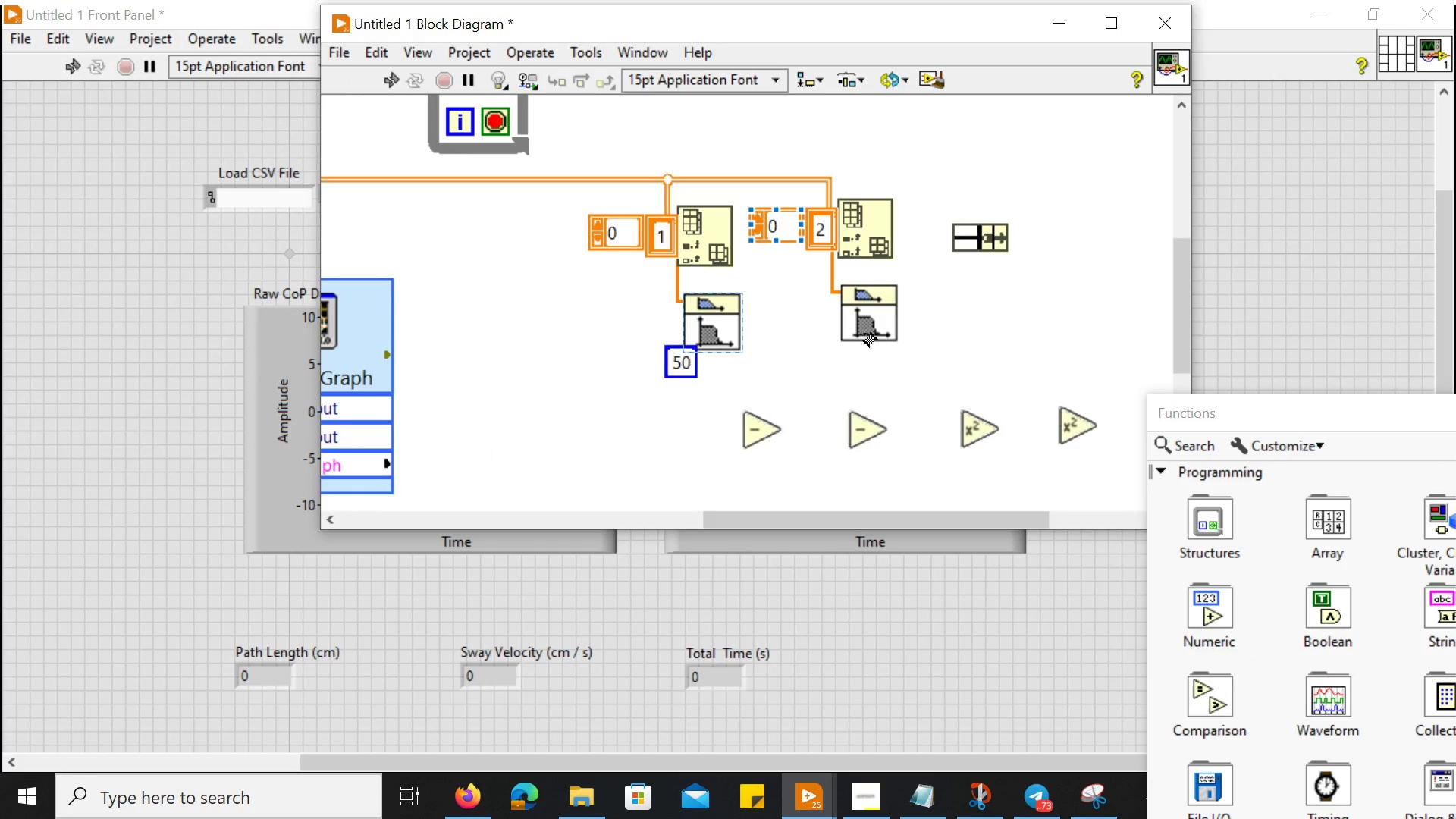 
left_click([864, 331])
 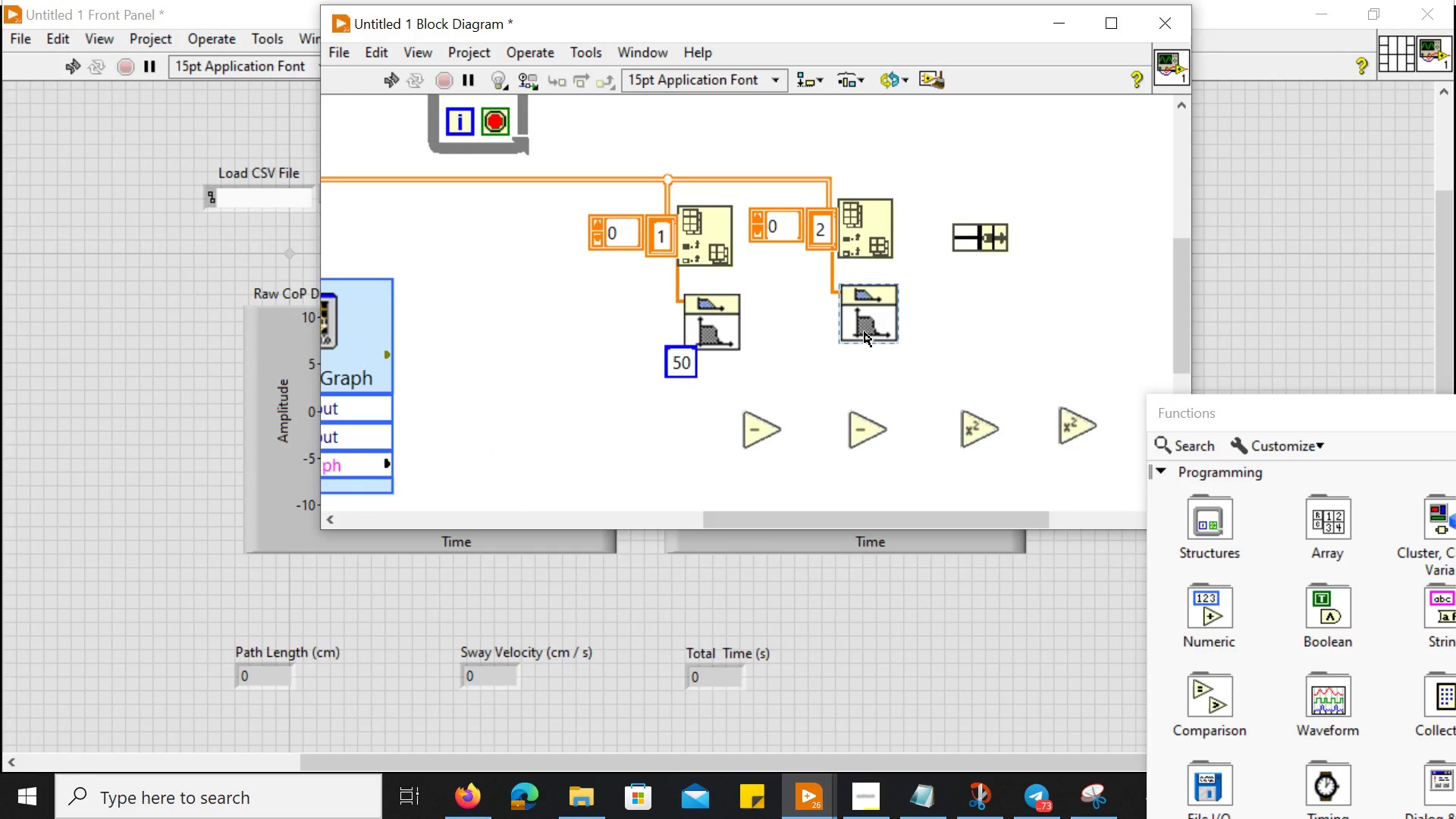 
right_click([864, 332])
 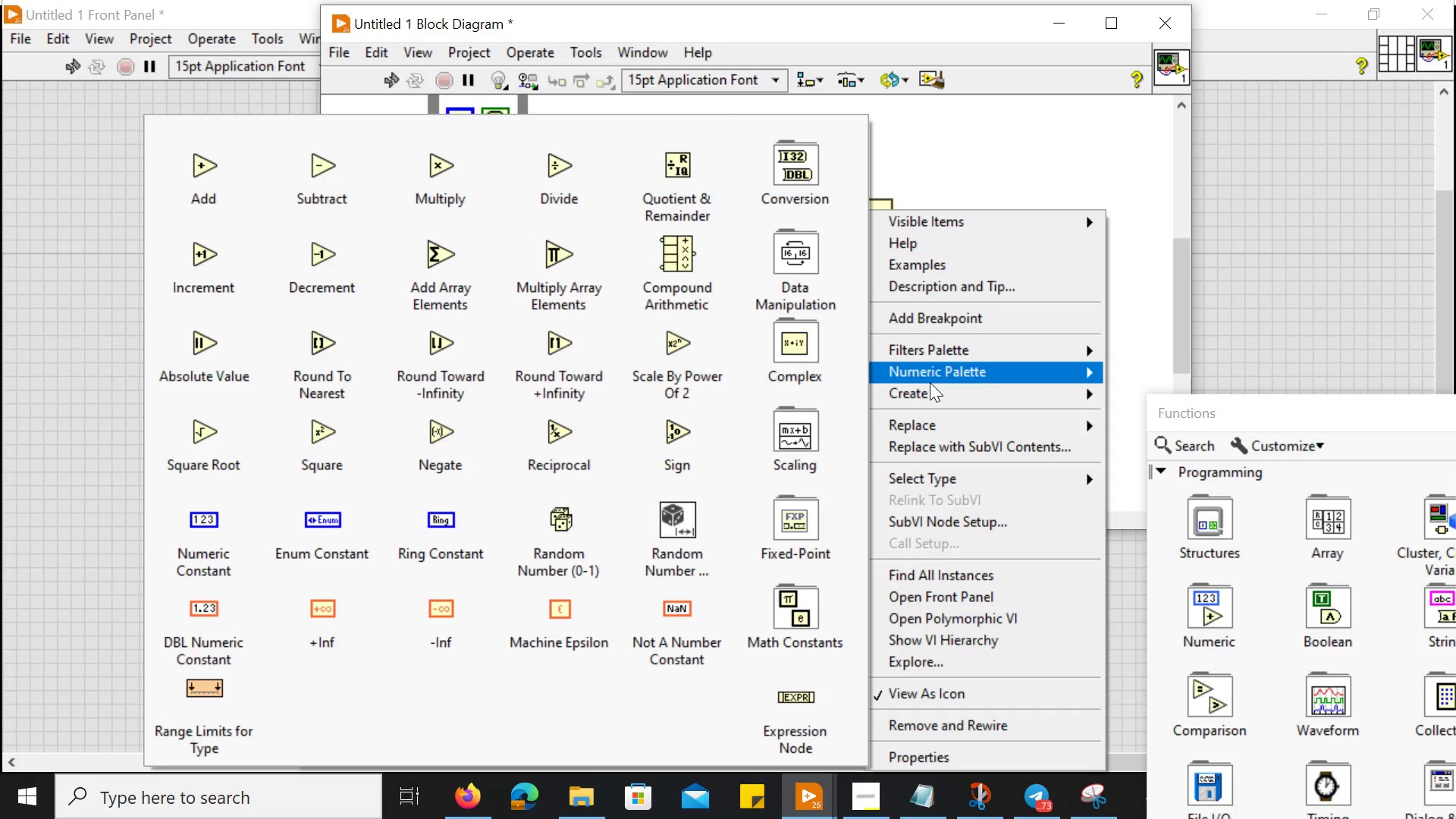 
wait(13.72)
 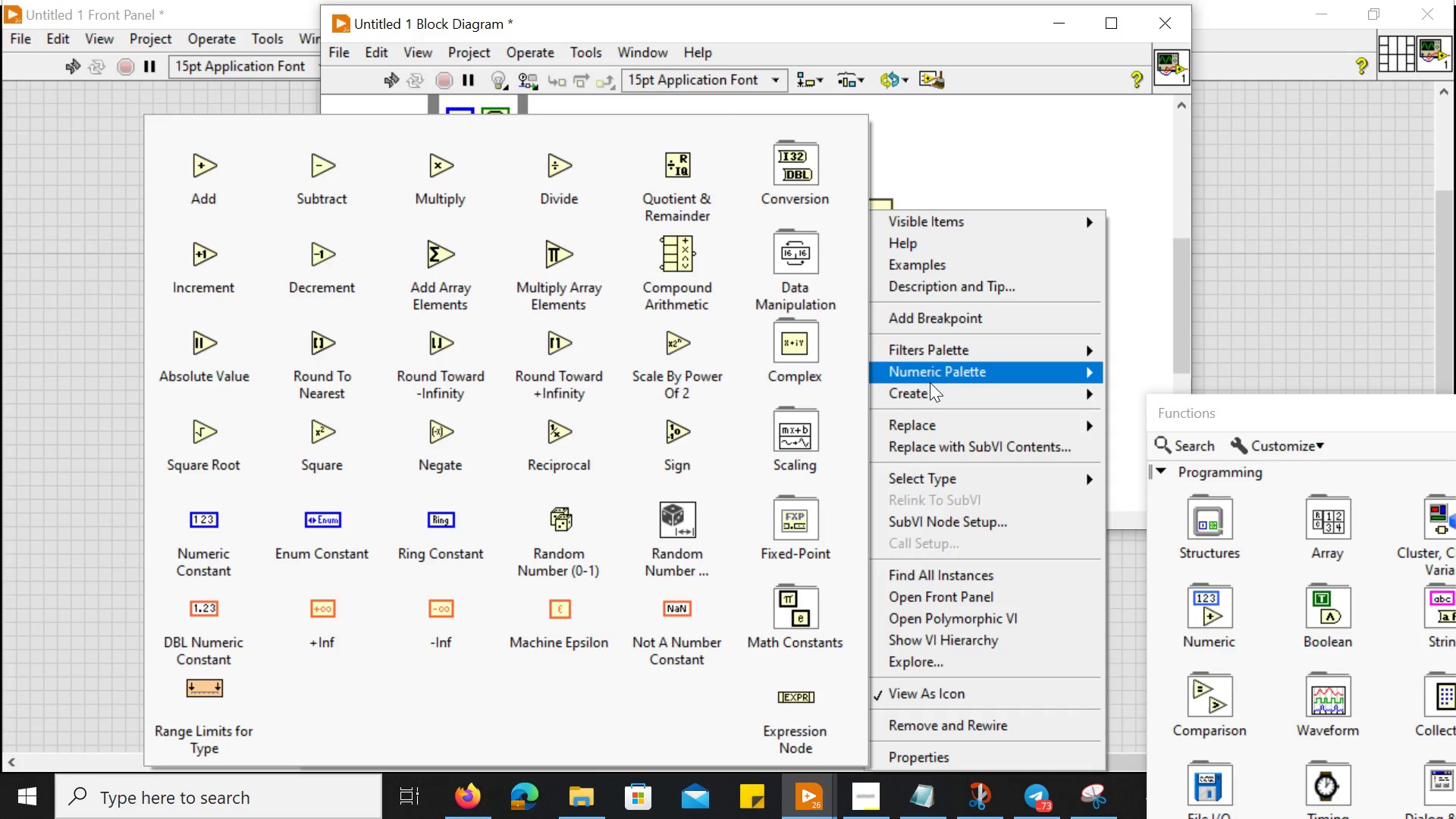 
left_click([0, 430])
 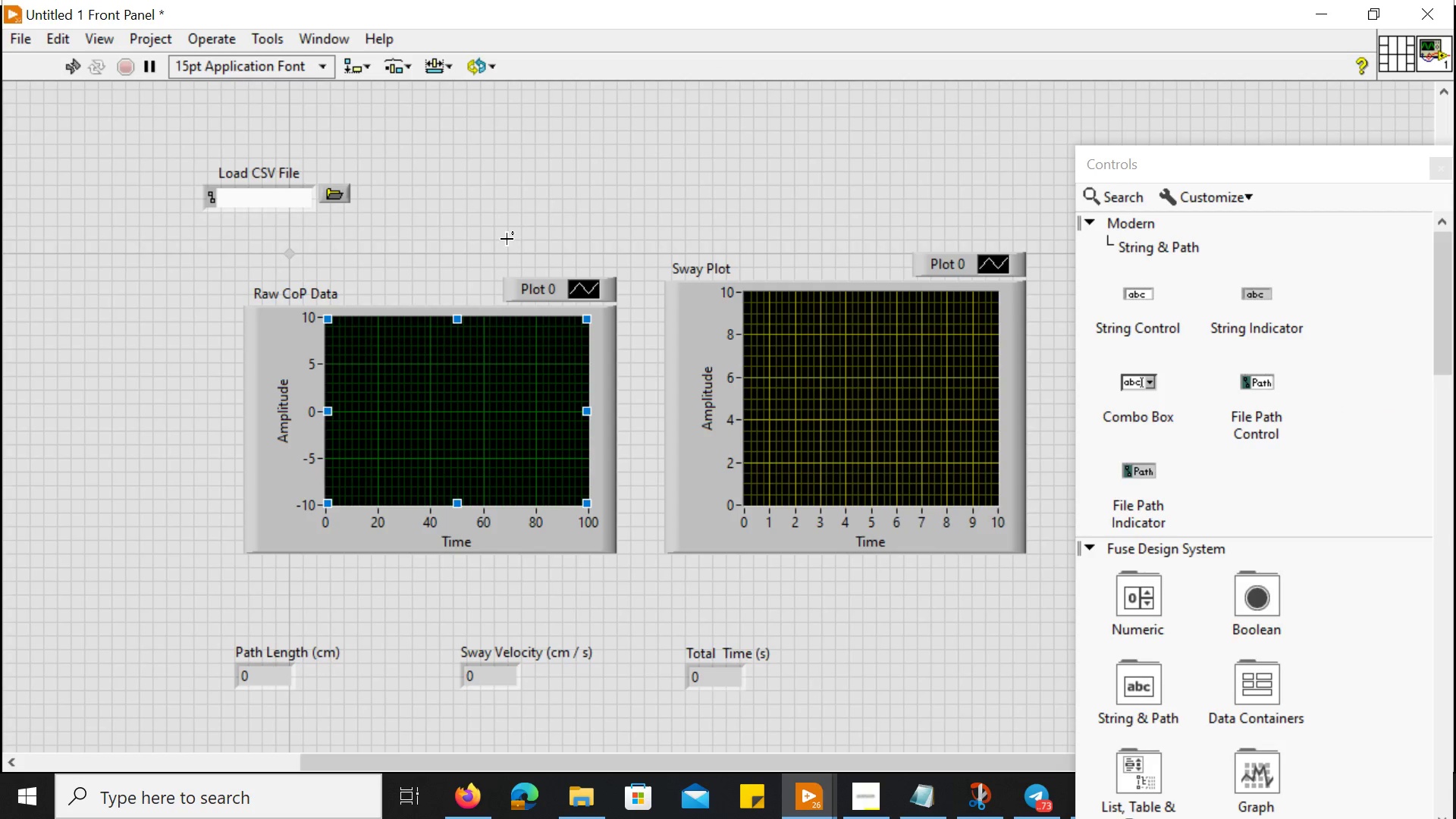 
key(Control+E)
 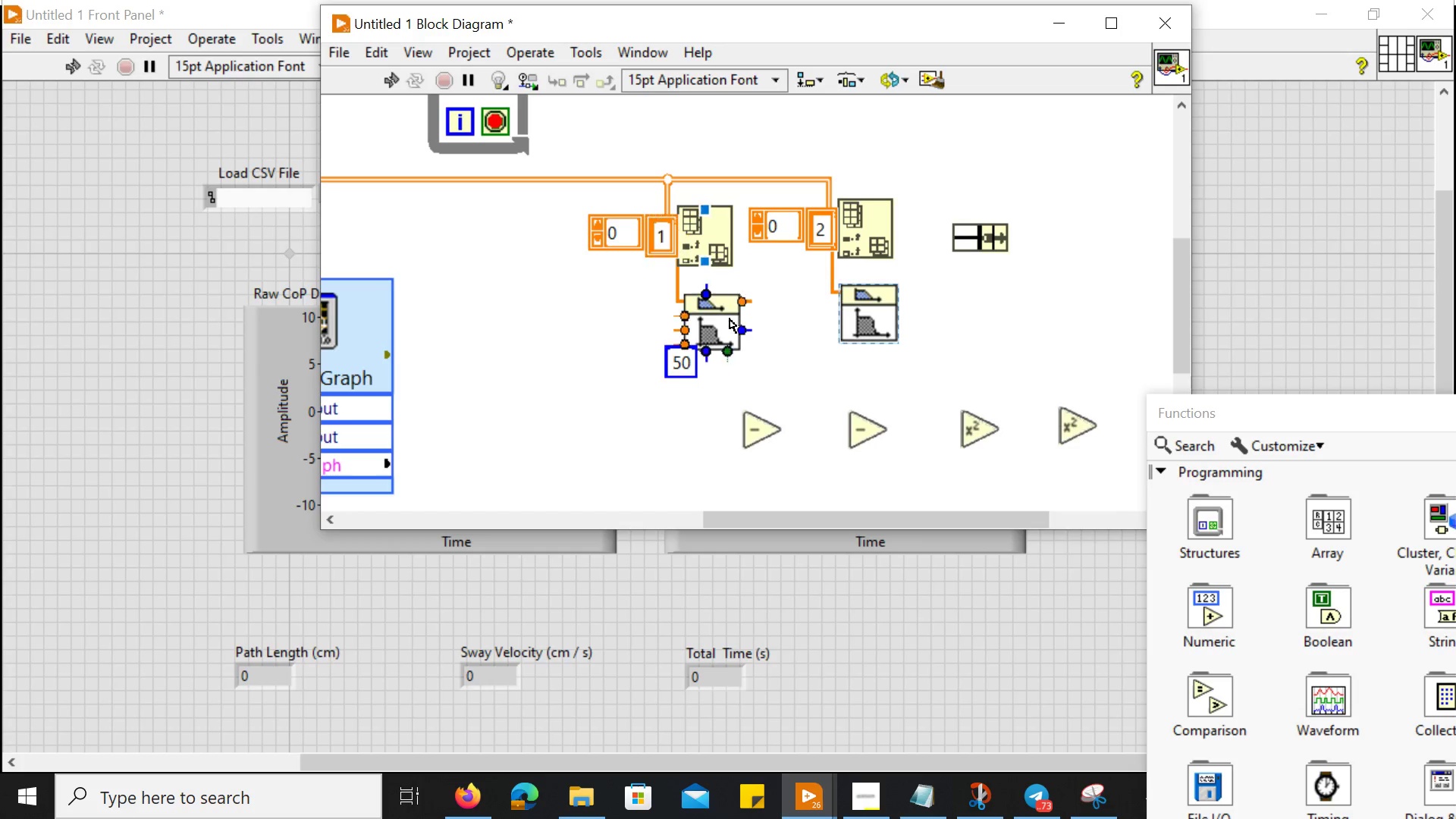 
left_click([728, 337])
 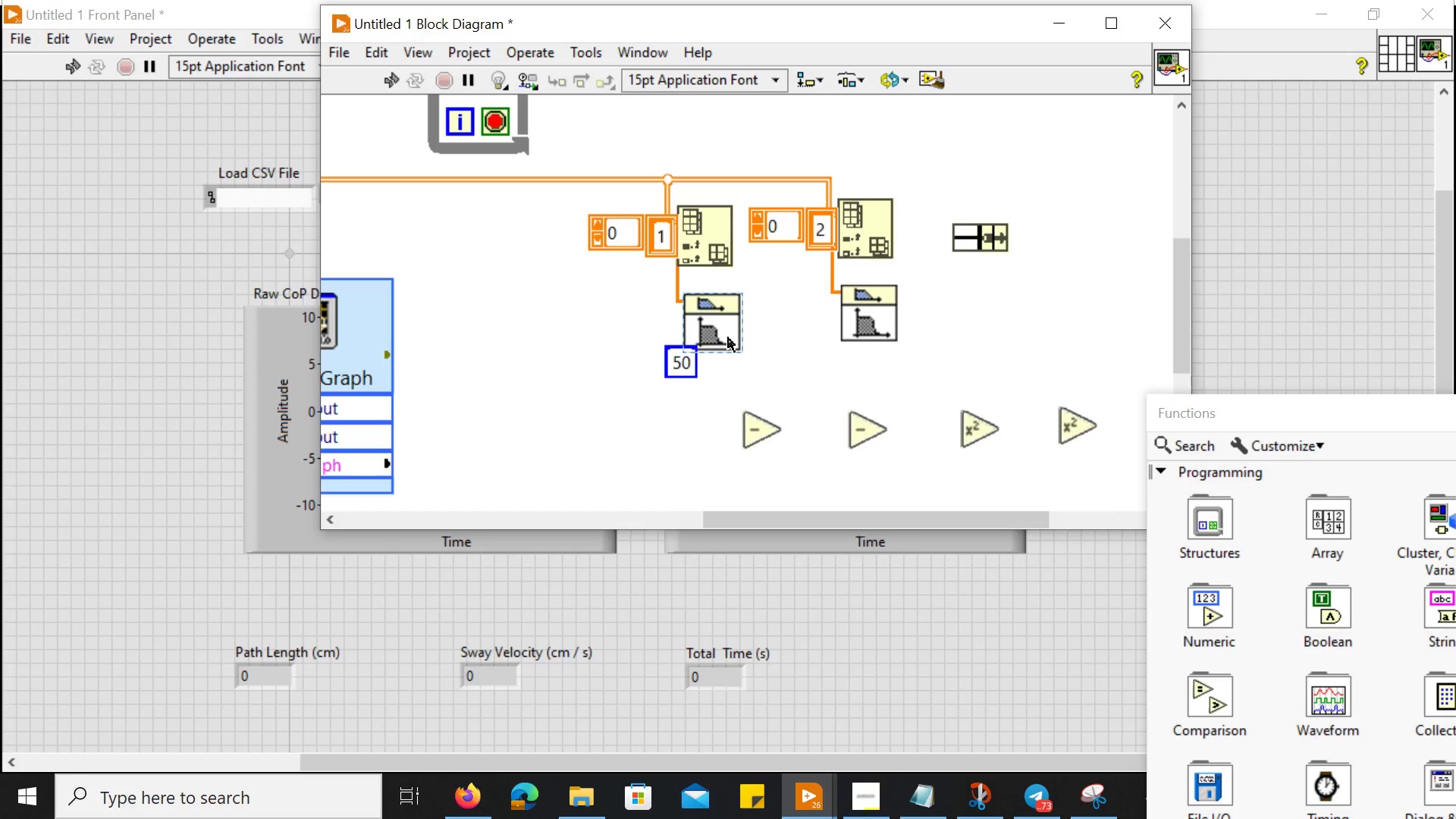 
right_click([728, 337])
 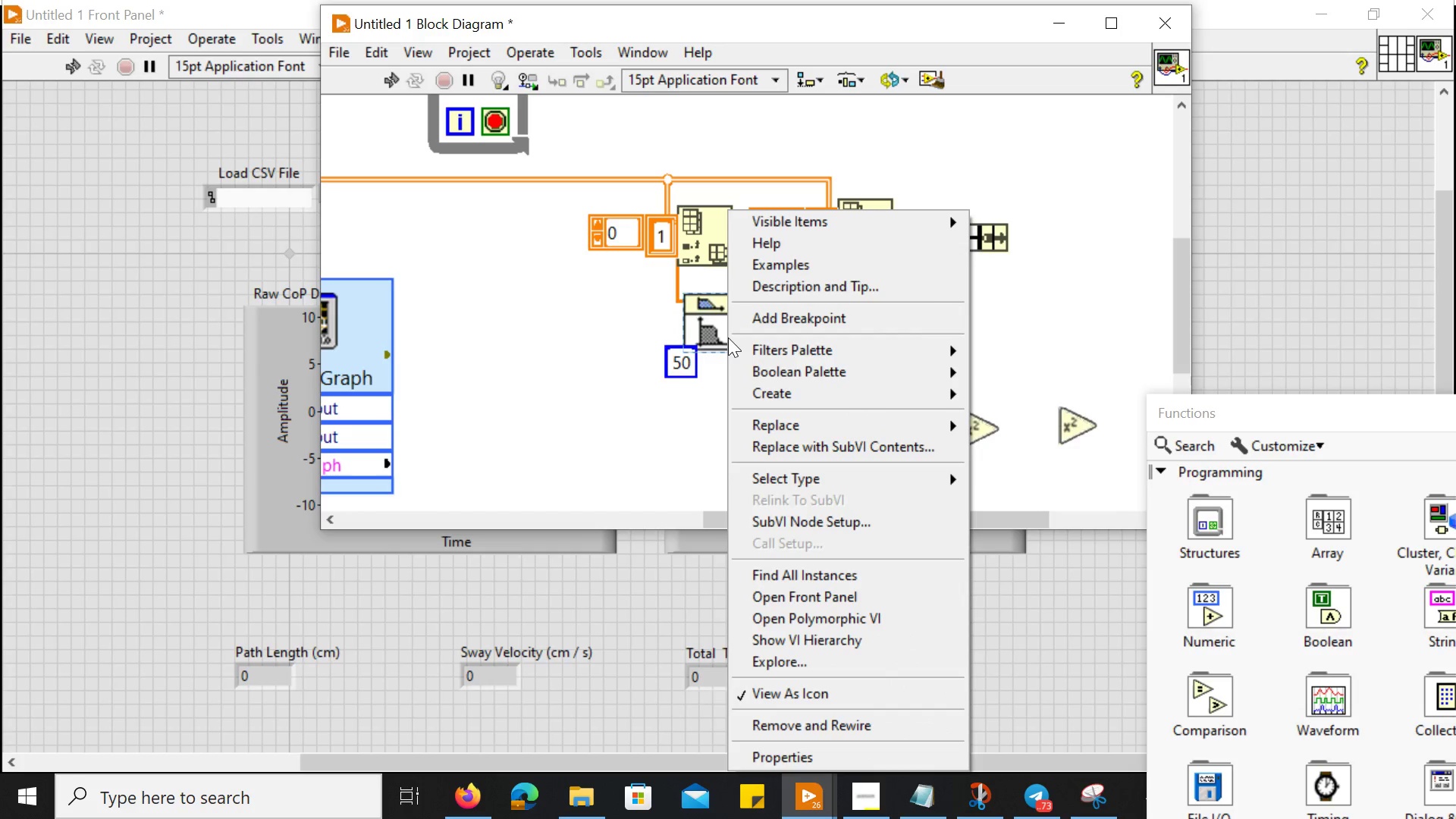 
double_click([728, 337])
 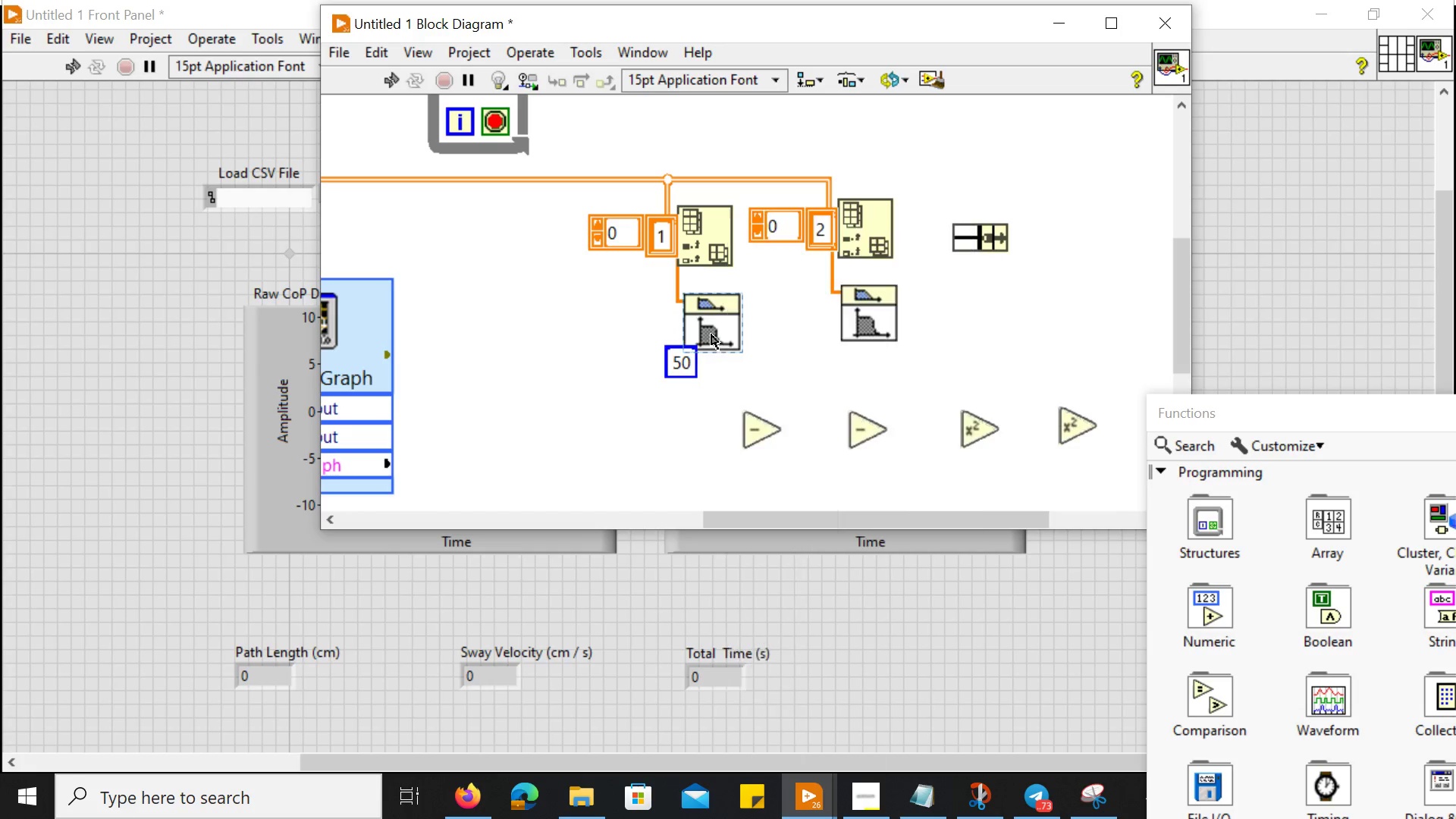 
double_click([711, 334])
 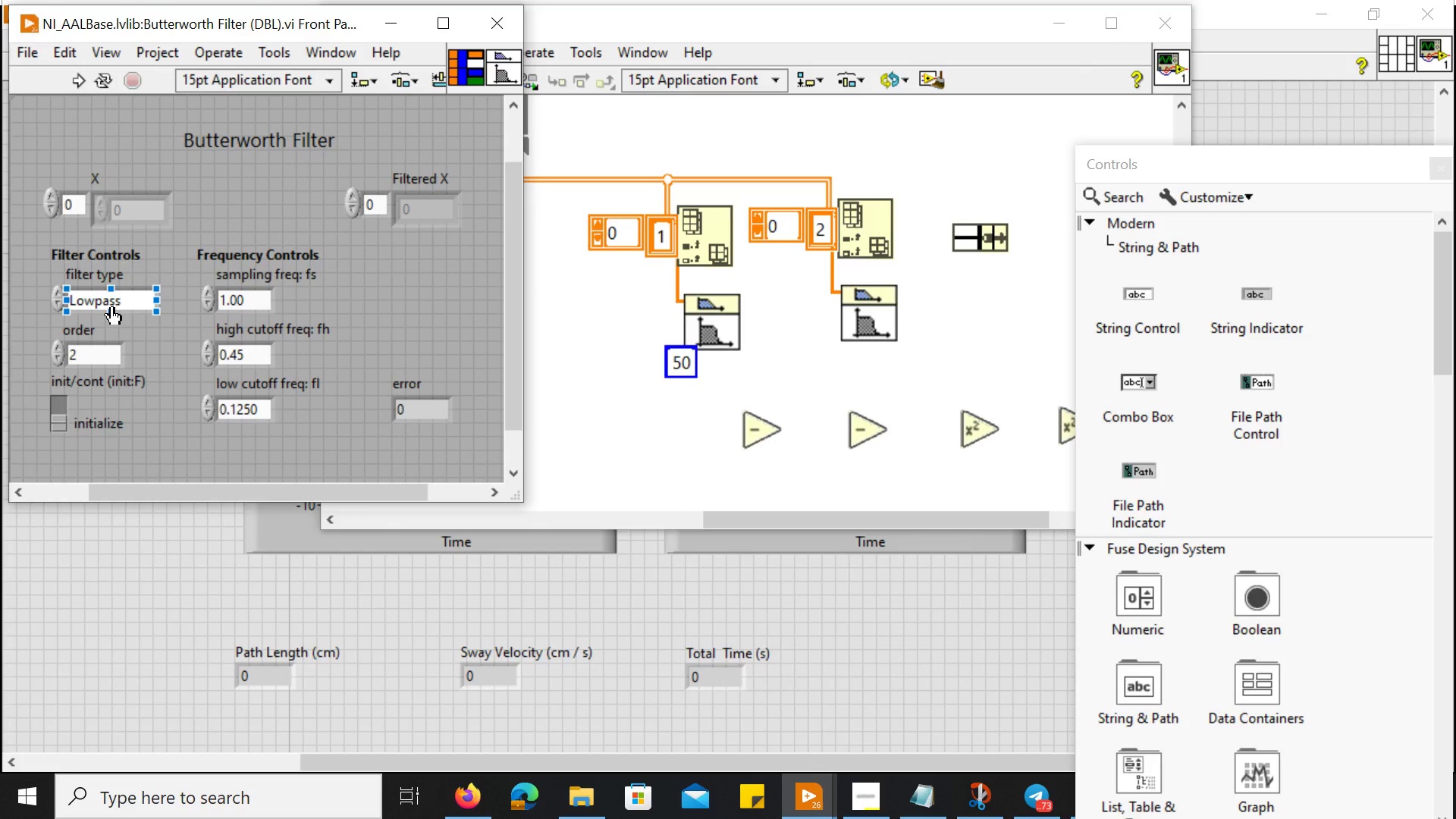 
left_click([112, 306])
 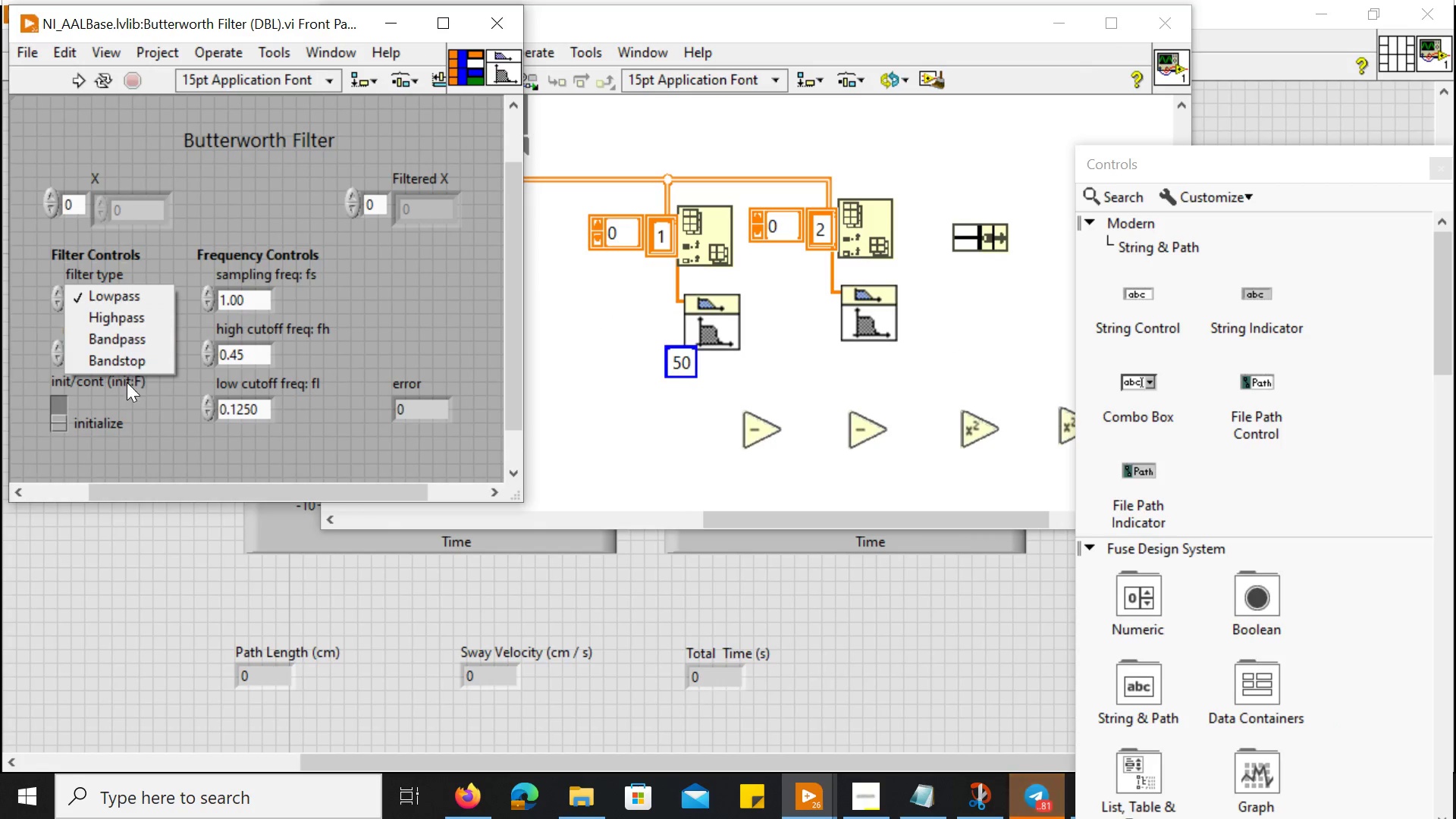 
left_click([127, 450])
 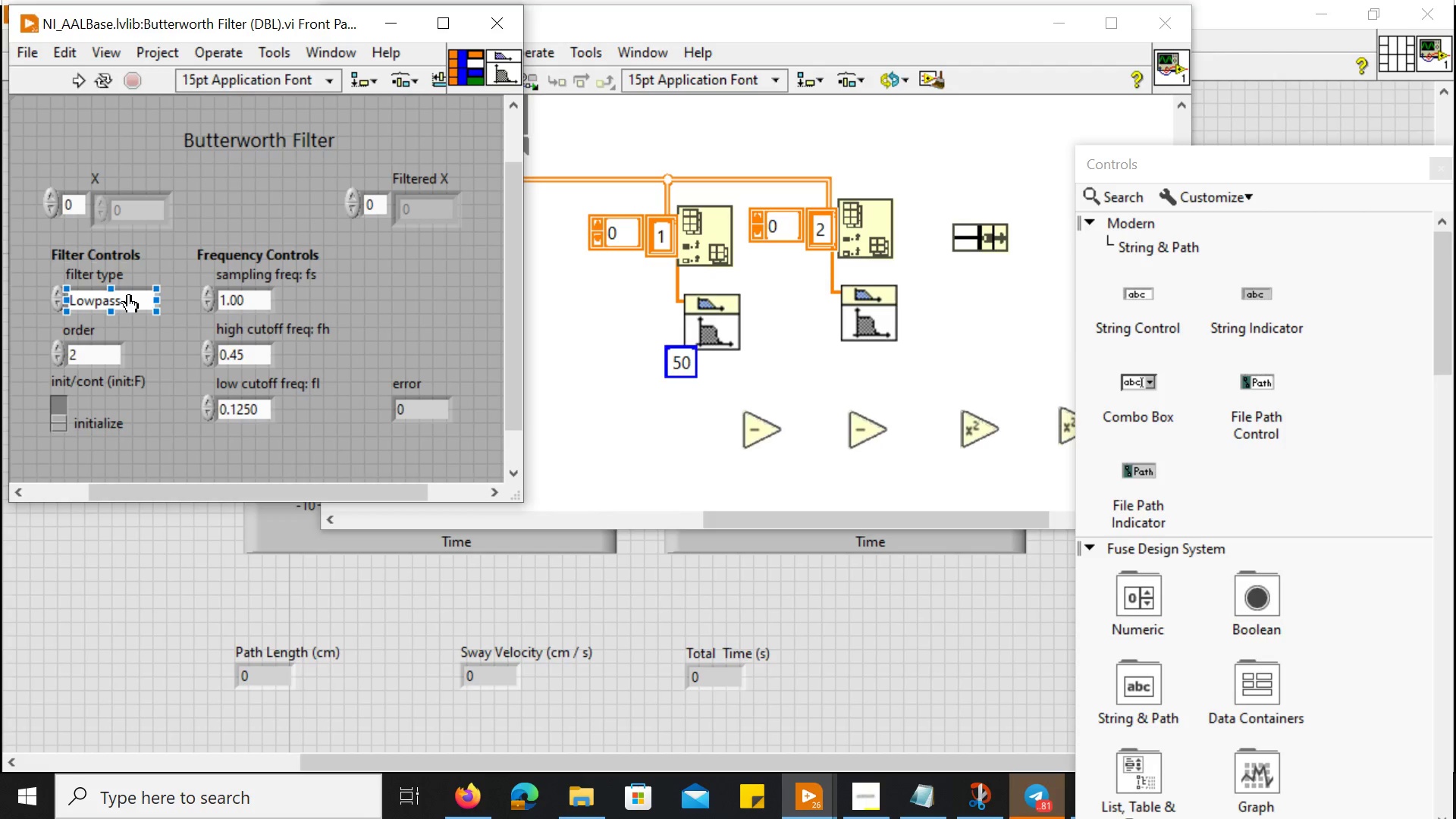 
right_click([129, 294])
 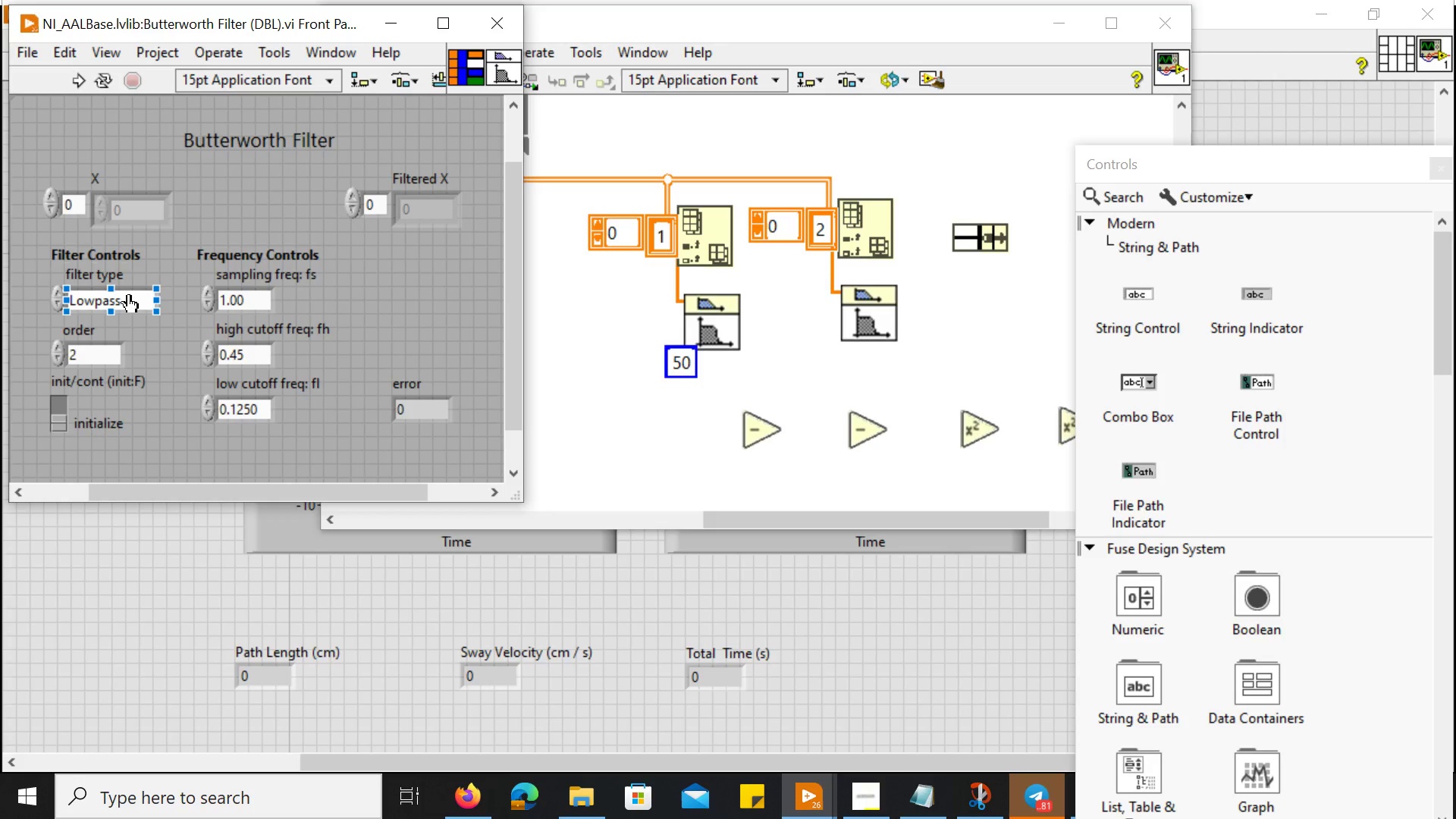 
right_click([129, 294])
 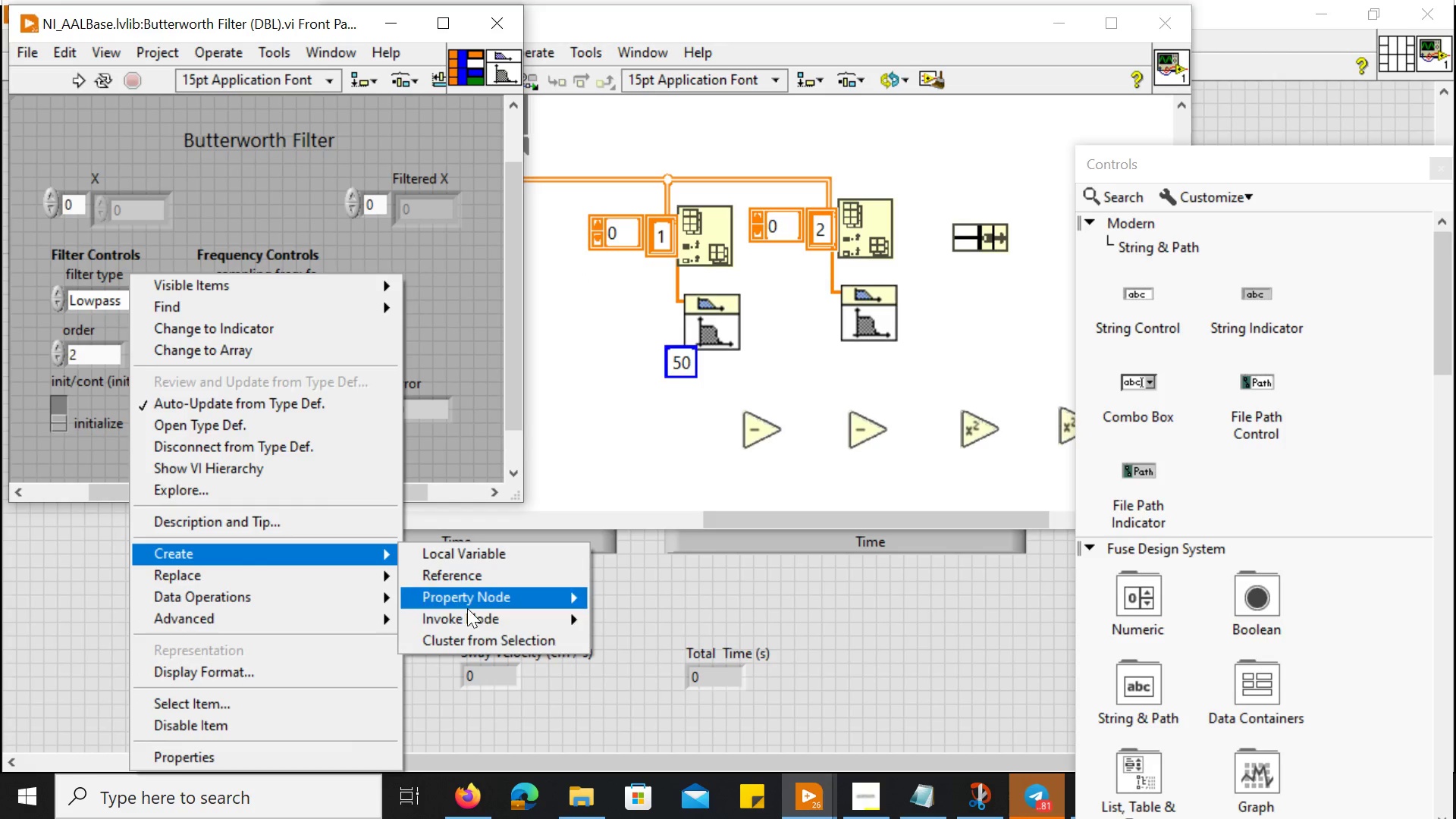 
wait(6.81)
 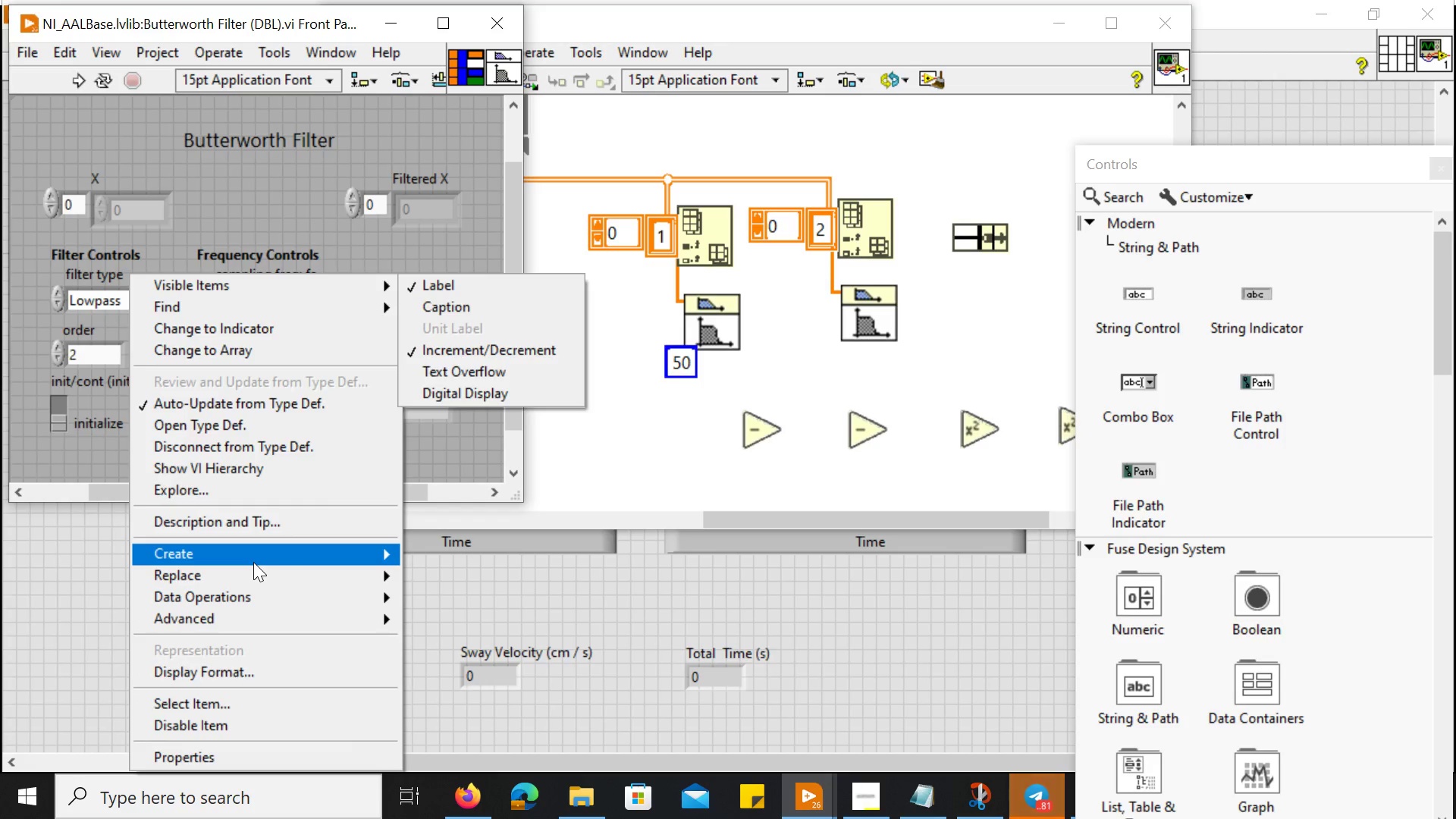 
left_click([0, 584])
 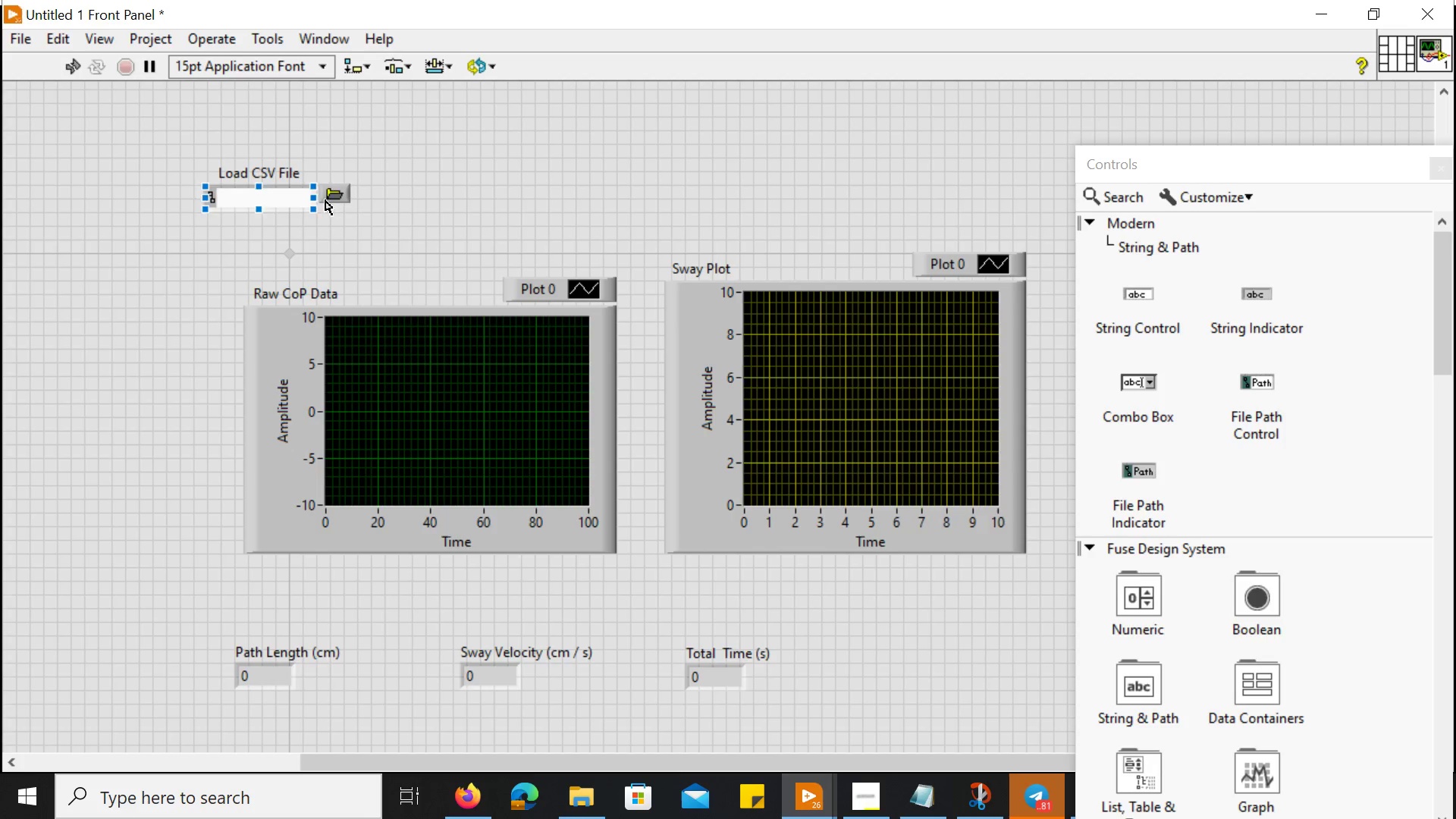 
left_click([375, 221])
 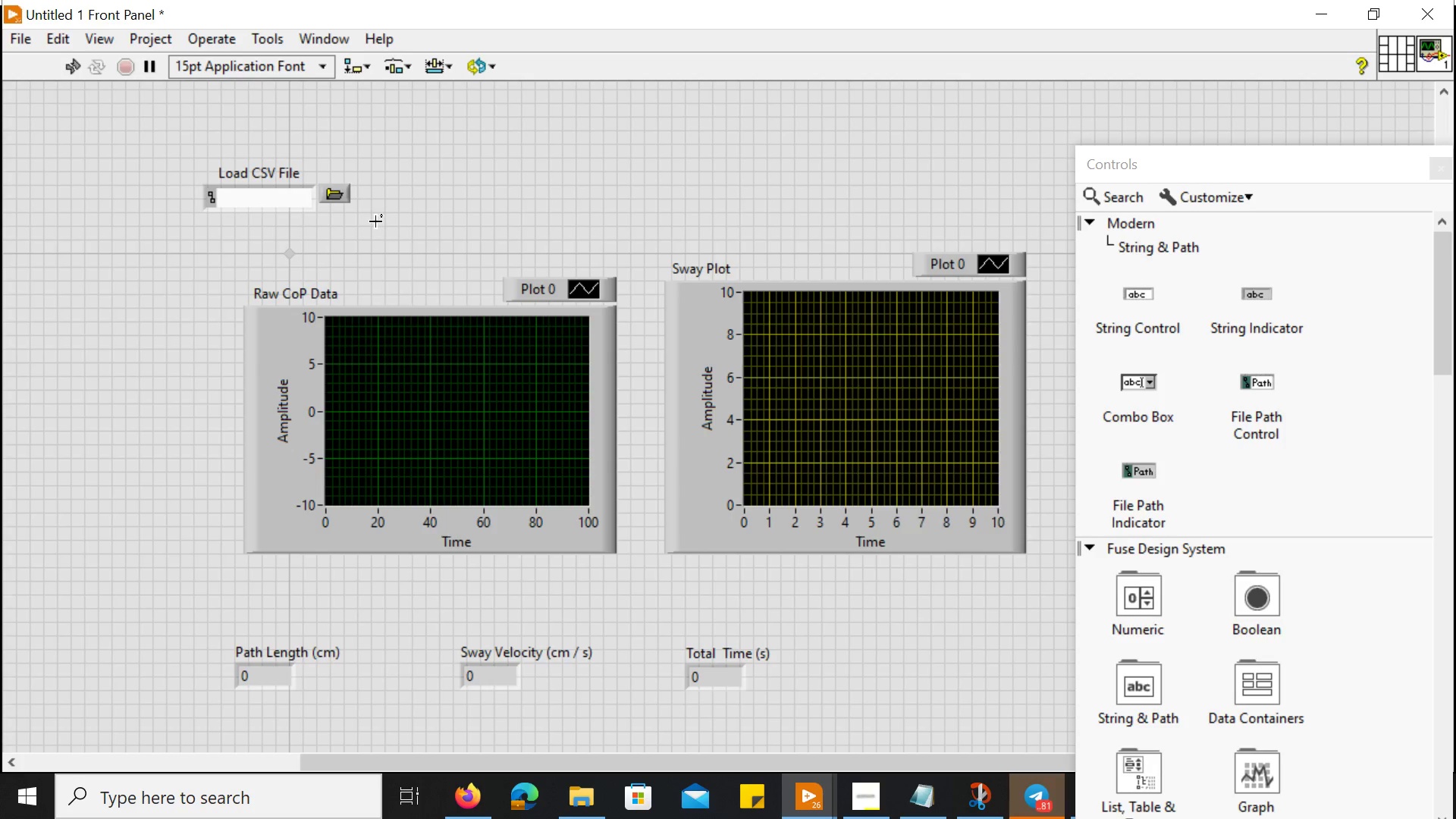 
key(Control+F)
 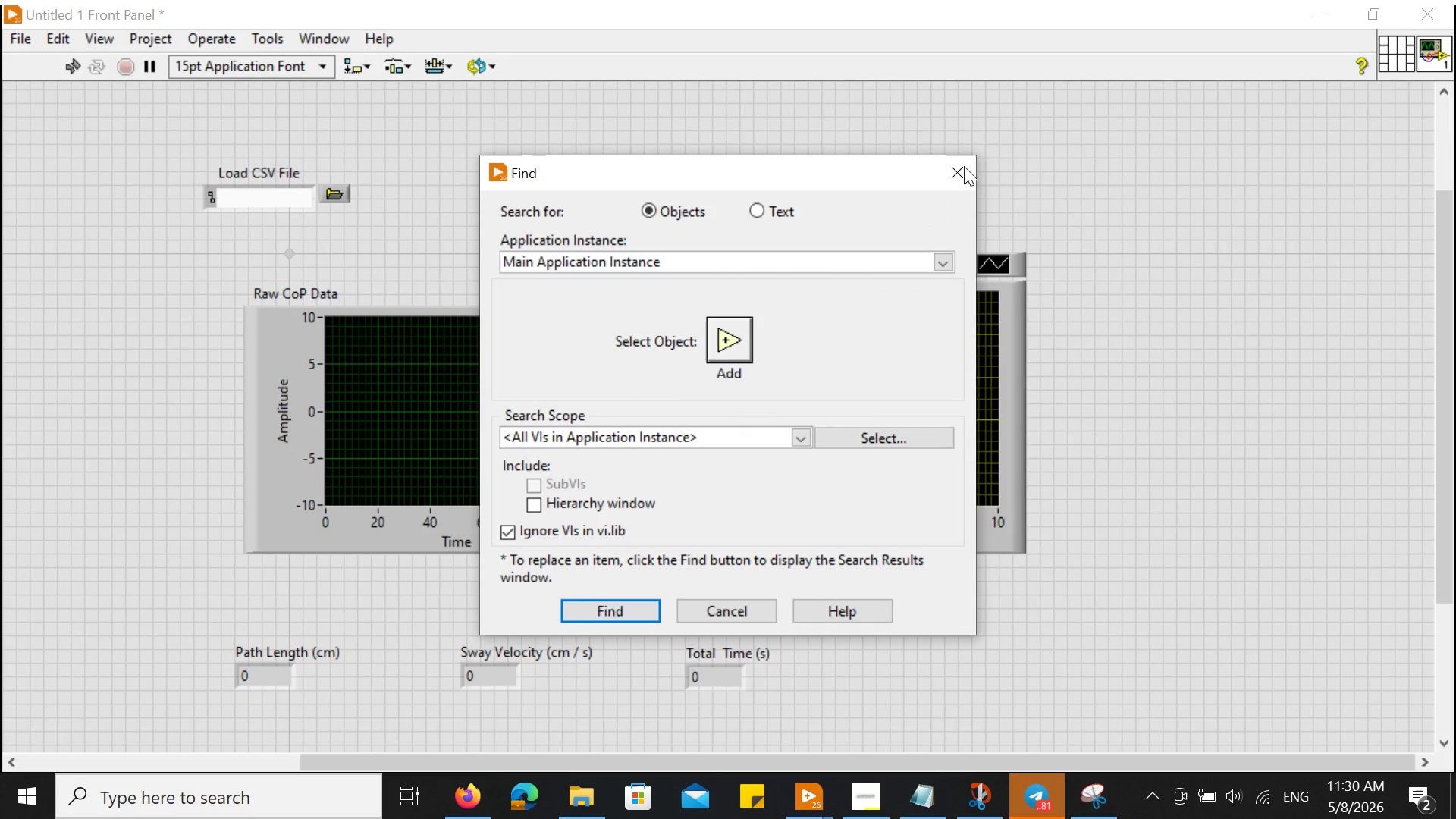 
left_click([952, 172])
 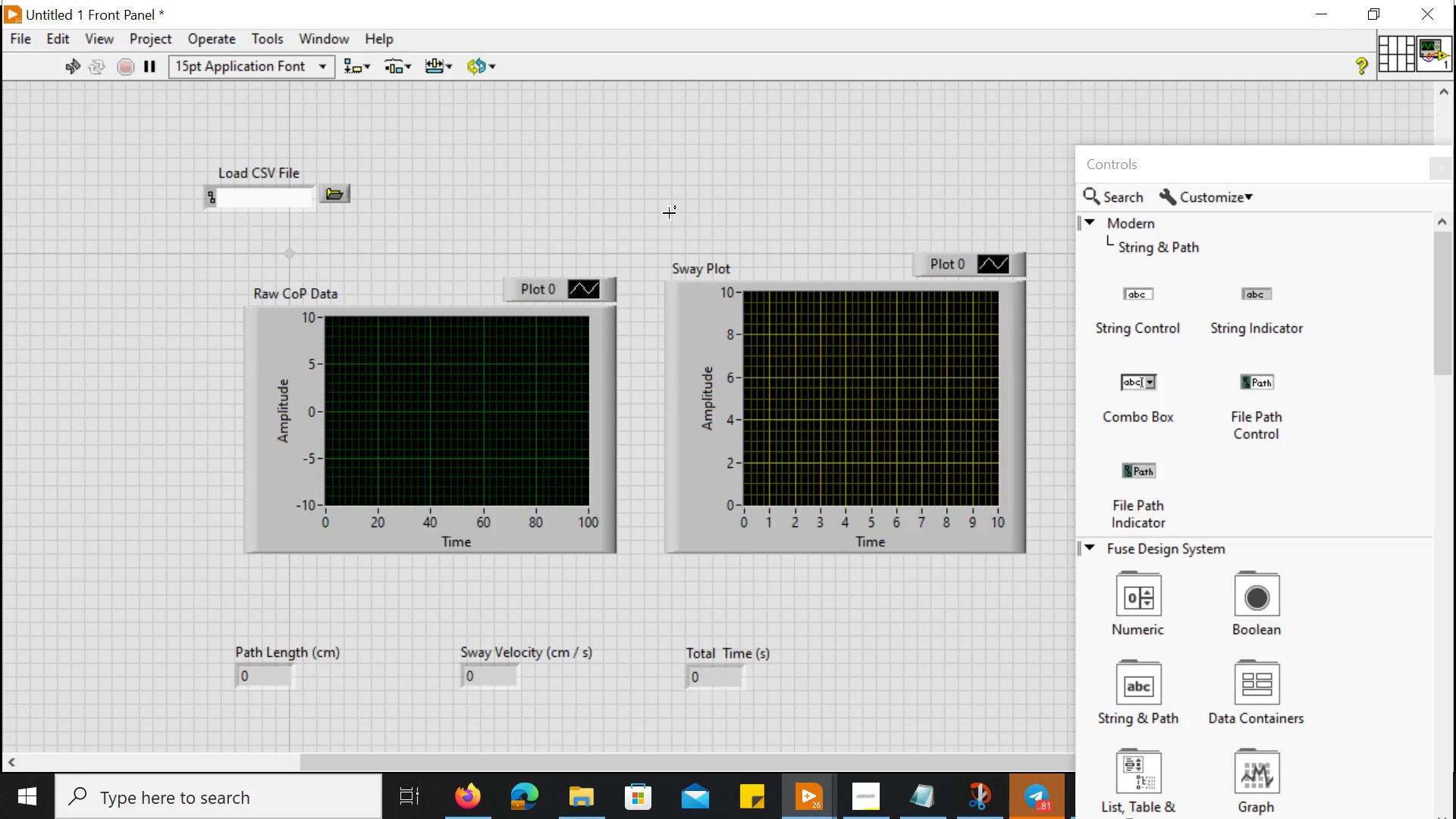 
left_click([669, 213])
 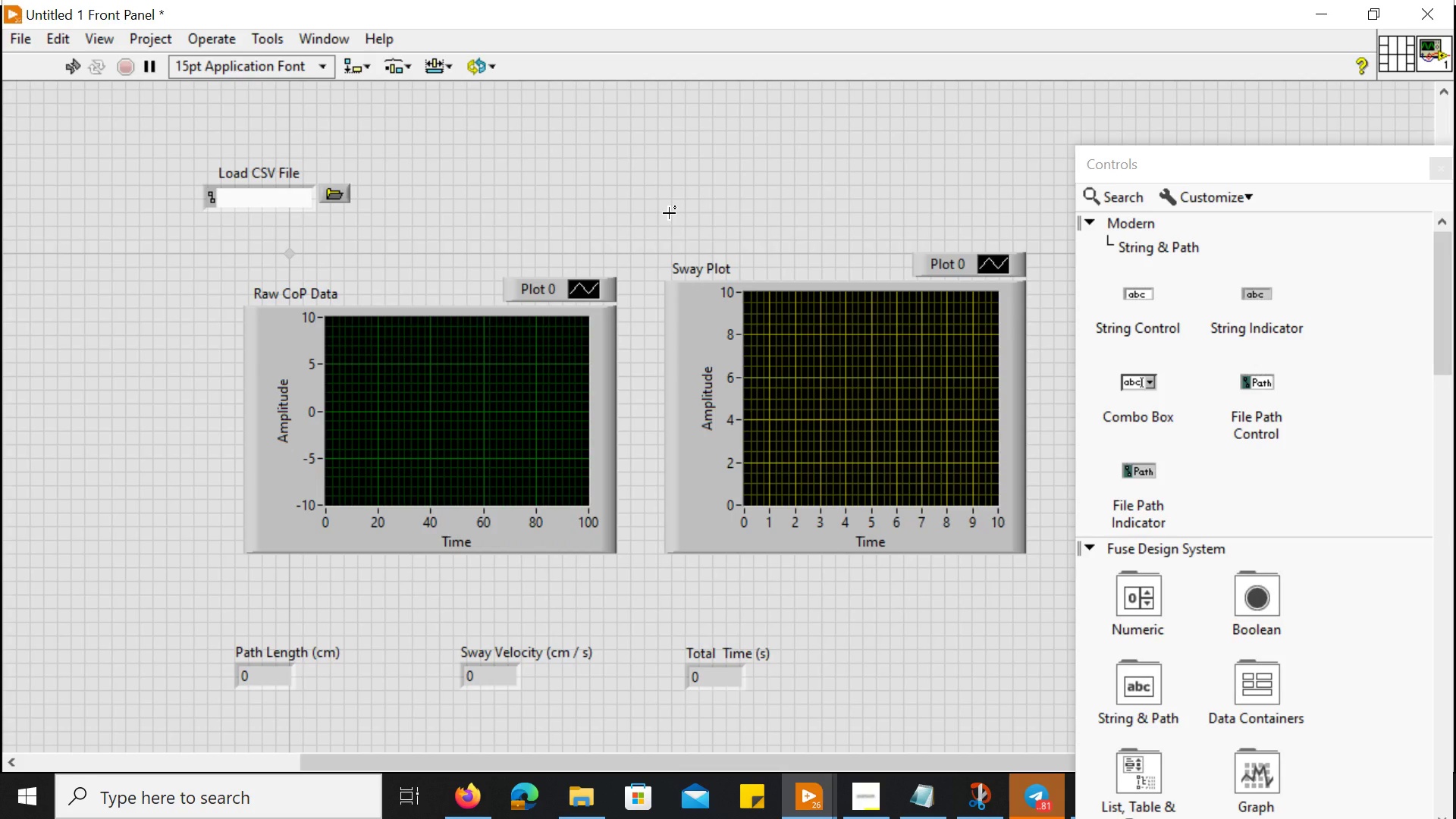 
key(Control+E)
 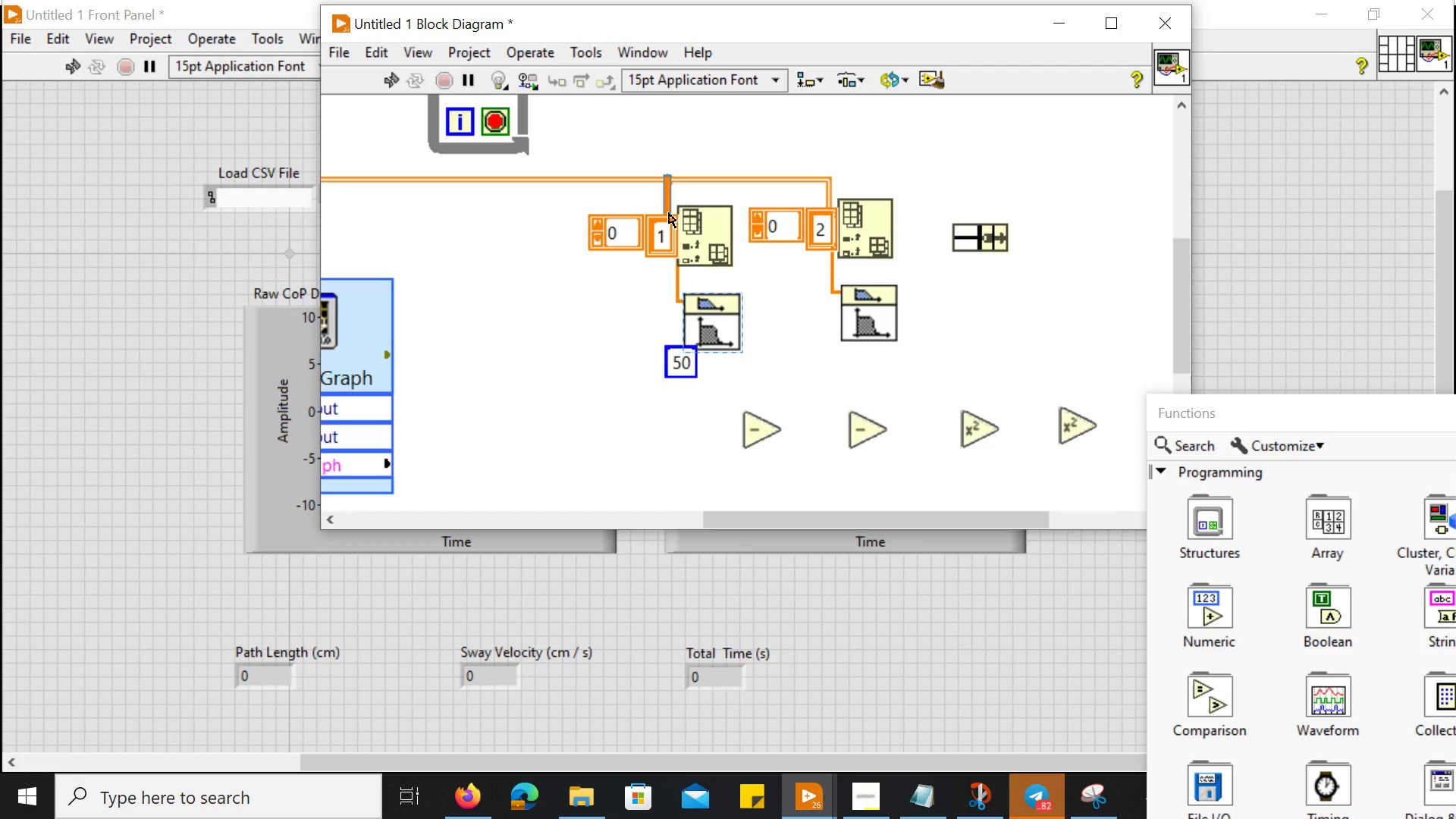 
wait(21.02)
 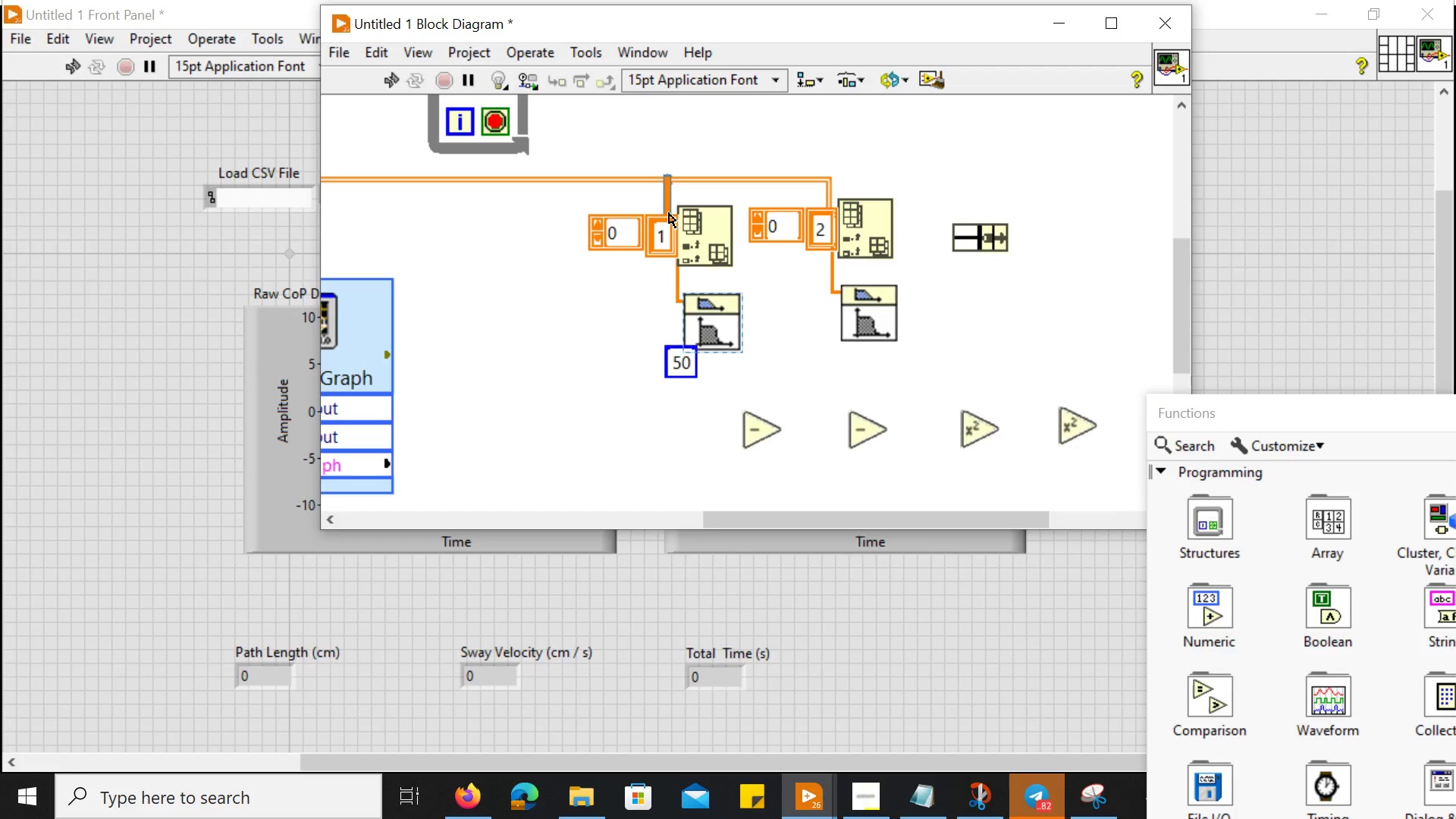 
hold_key(key=ControlLeft, duration=1.48)
 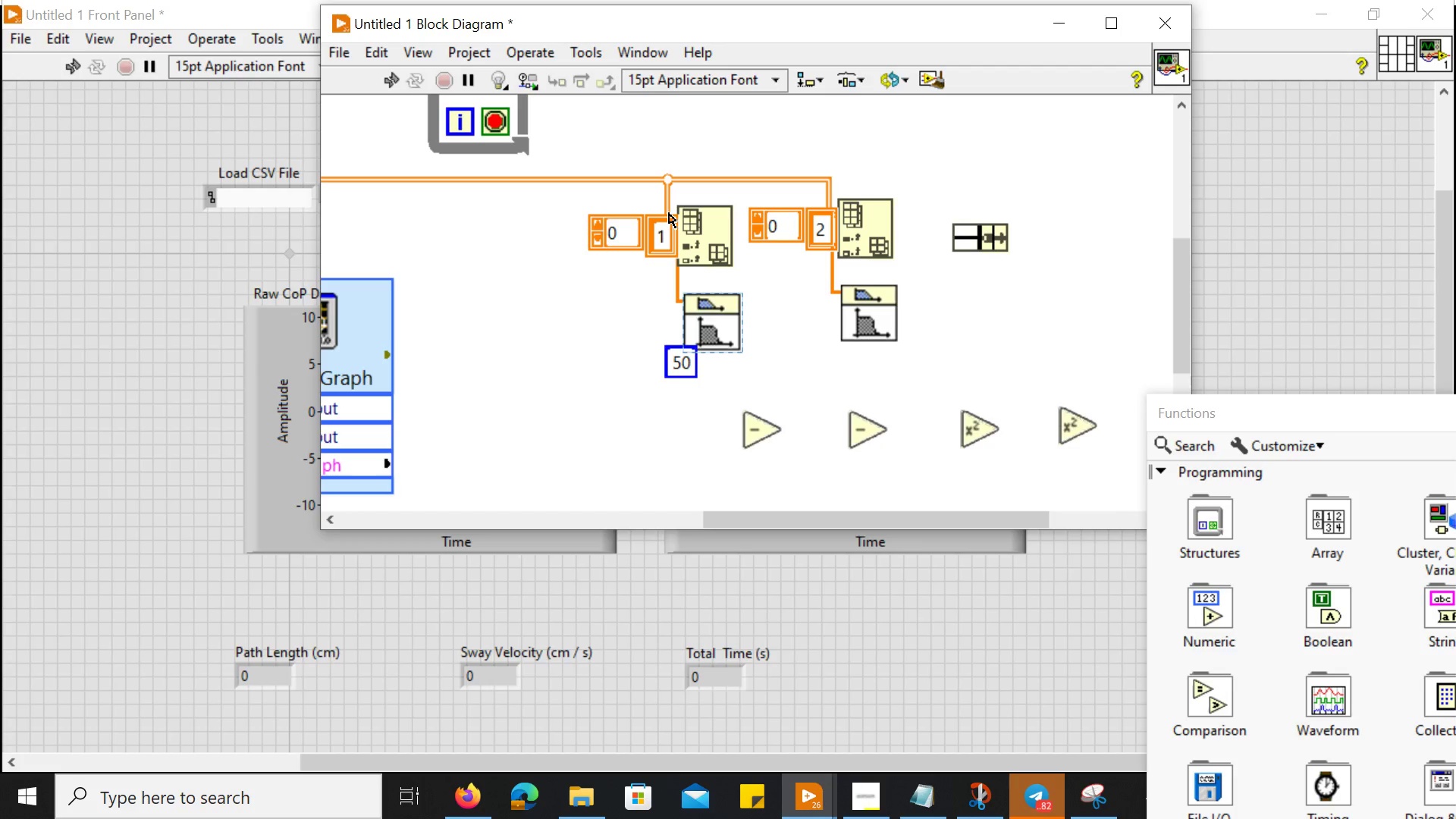 
hold_key(key=ShiftLeft, duration=1.3)
 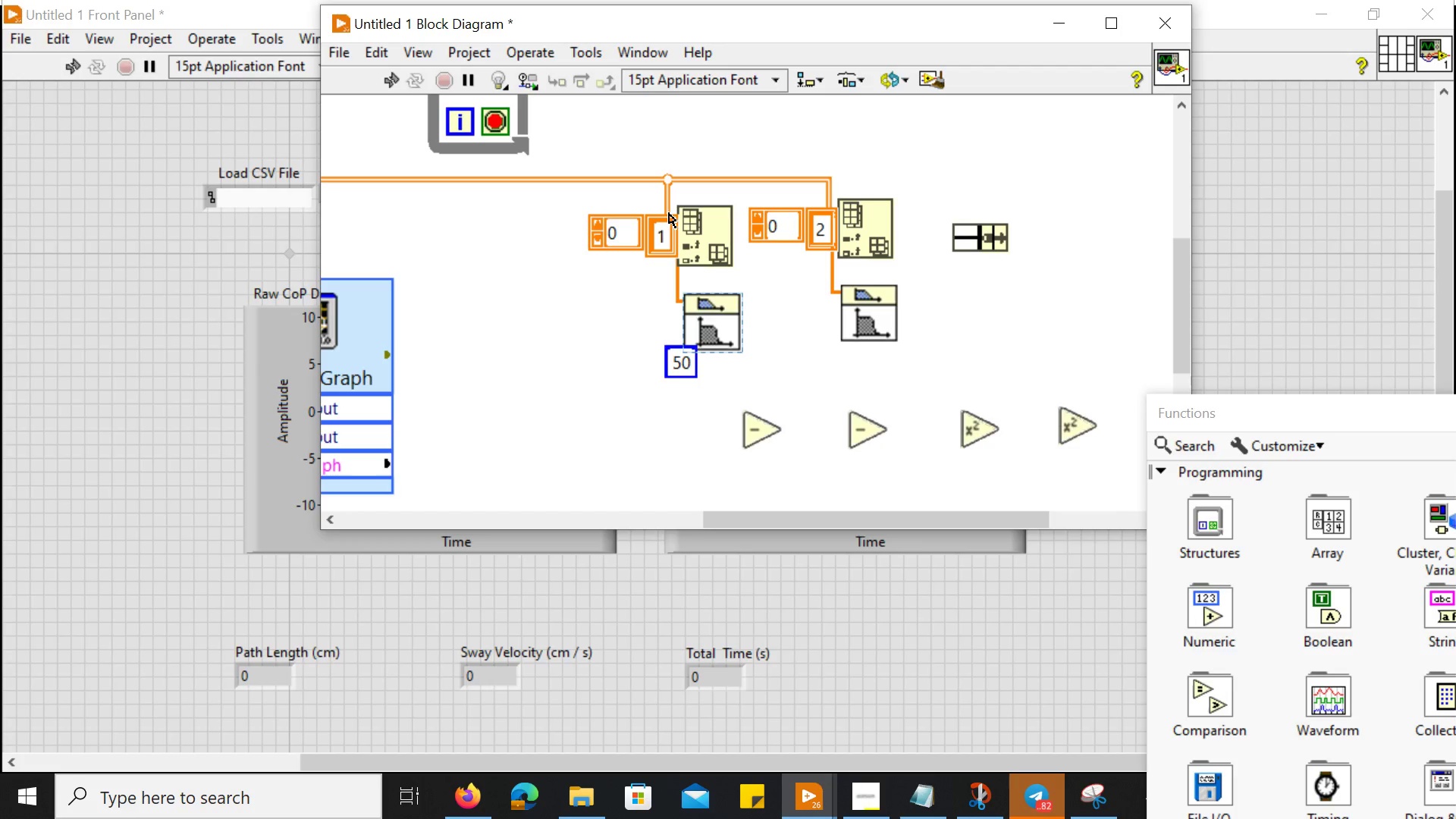 
hold_key(key=CapsLock, duration=0.86)
 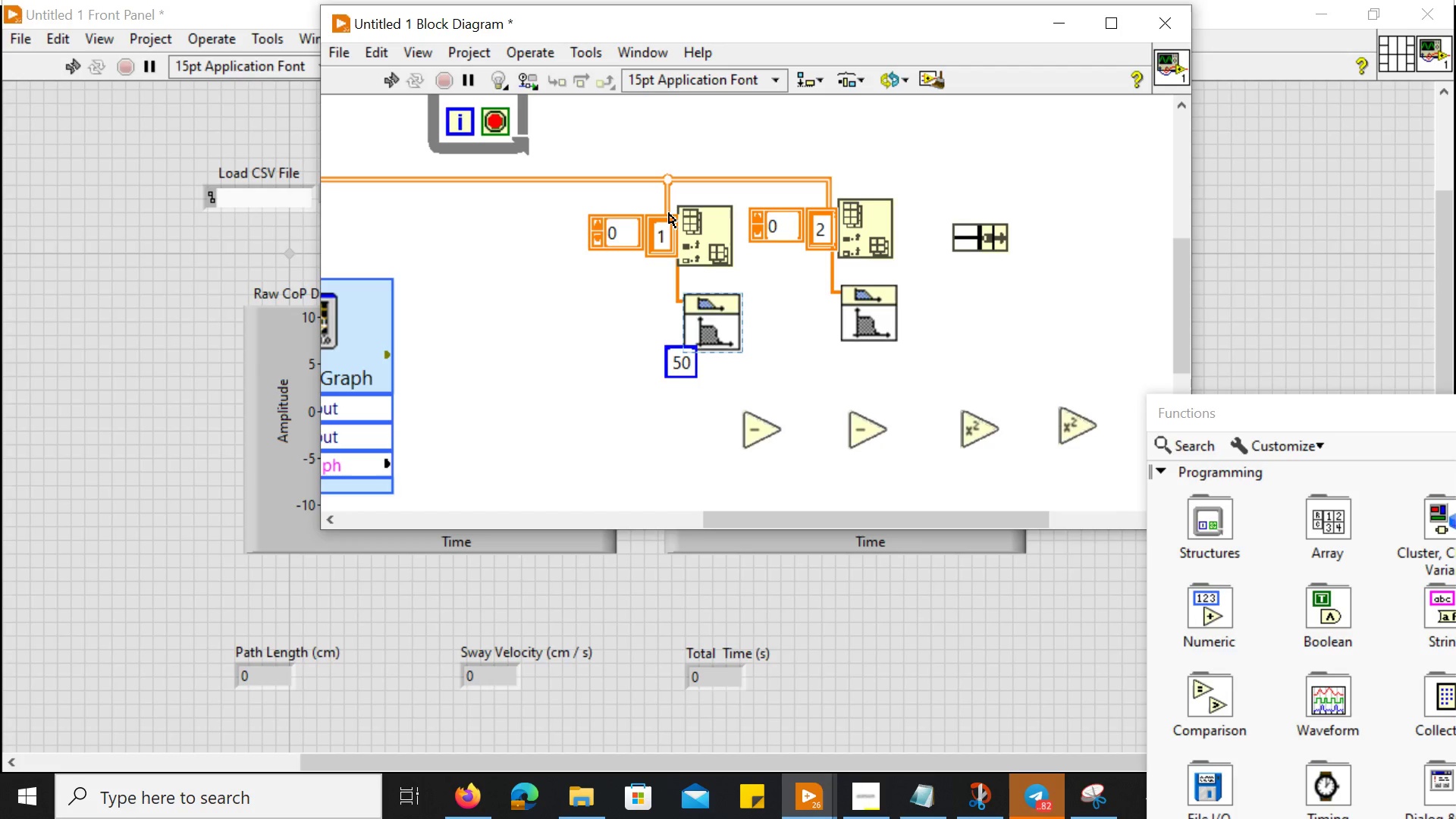 
hold_key(key=4, duration=0.33)
 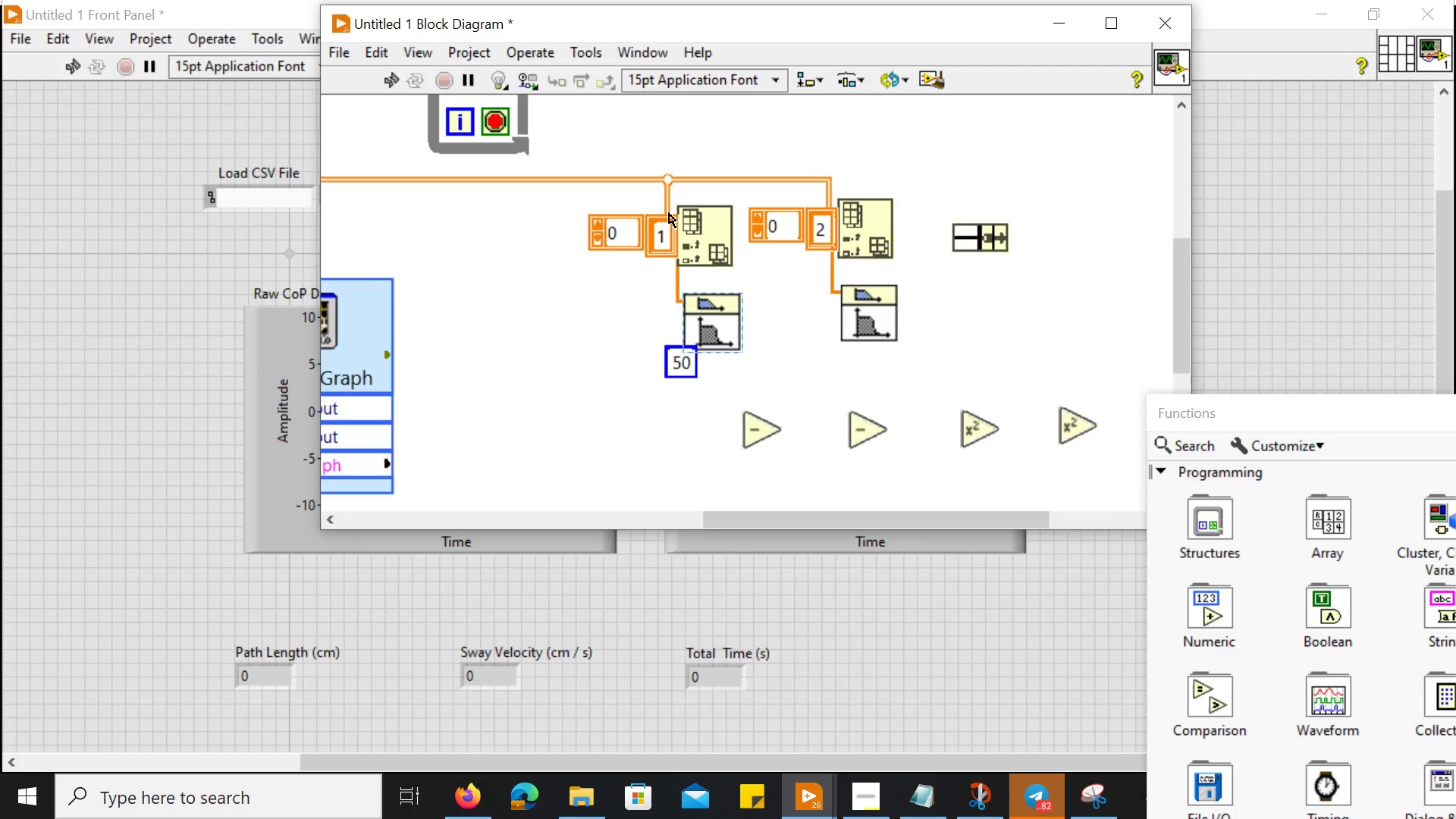 
key(CapsLock)
 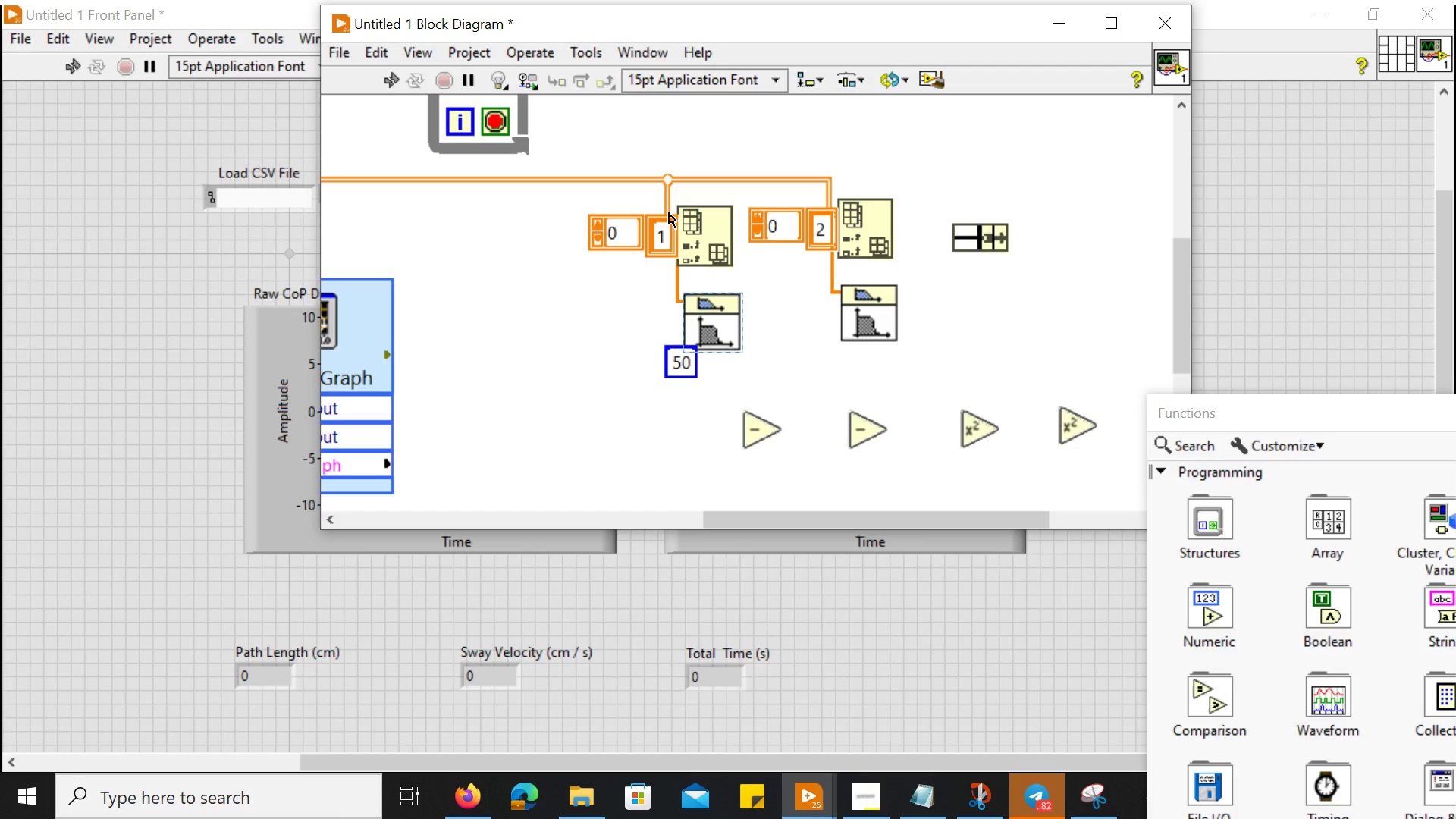 
key(Control+Shift+4)
 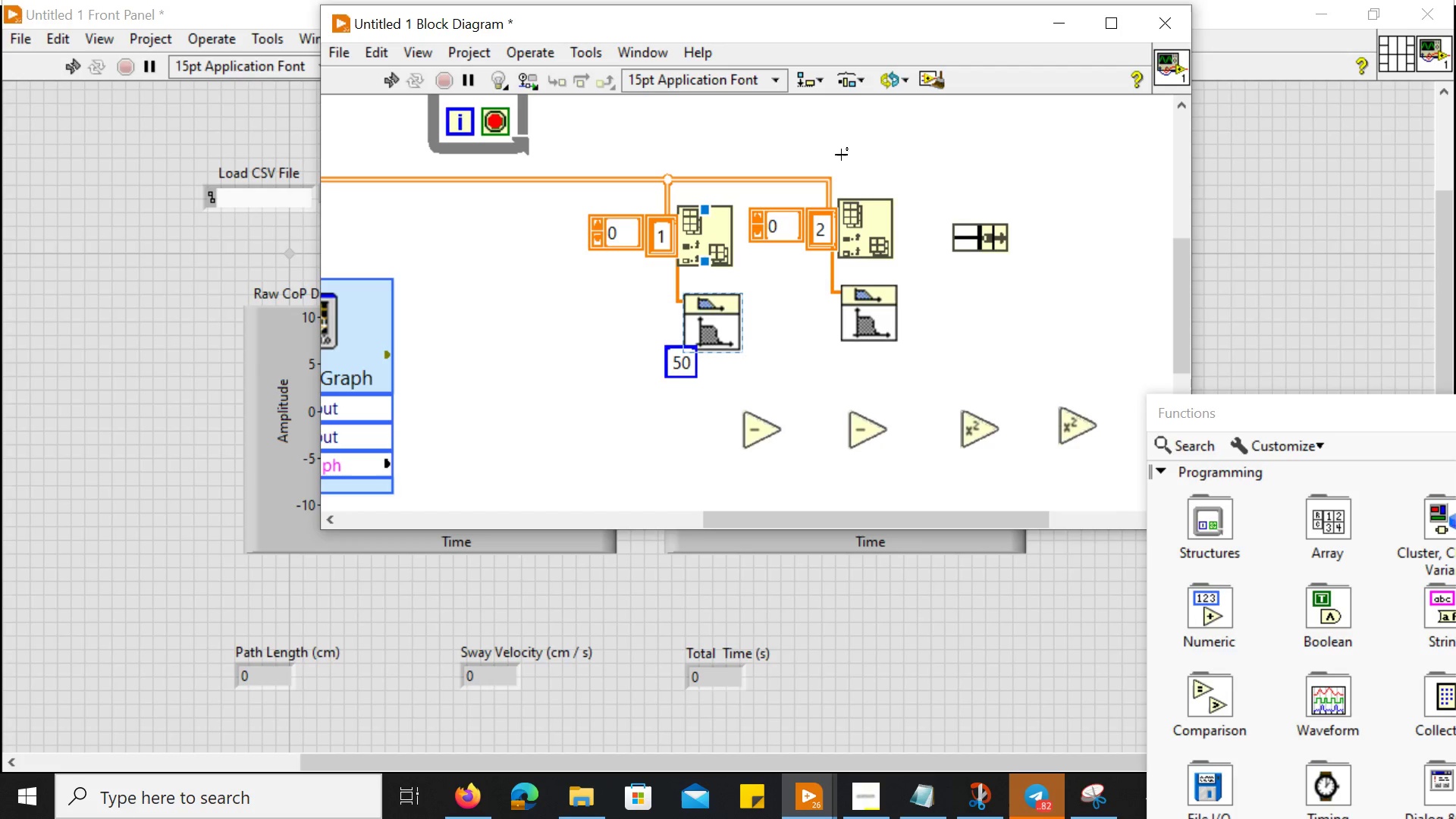 
key(Control+ControlLeft)
 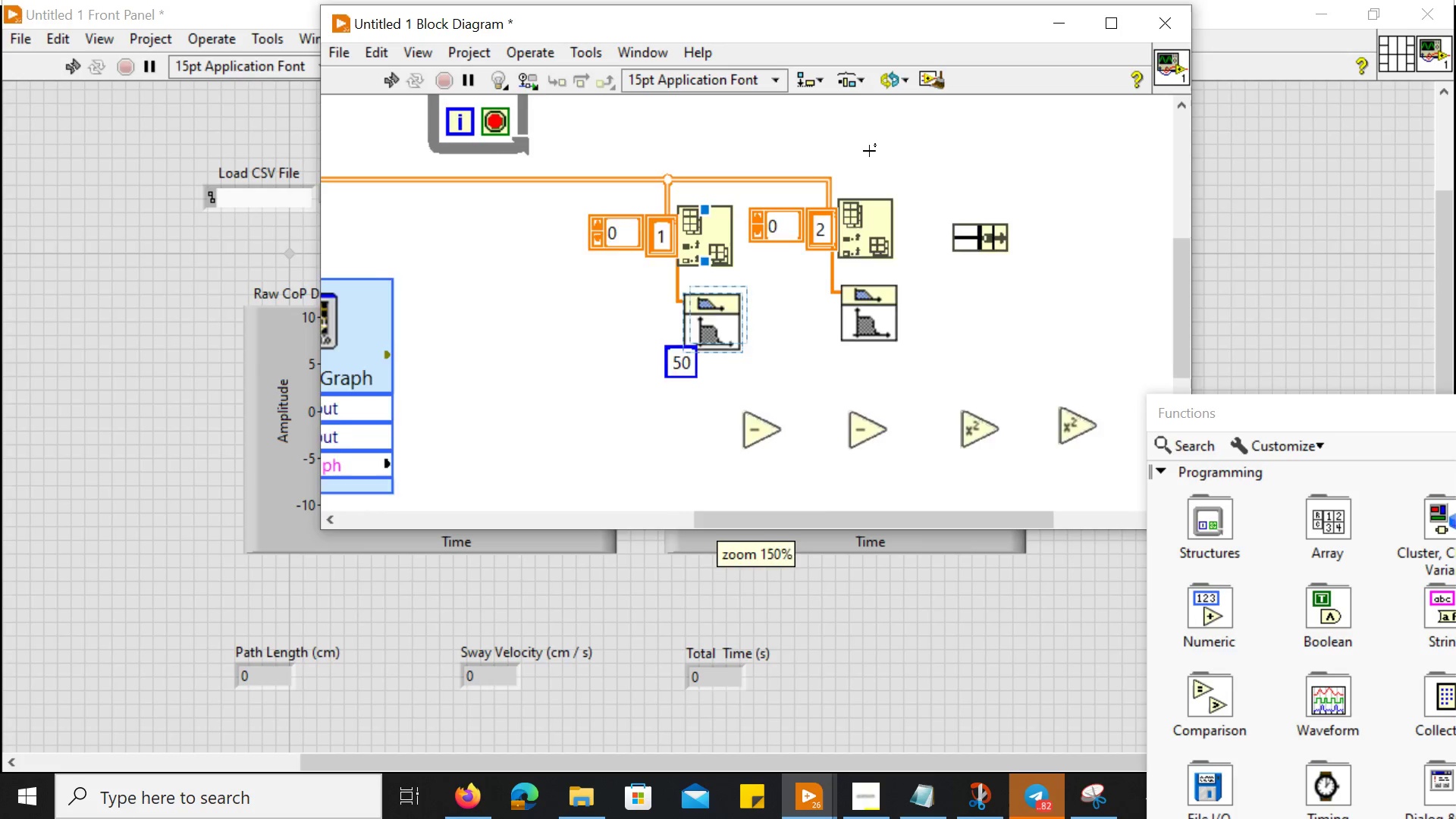 
key(Control+ControlLeft)
 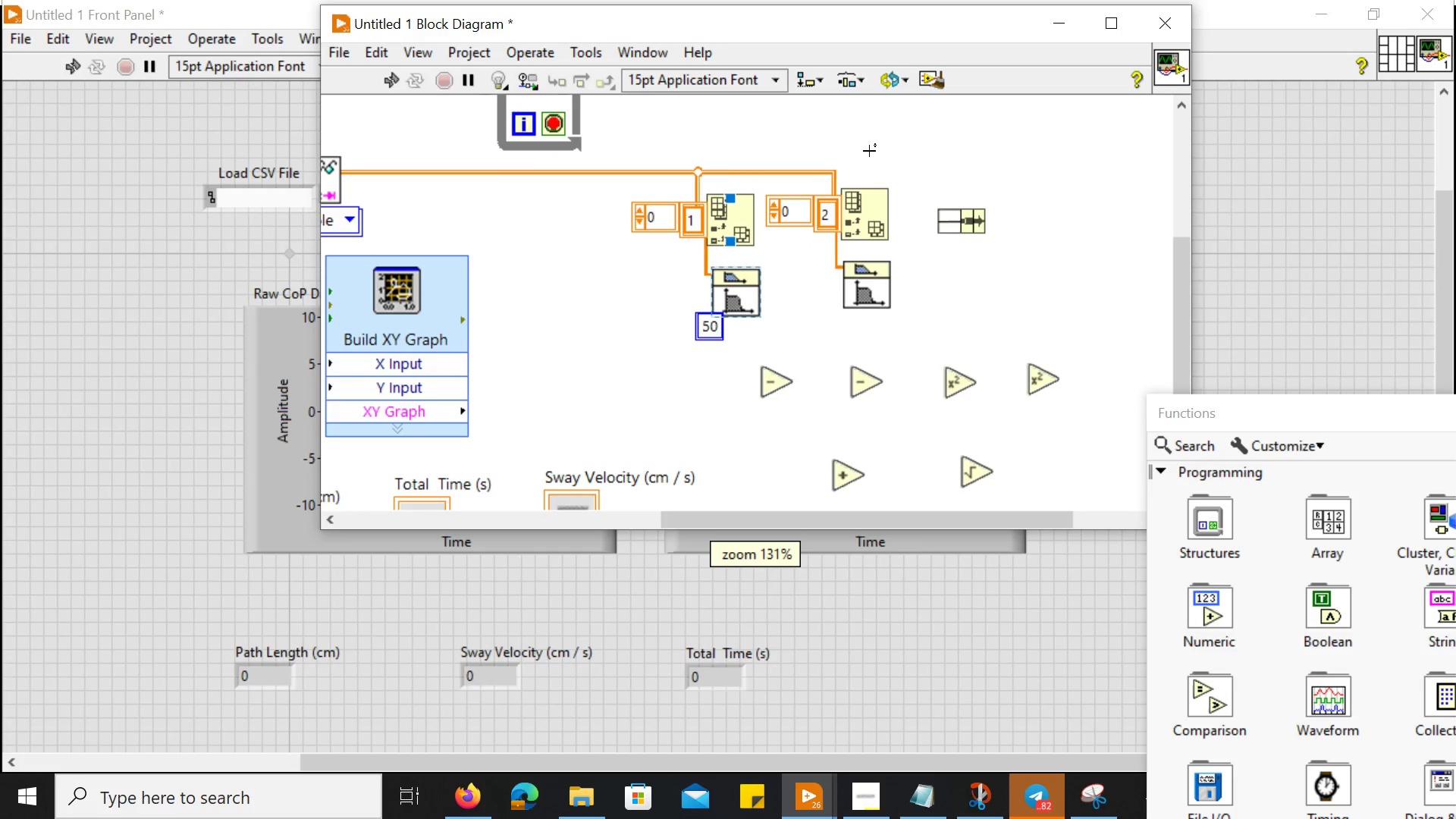 
key(Control+ControlLeft)
 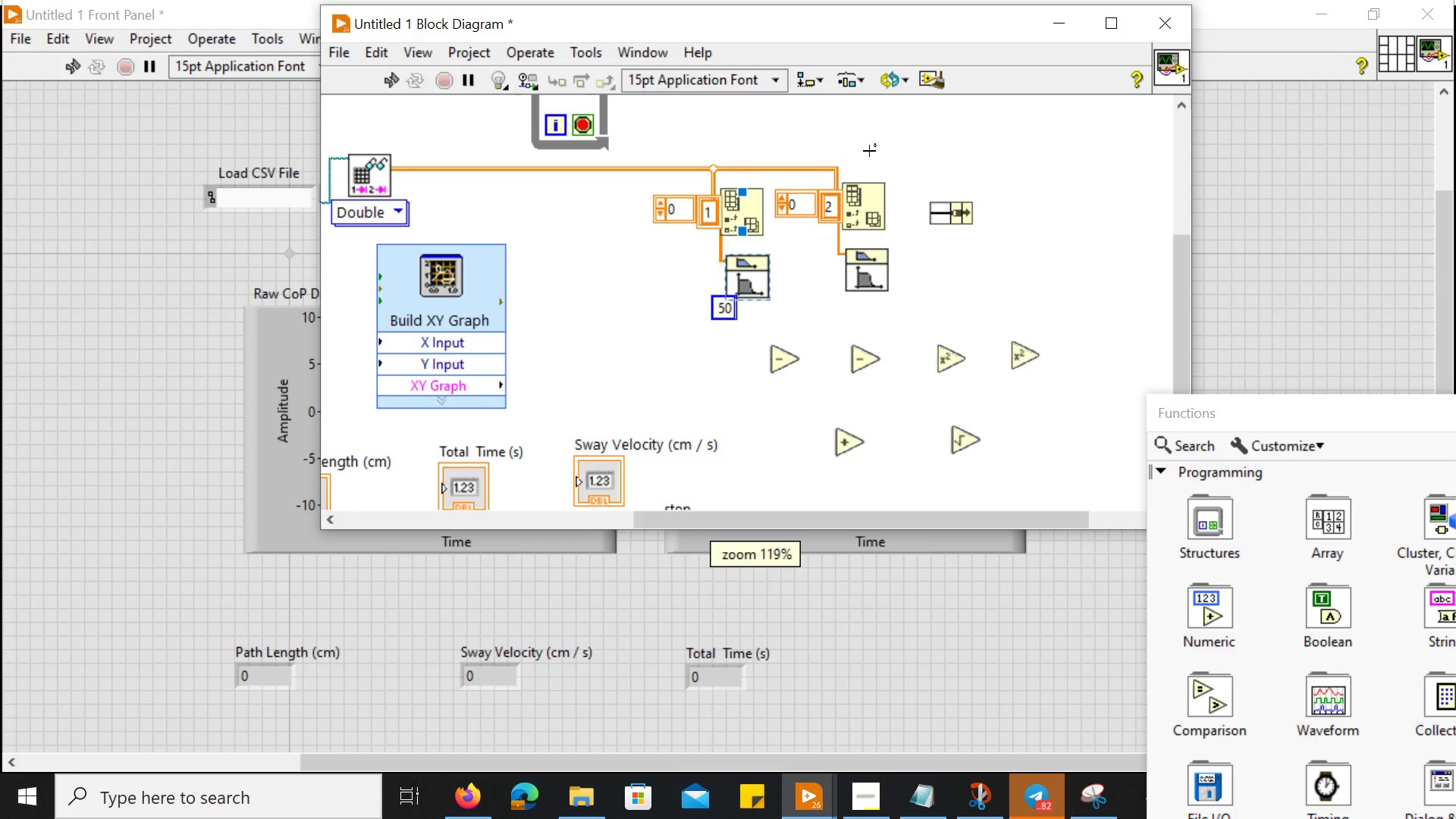 
key(Control+ControlLeft)
 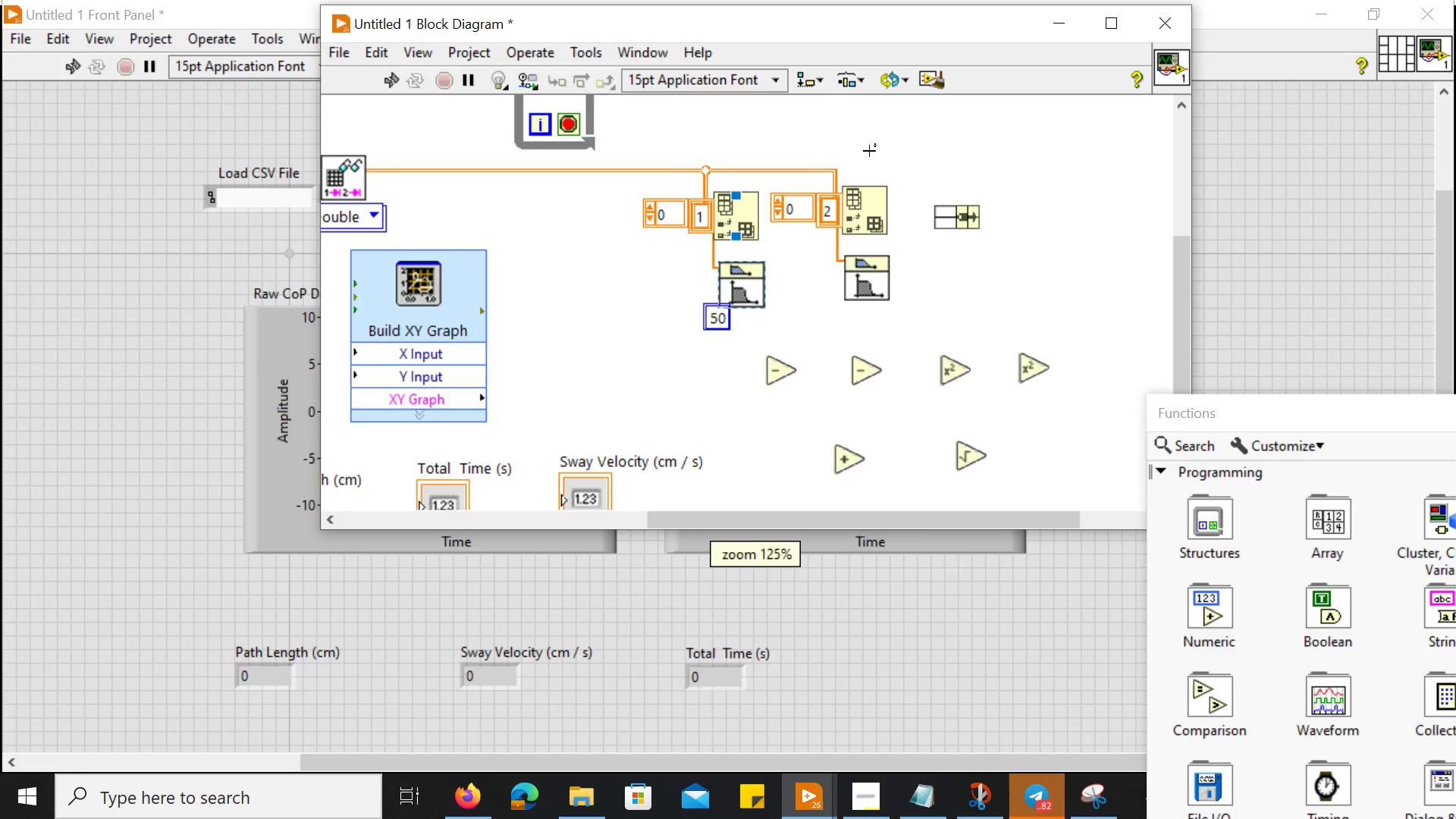 
scroll: coordinate [869, 151], scroll_direction: down, amount: 8.0
 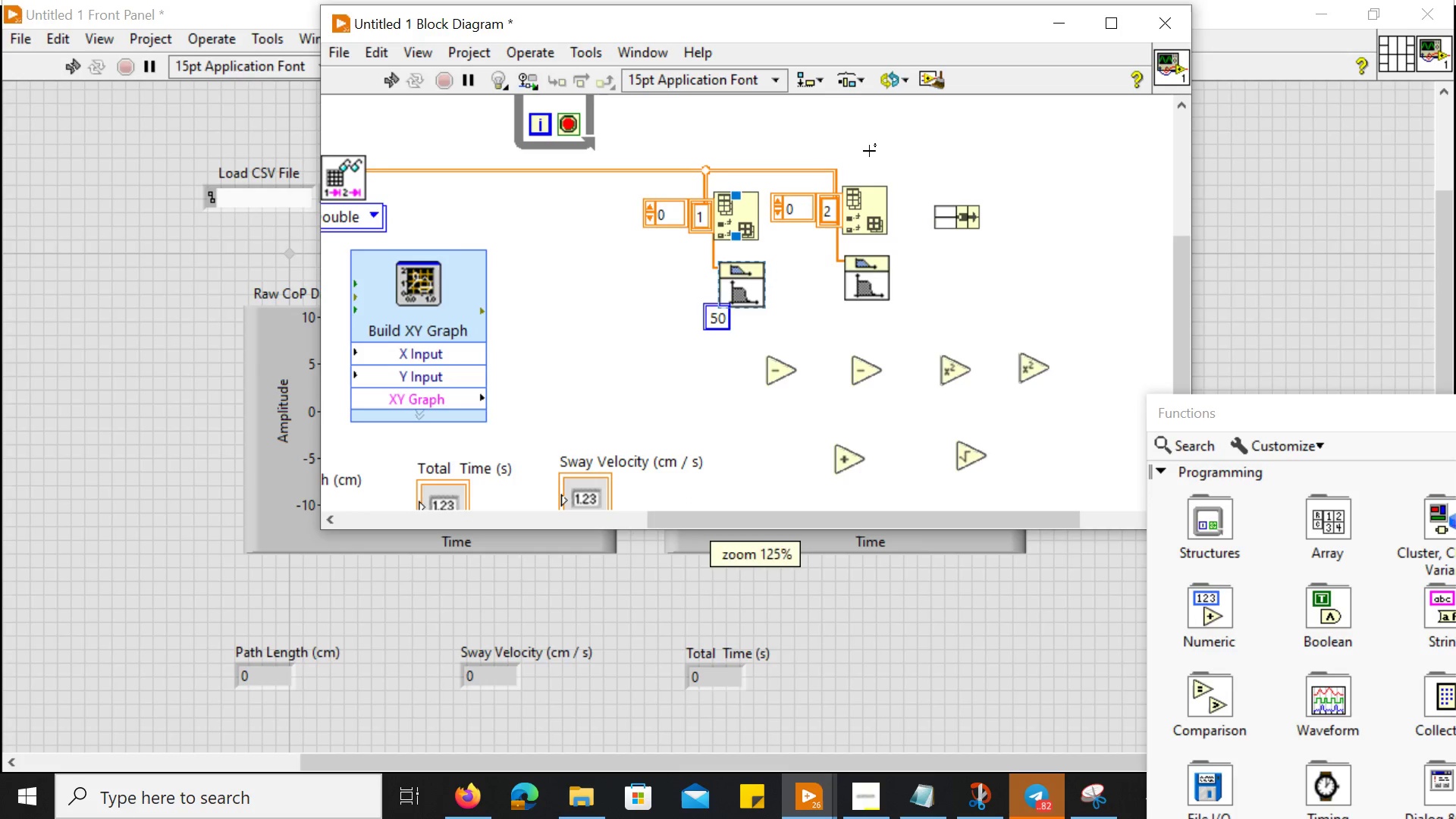 
key(Control+ControlLeft)
 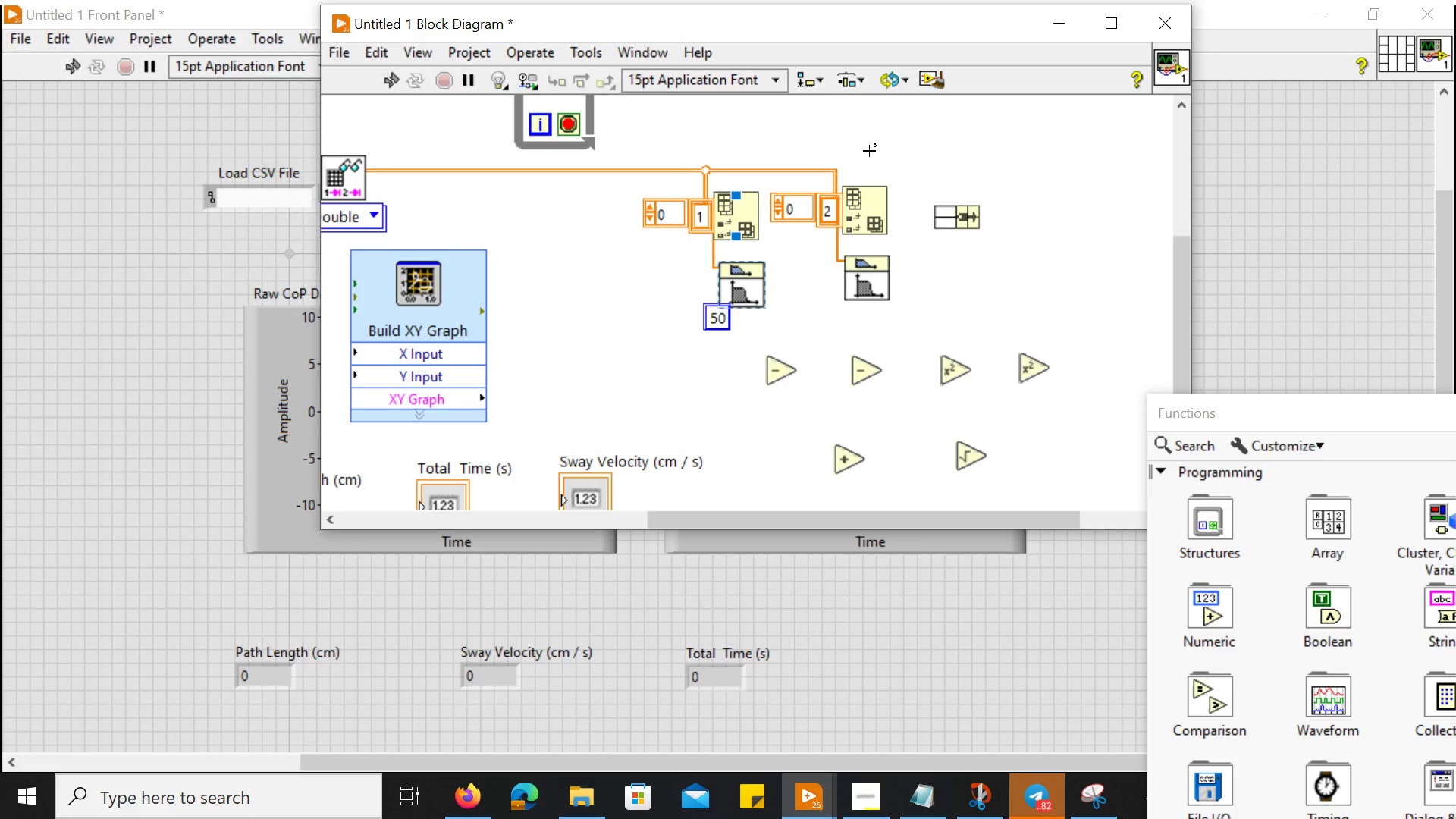 
key(Control+ControlLeft)
 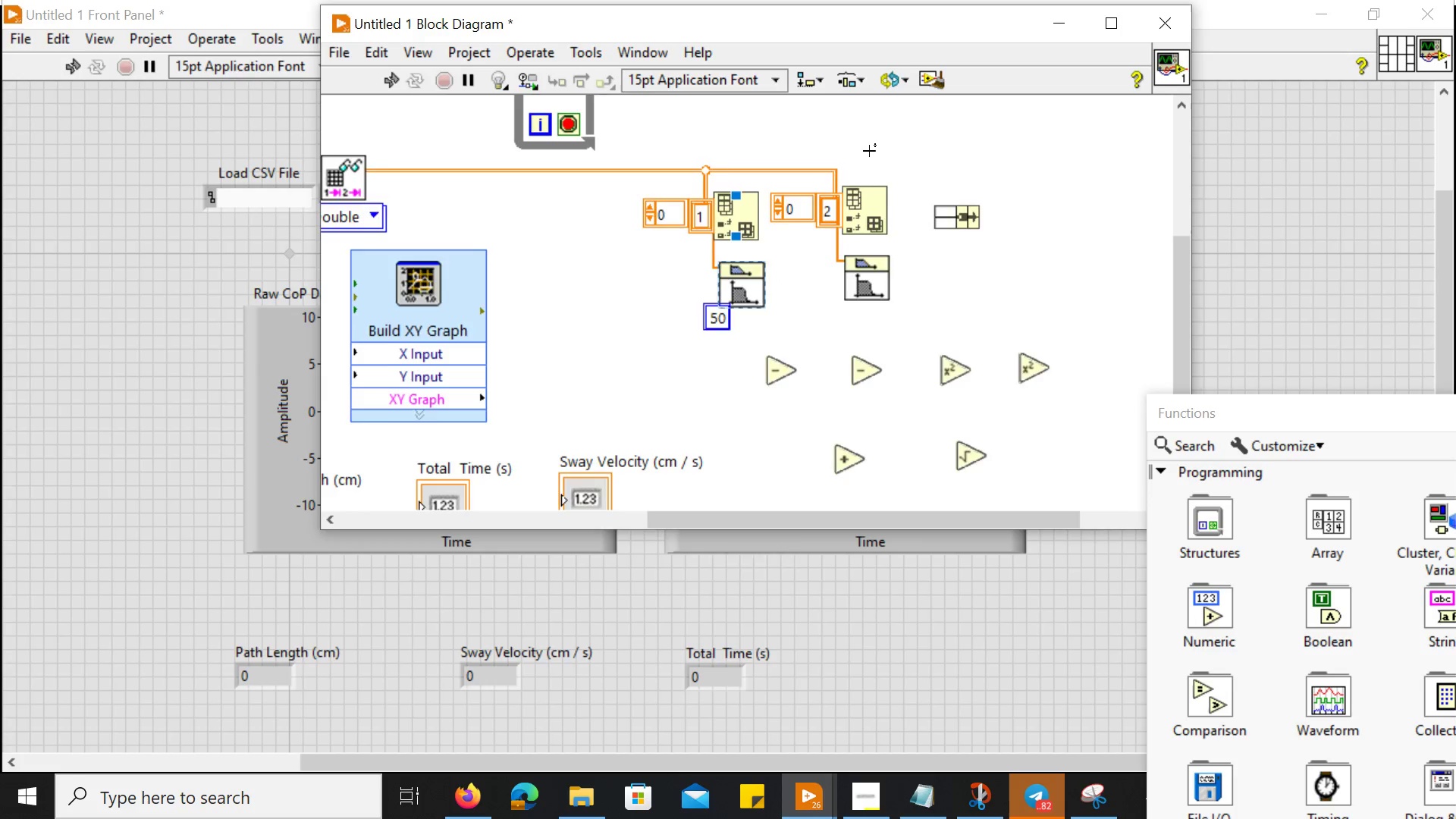 
key(Control+ControlLeft)
 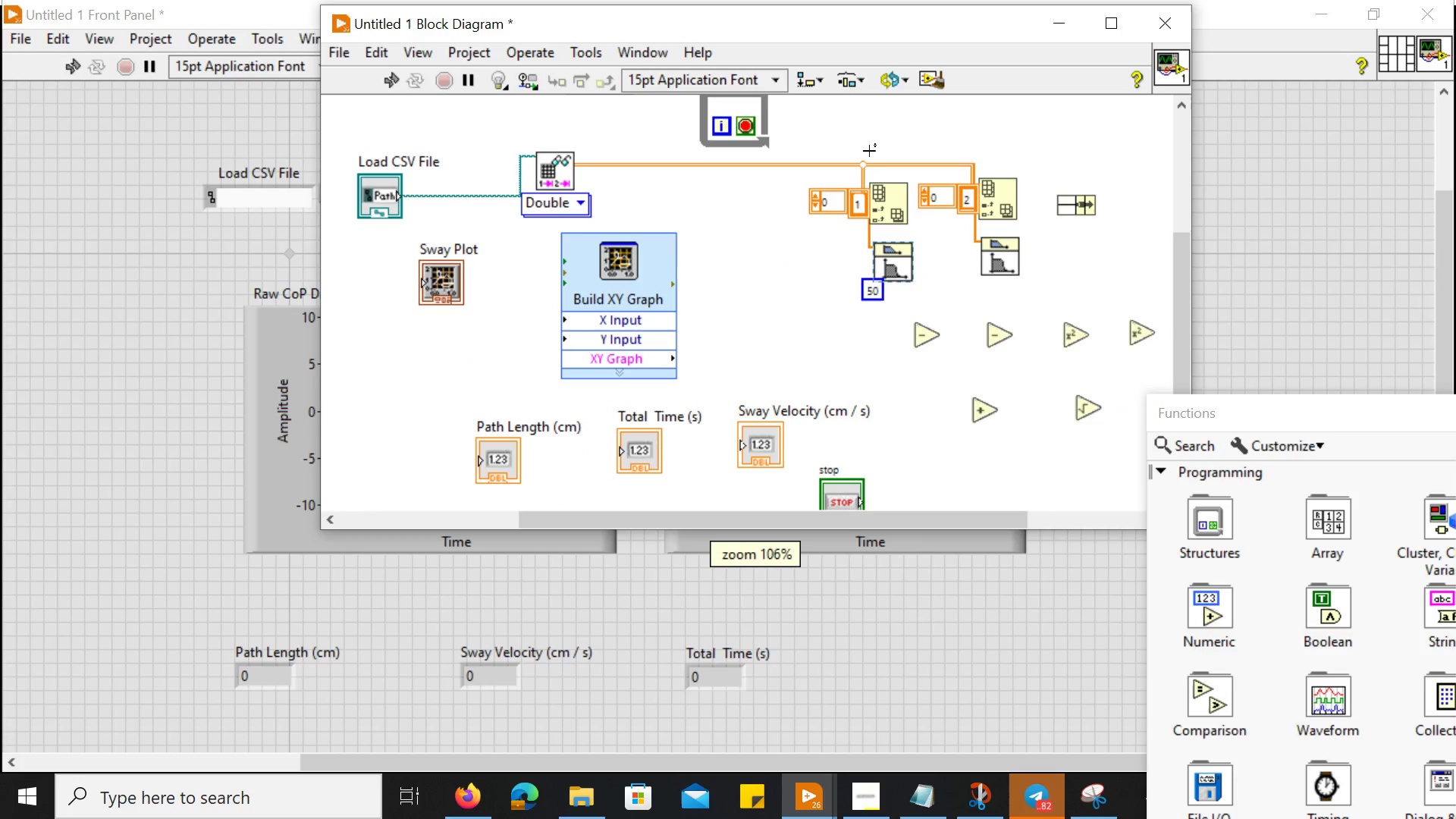 
scroll: coordinate [869, 151], scroll_direction: up, amount: 1.0
 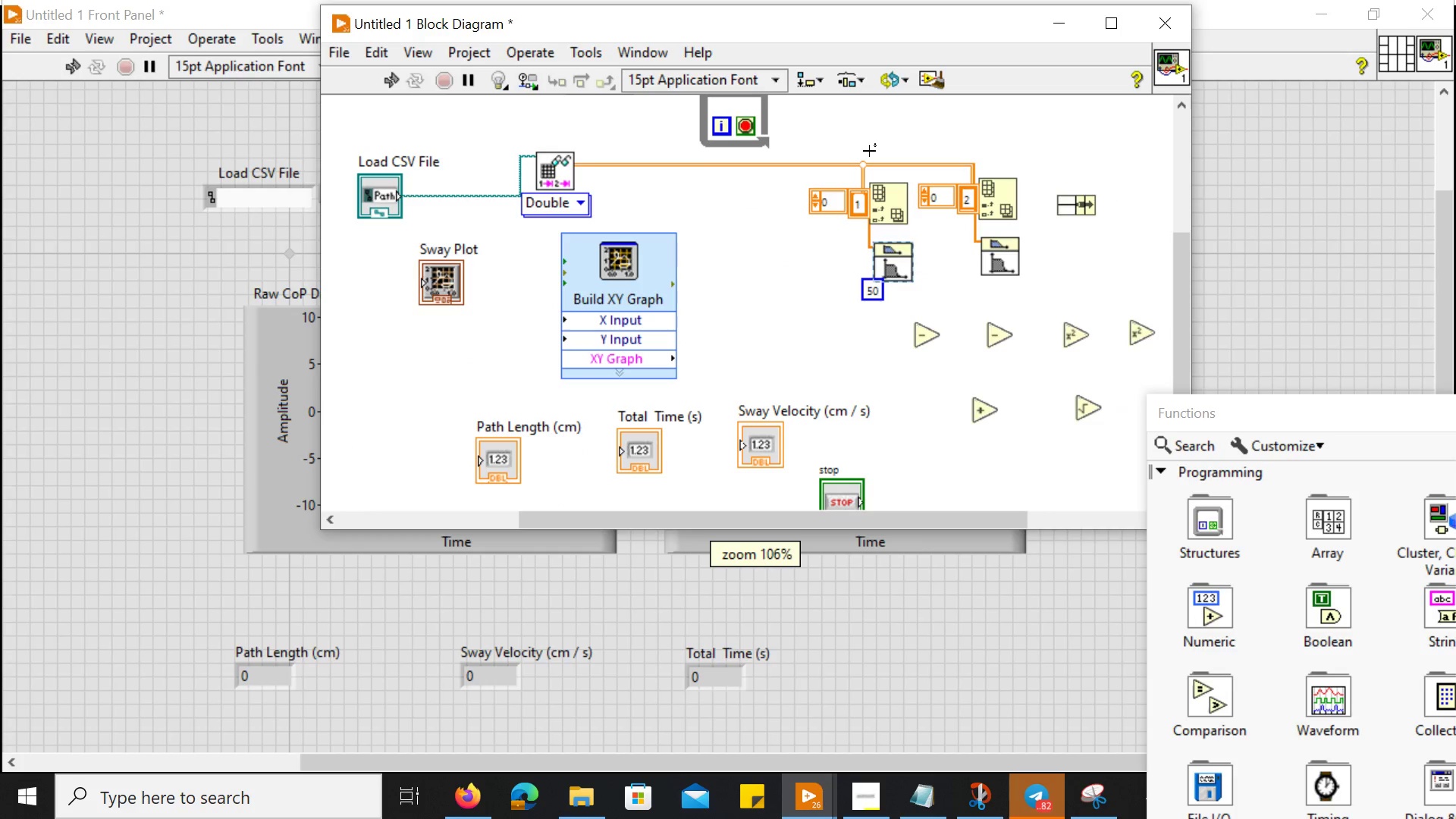 
hold_key(key=ControlLeft, duration=3.52)
 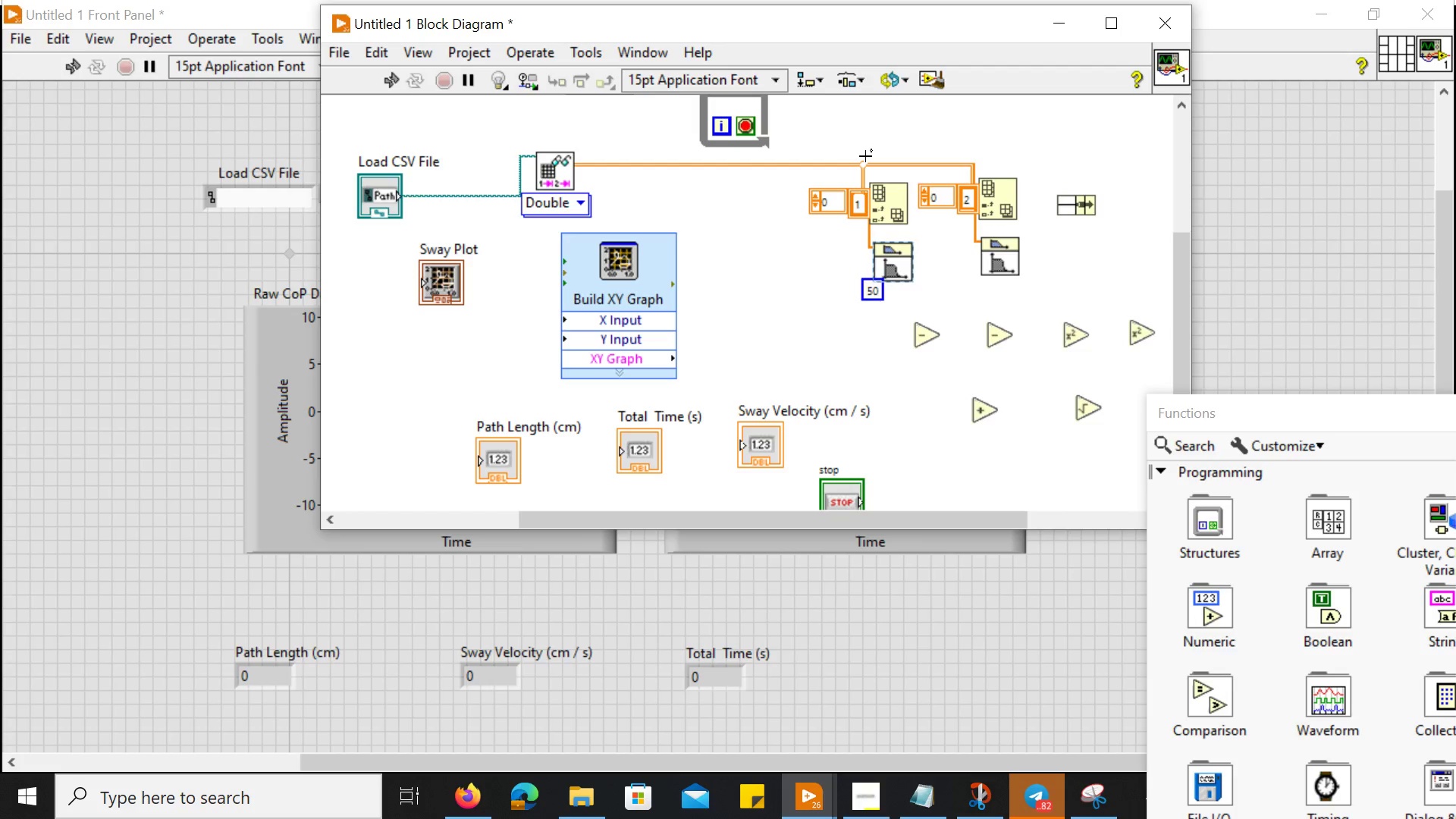 
hold_key(key=ShiftLeft, duration=1.52)
 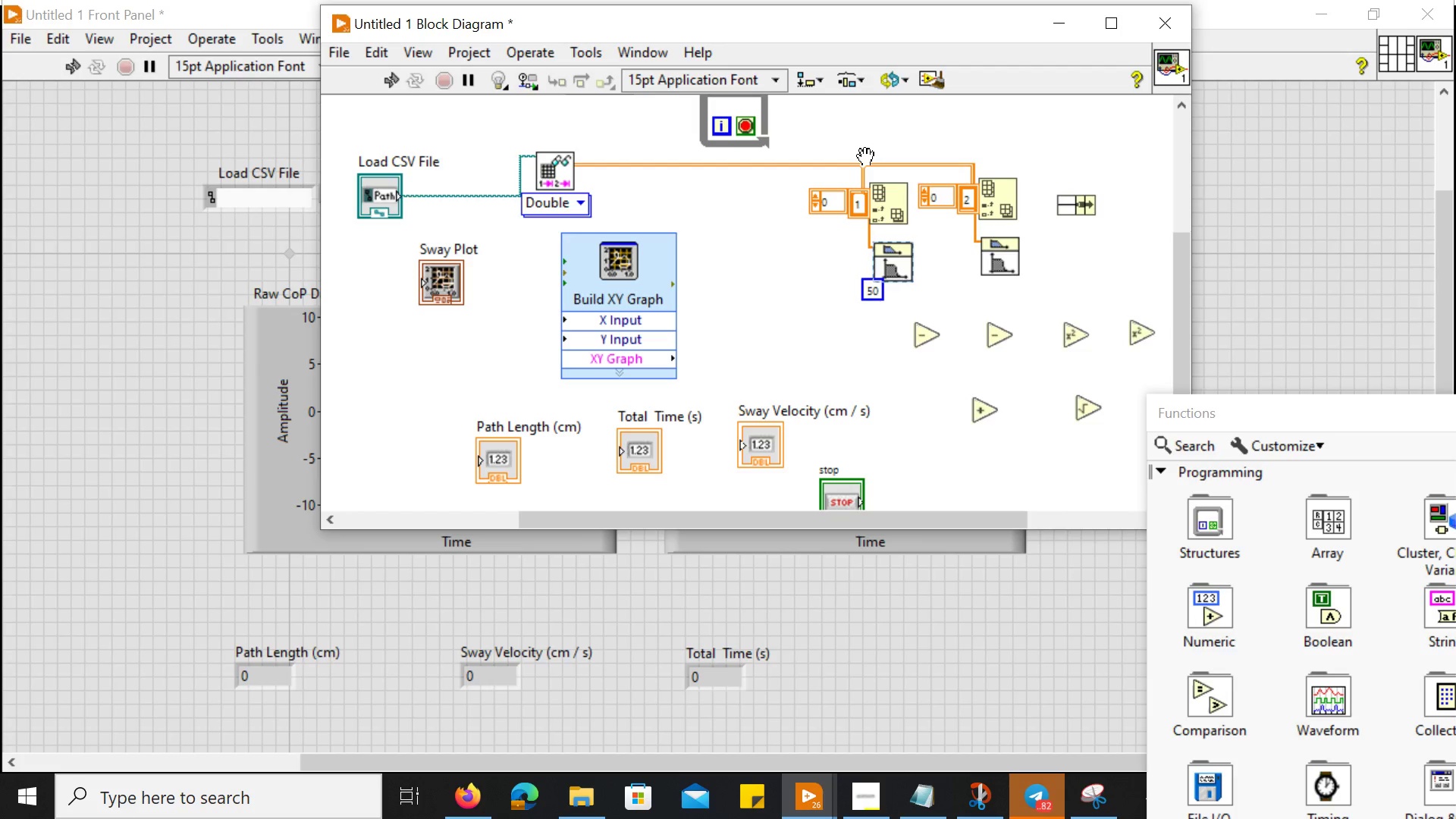 
hold_key(key=ShiftLeft, duration=1.86)
 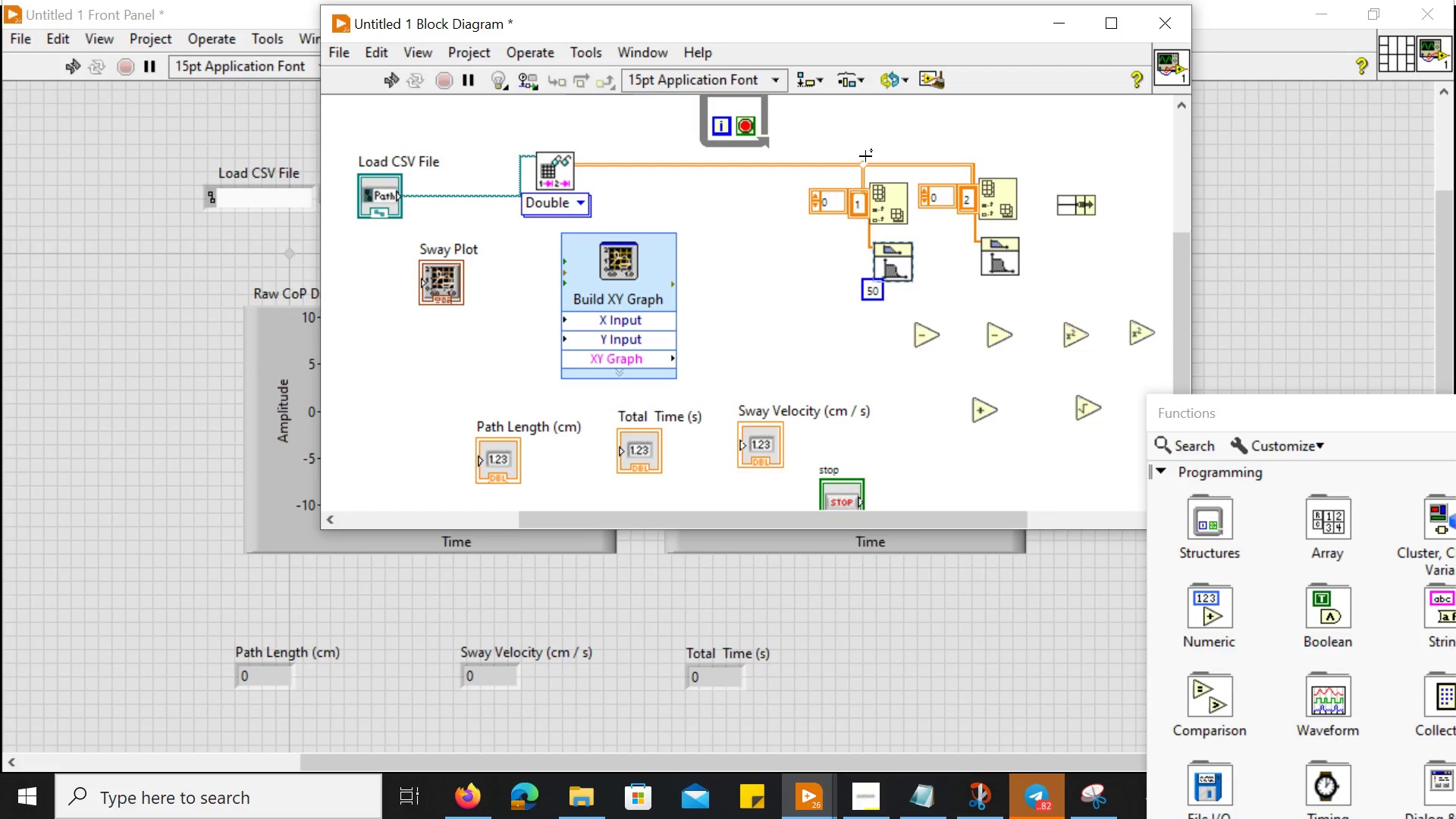 
hold_key(key=4, duration=0.58)
 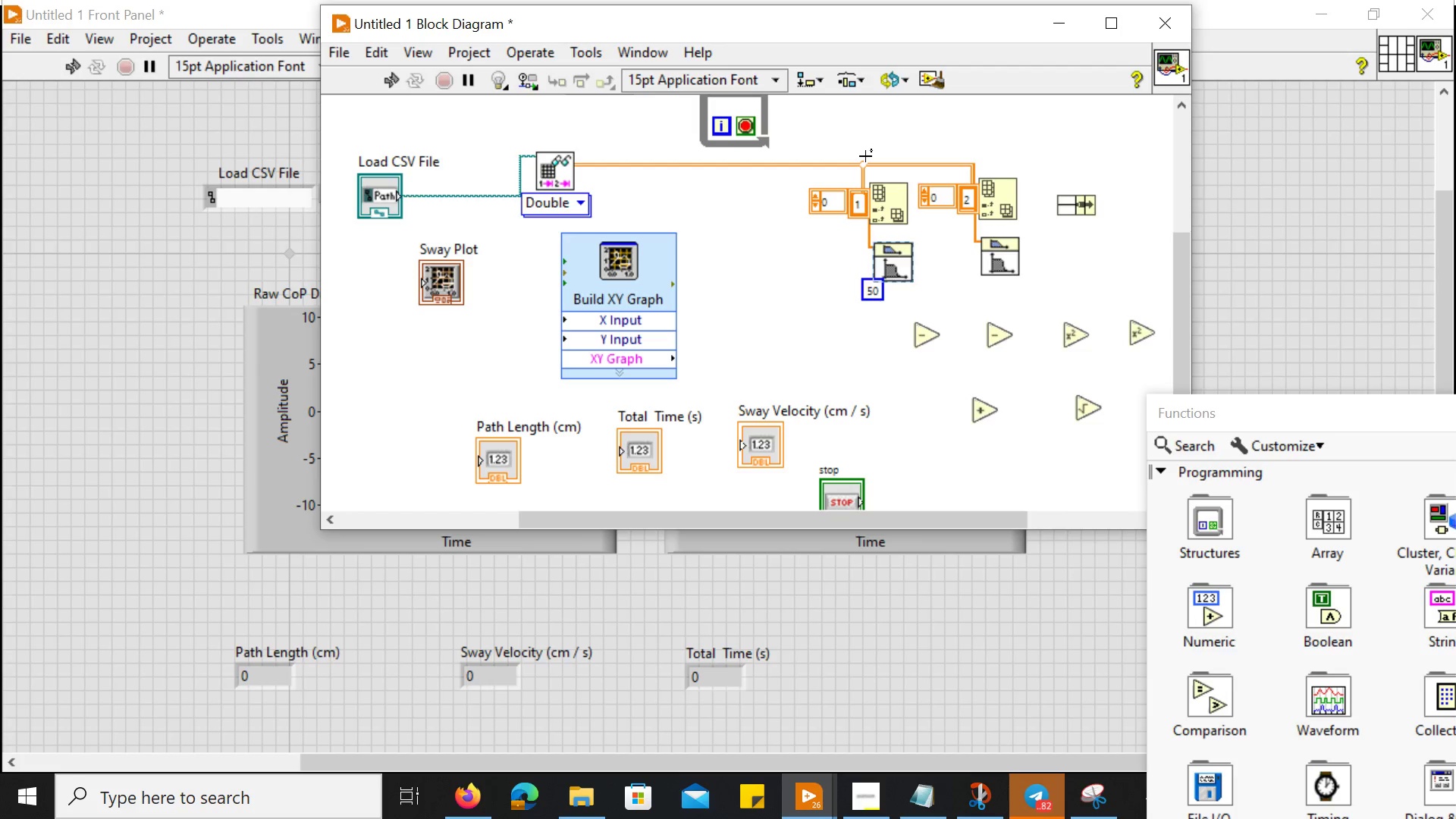 
hold_key(key=ControlLeft, duration=0.81)
 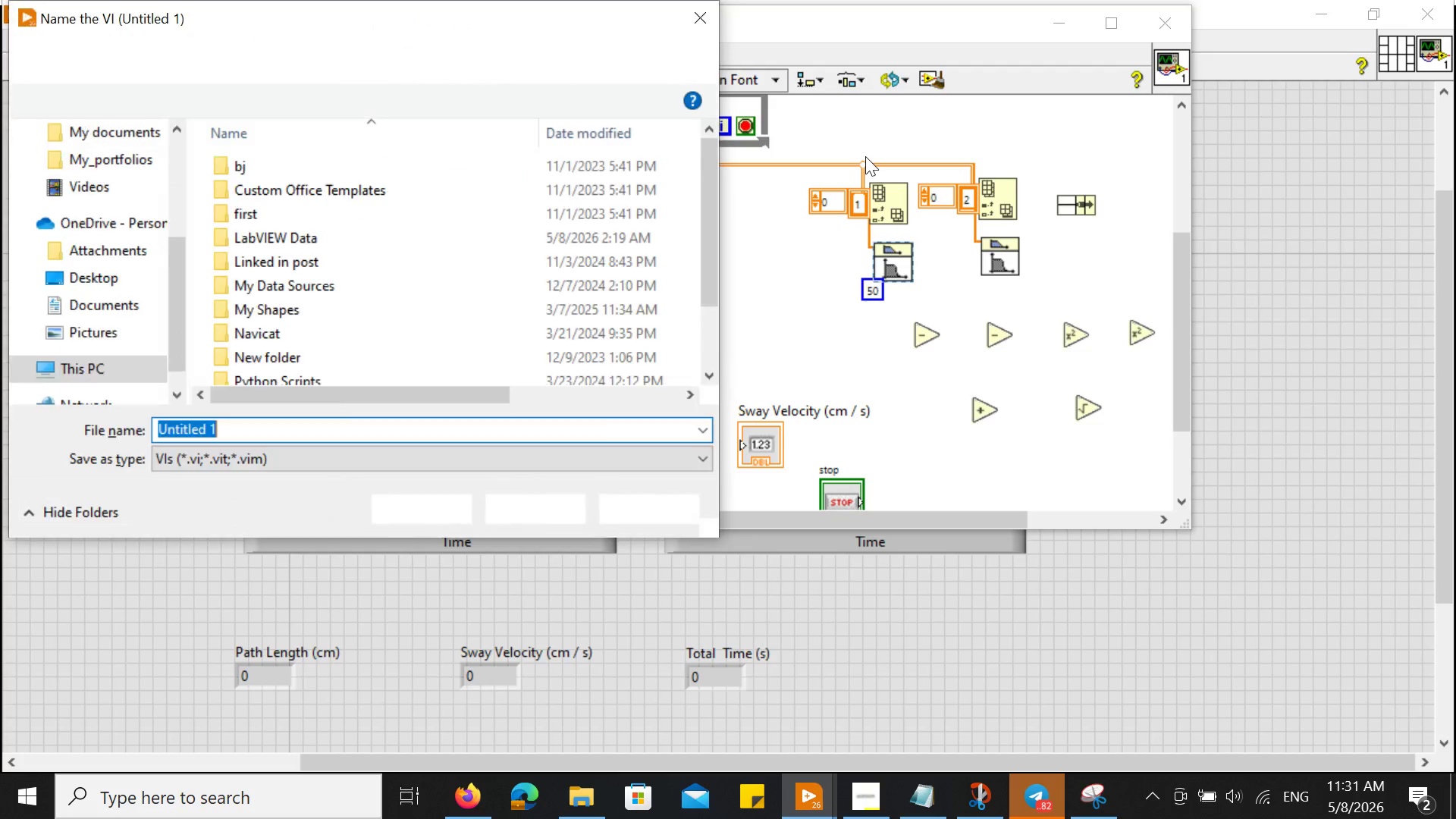 
hold_key(key=ShiftLeft, duration=0.67)
 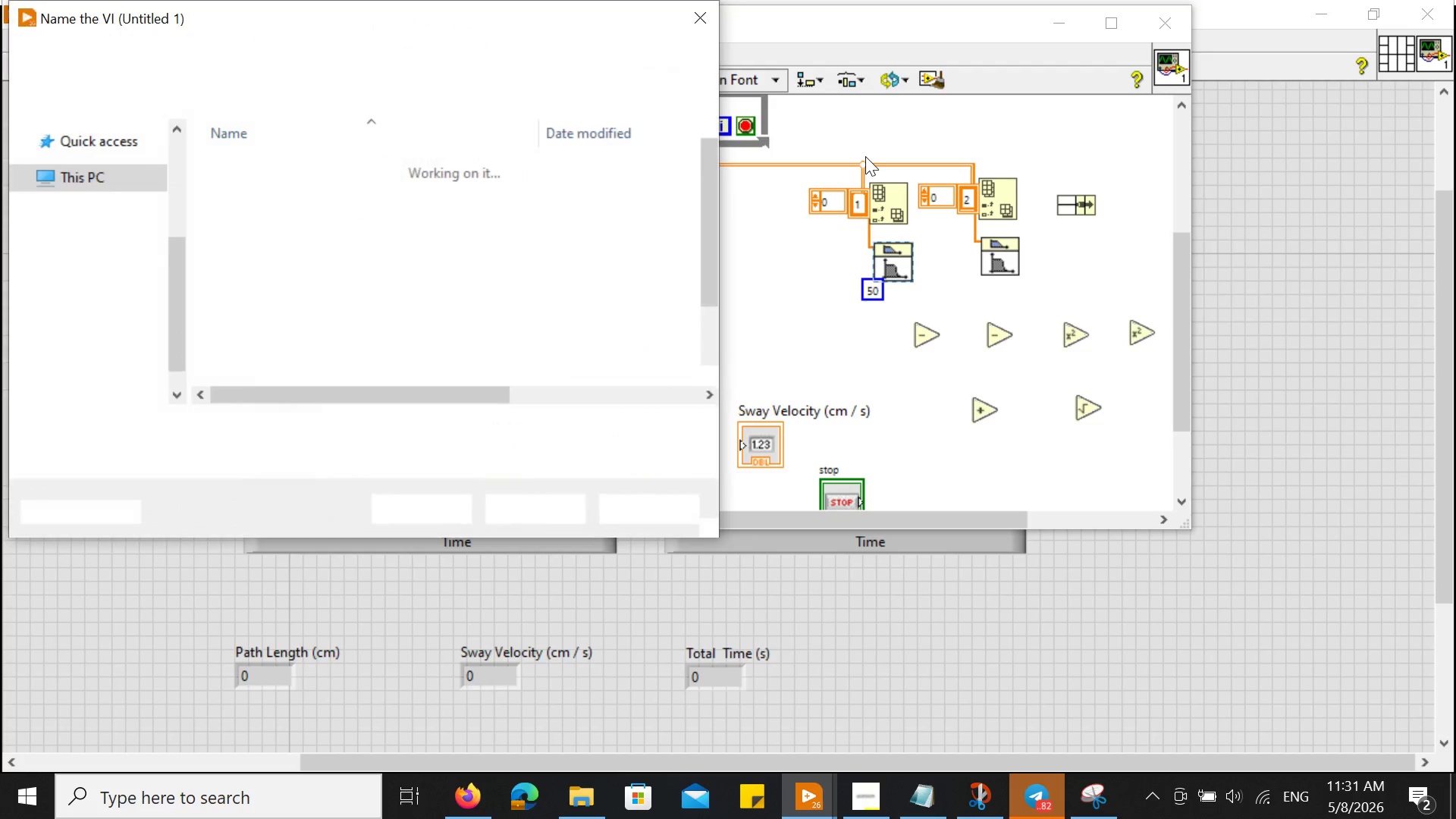 
hold_key(key=S, duration=0.36)
 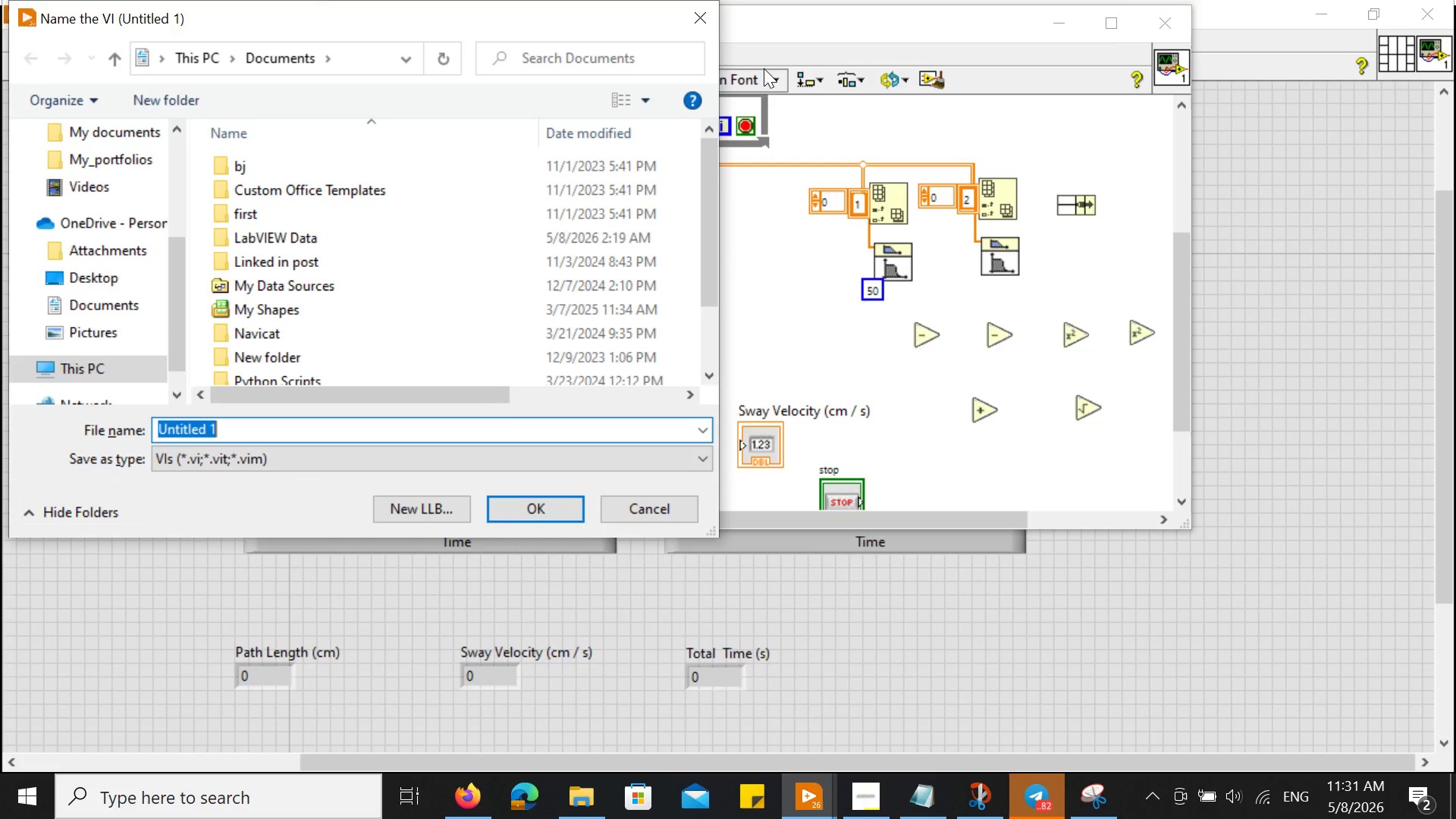 
left_click([708, 17])
 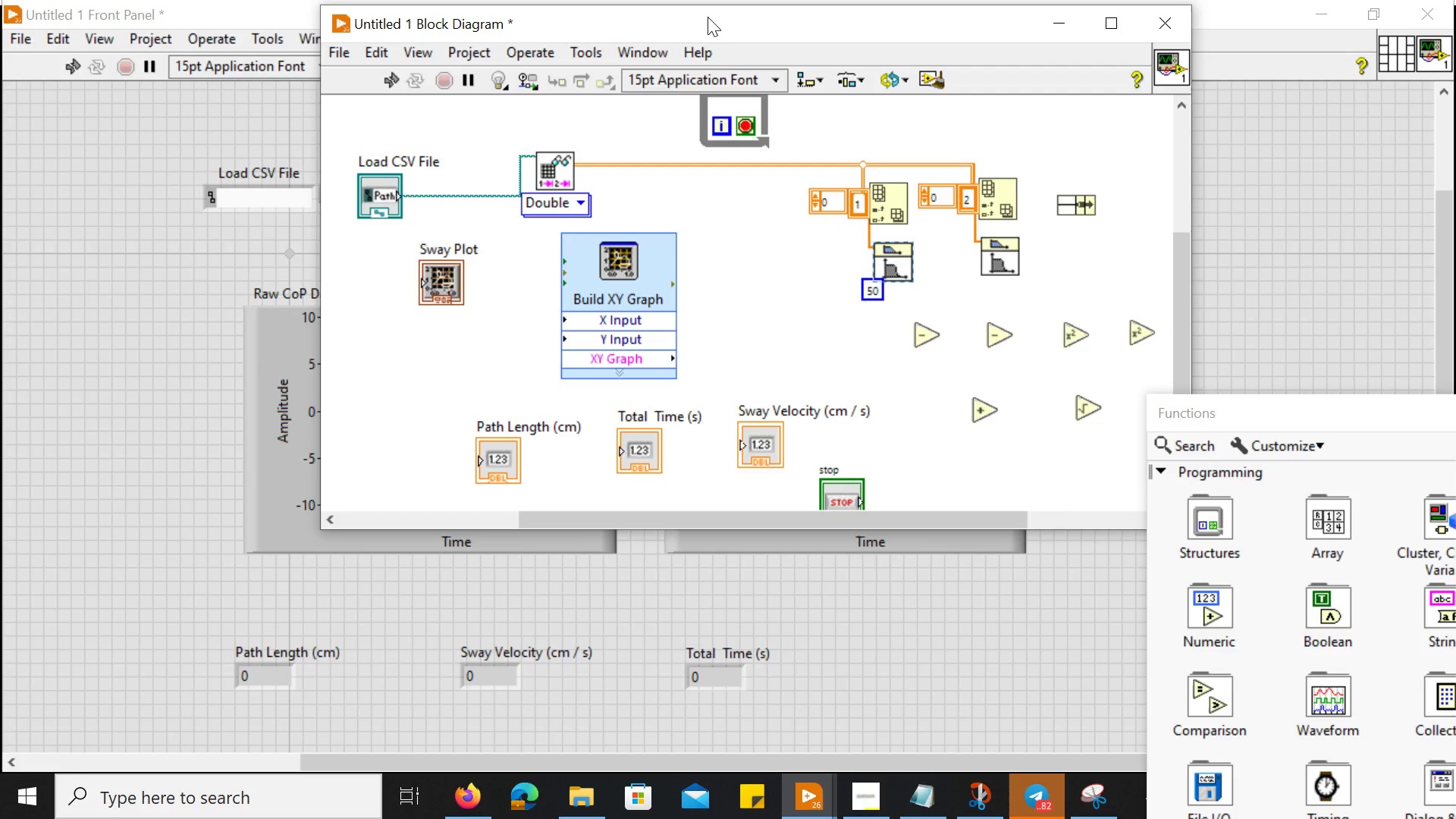 
hold_key(key=ControlLeft, duration=0.72)
 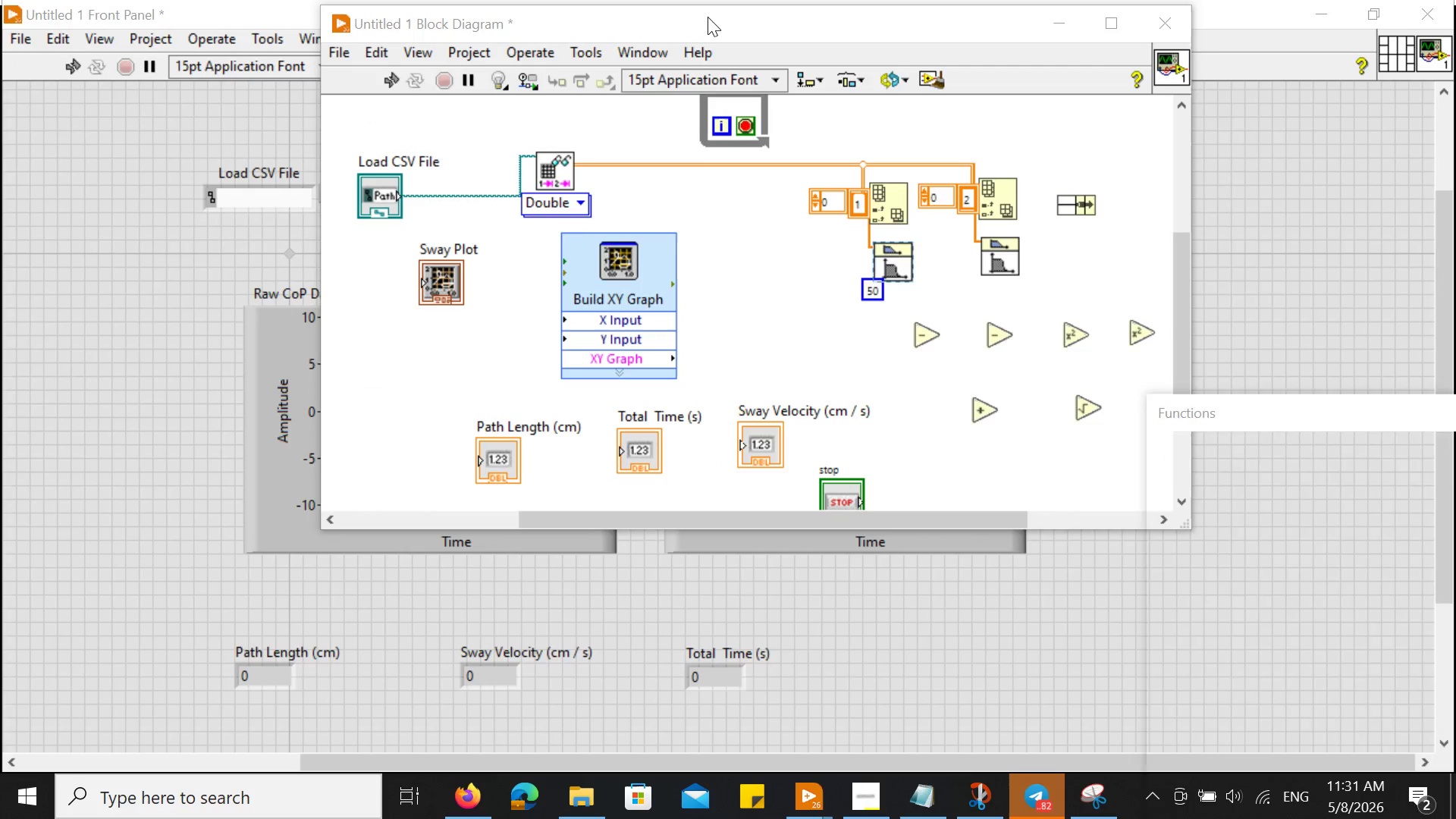 
hold_key(key=ShiftLeft, duration=0.58)
 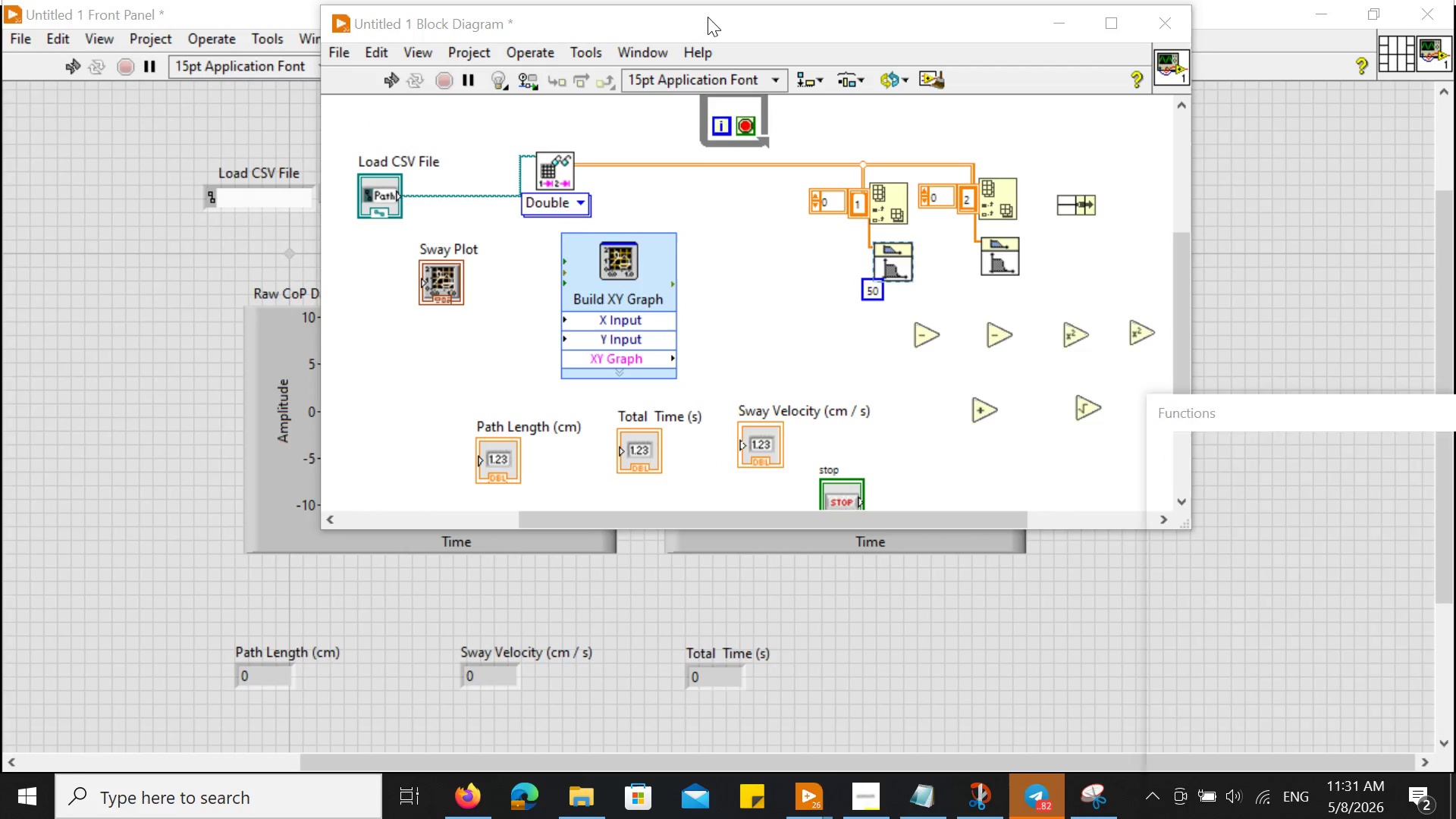 
hold_key(key=S, duration=0.31)
 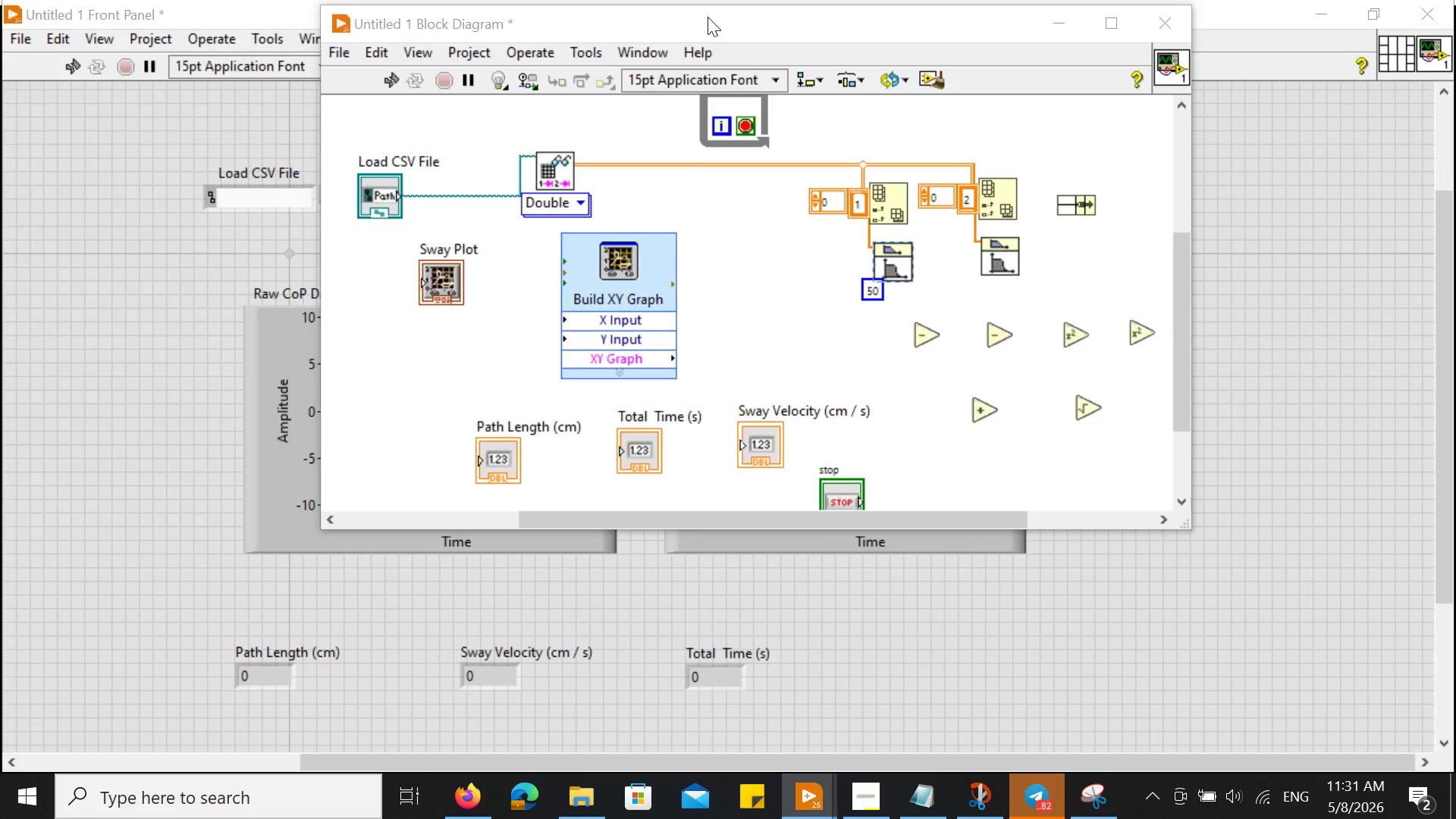 
left_click([708, 17])
 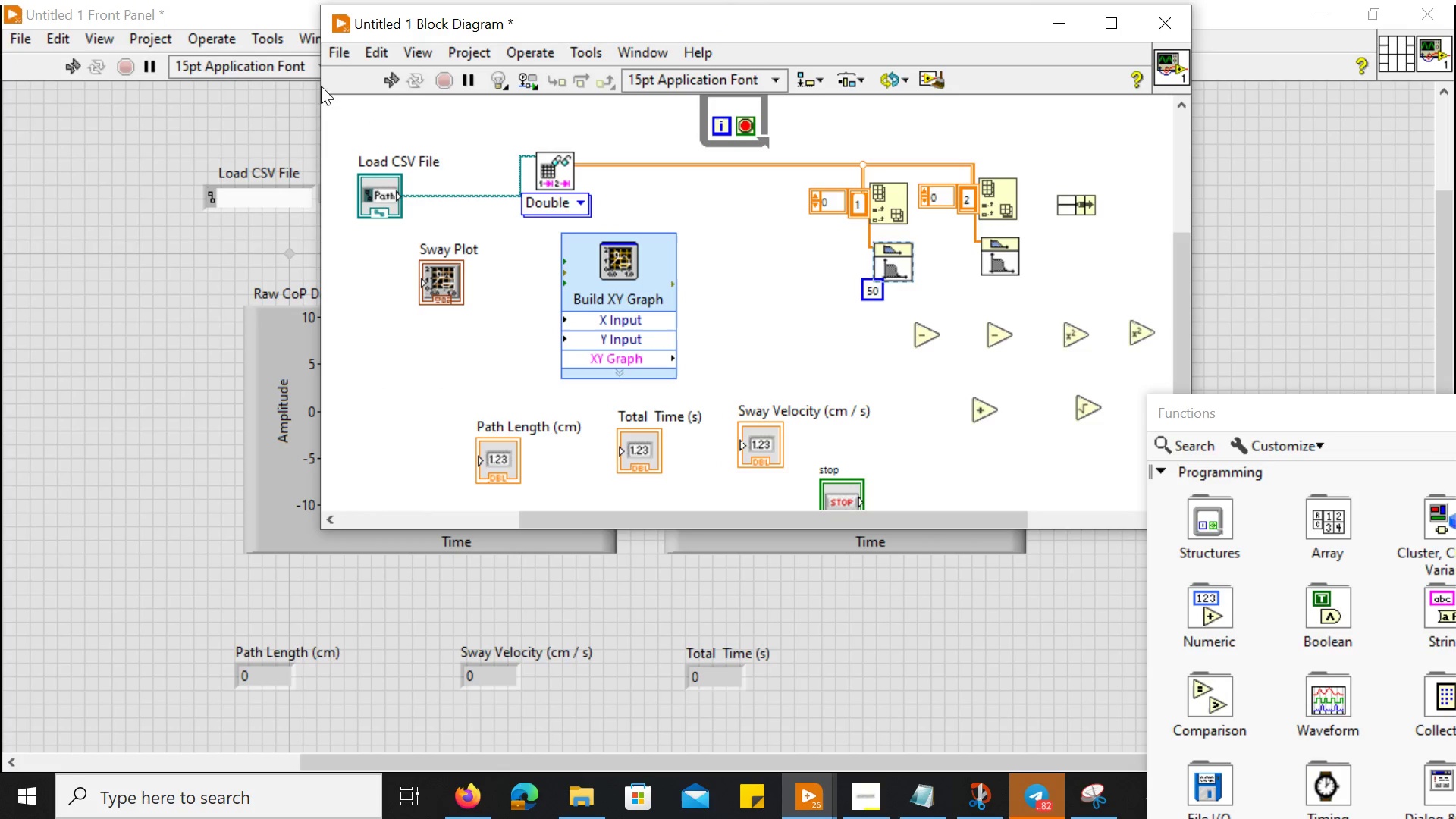 
hold_key(key=MetaLeft, duration=0.44)
 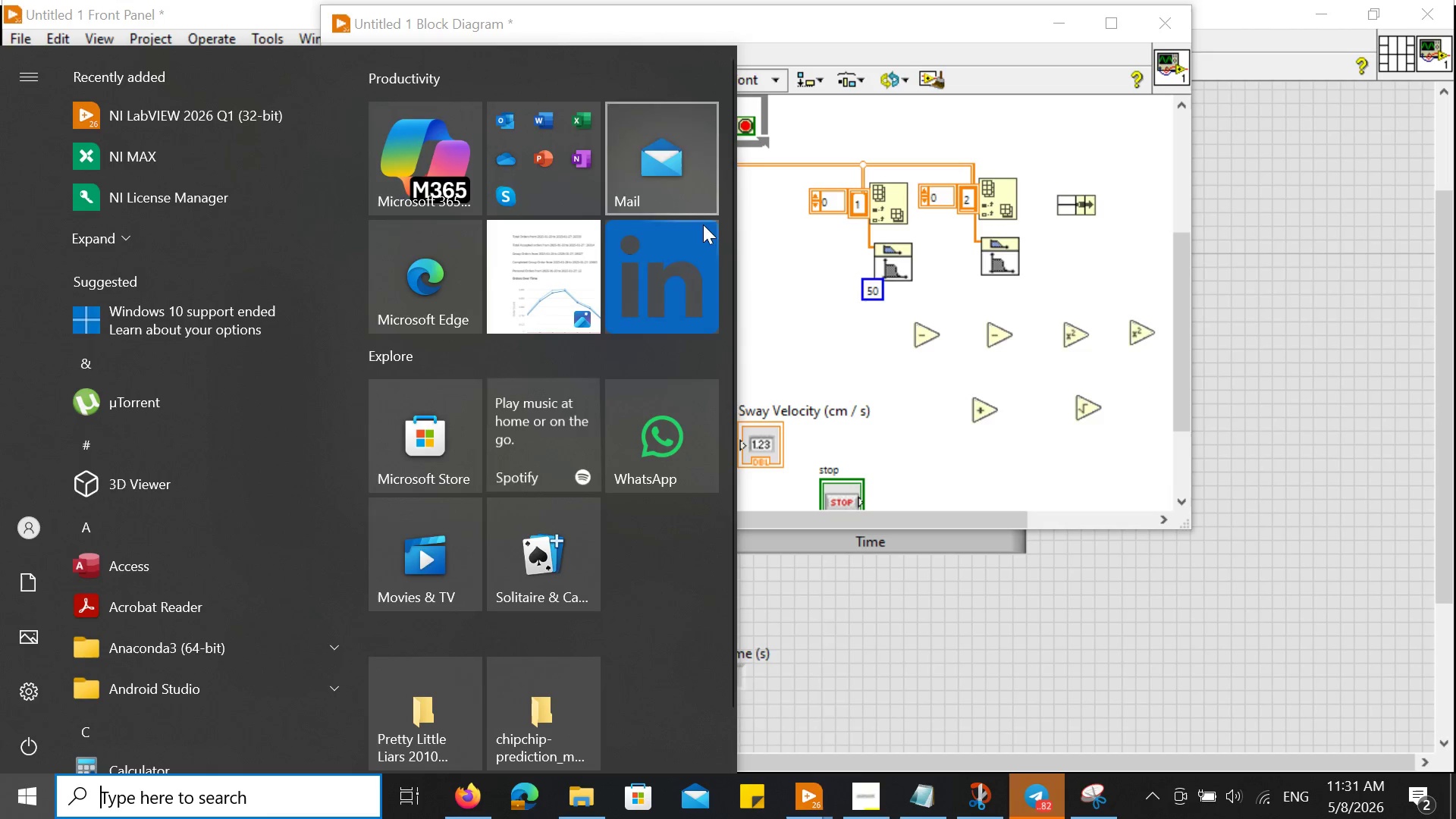 
left_click([751, 265])
 